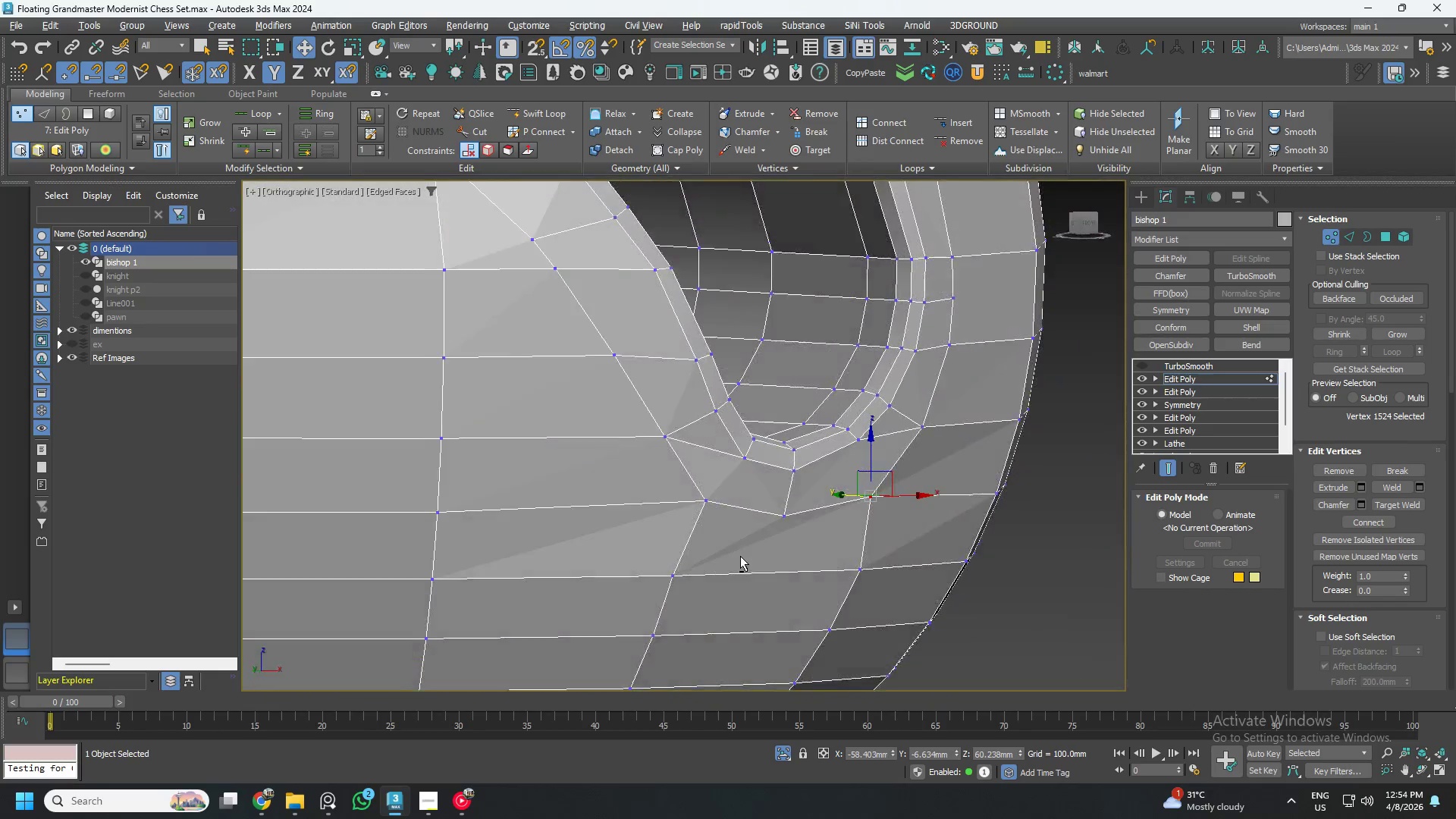 
key(Alt+AltLeft)
 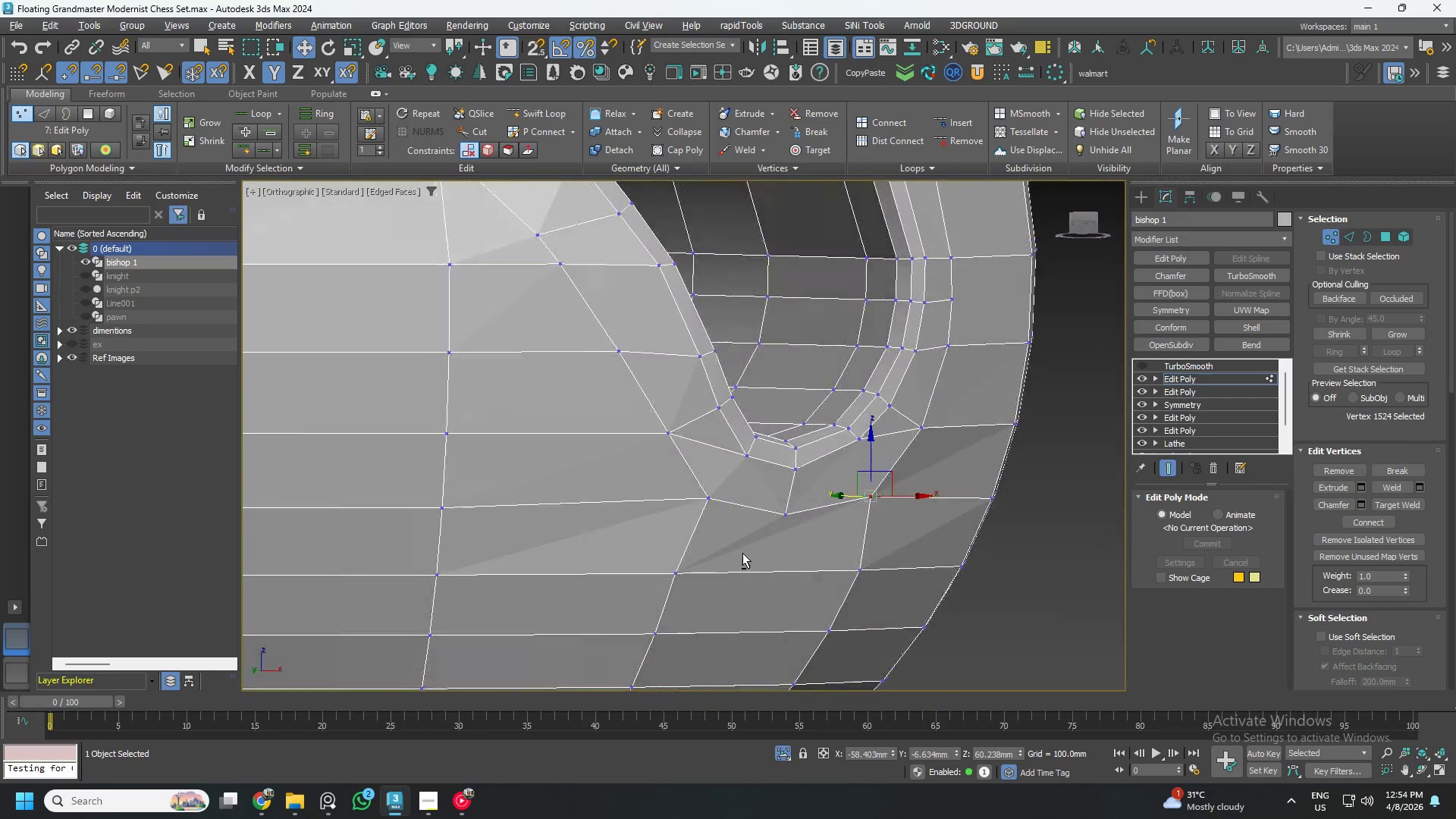 
key(Alt+AltLeft)
 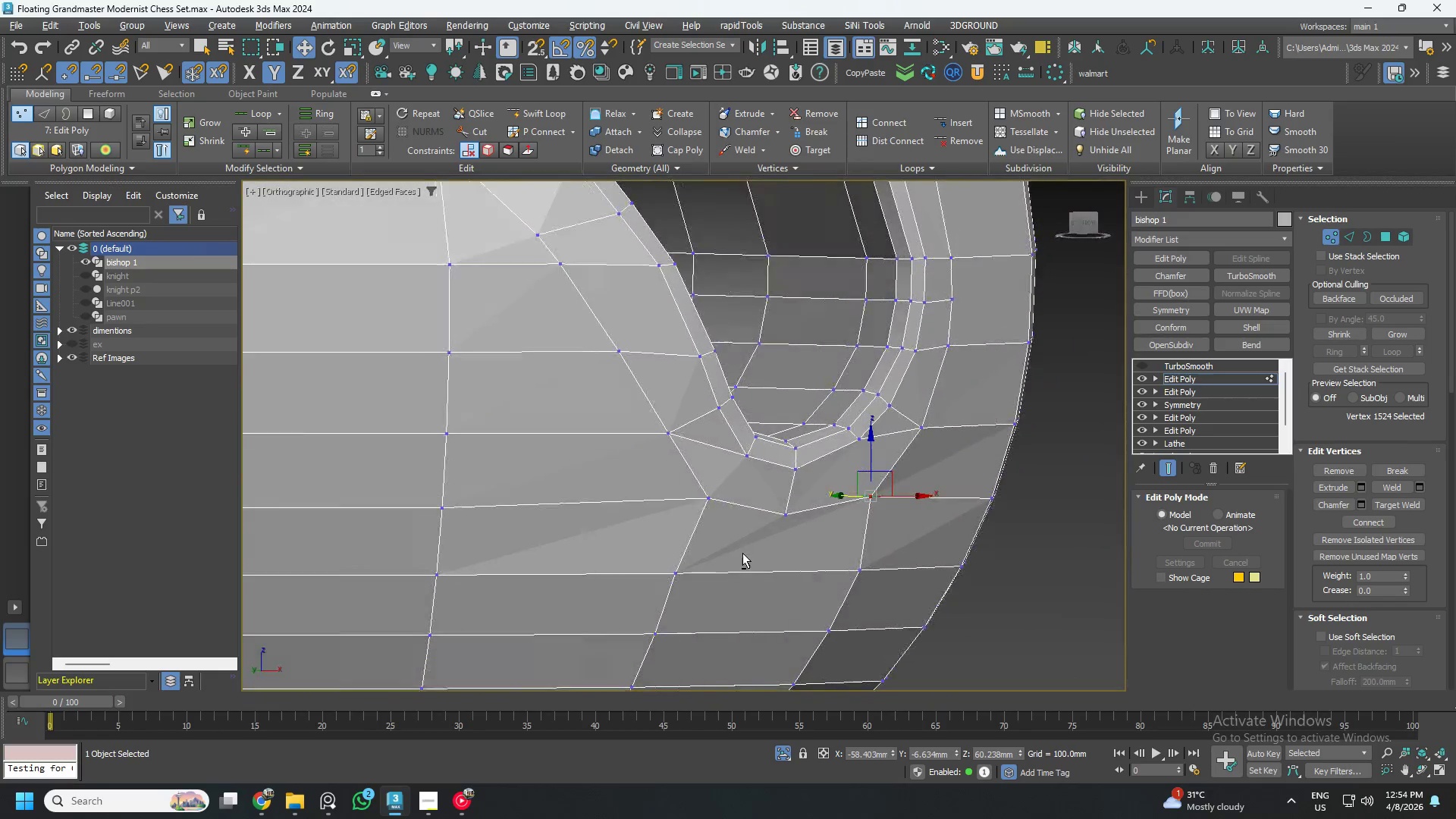 
key(Alt+AltLeft)
 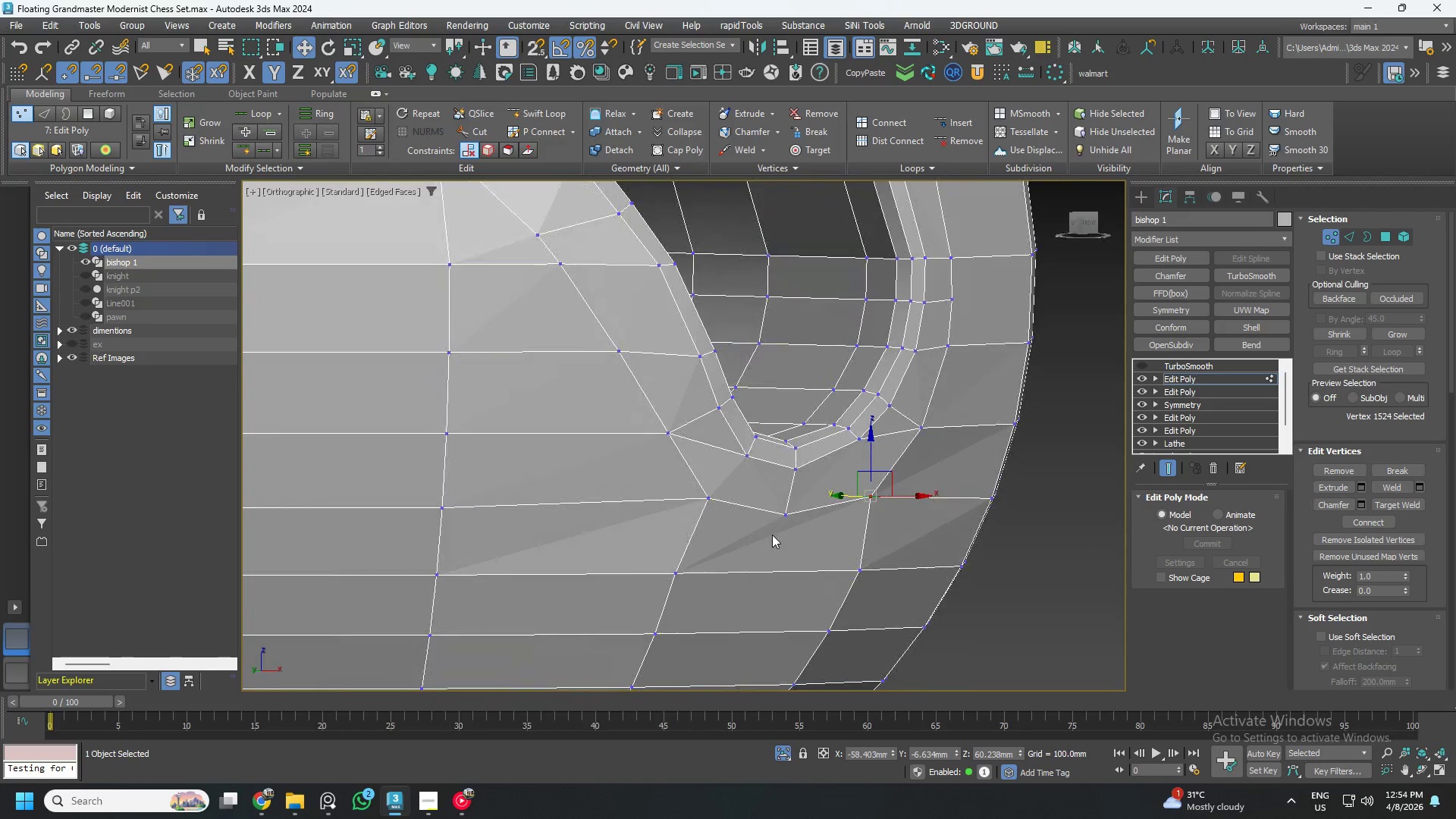 
hold_key(key=AltLeft, duration=0.8)
scroll: coordinate [780, 555], scroll_direction: down, amount: 3.0
 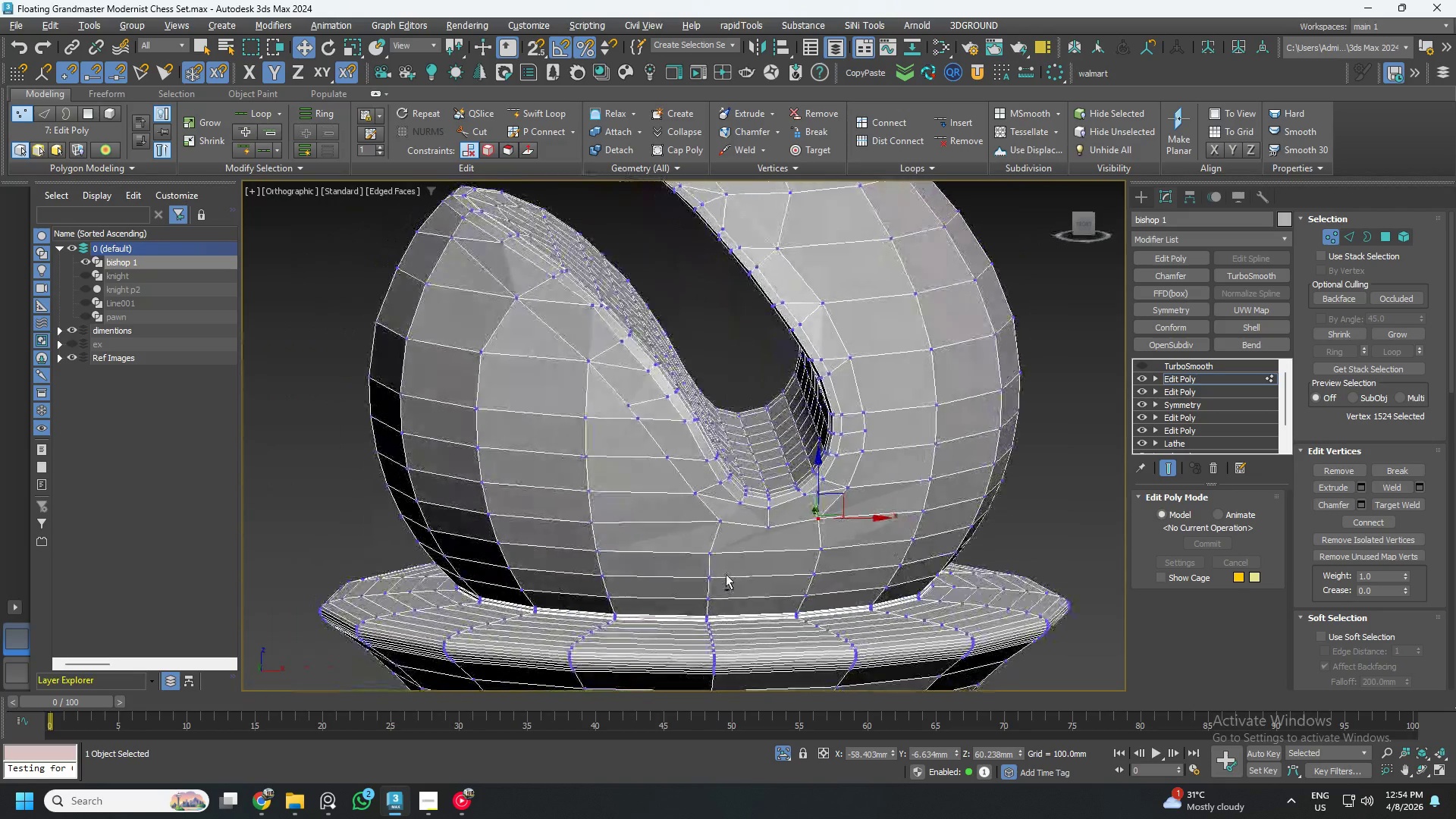 
scroll: coordinate [764, 565], scroll_direction: up, amount: 2.0
 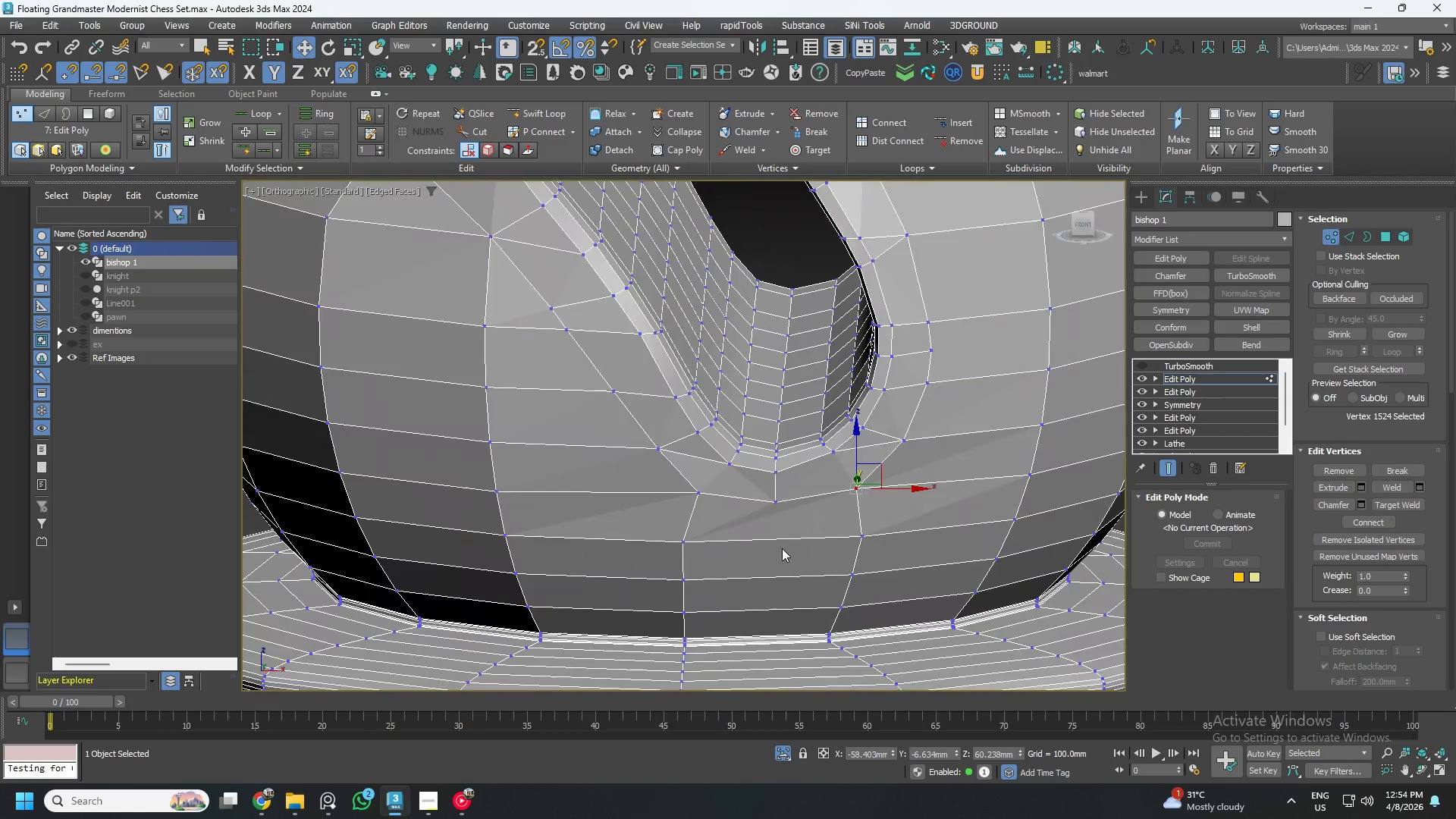 
hold_key(key=AltLeft, duration=0.88)
 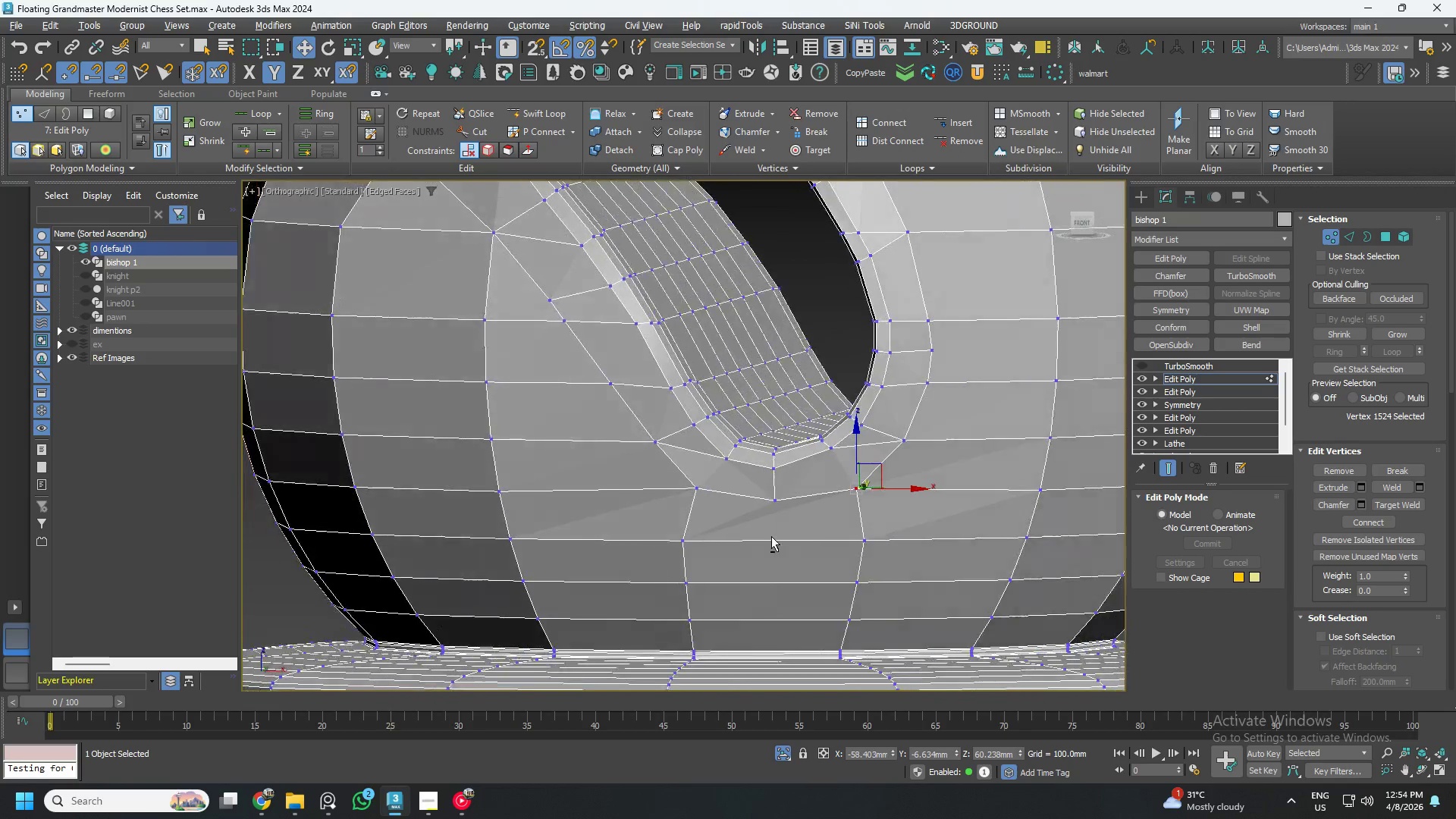 
hold_key(key=AltLeft, duration=1.44)
 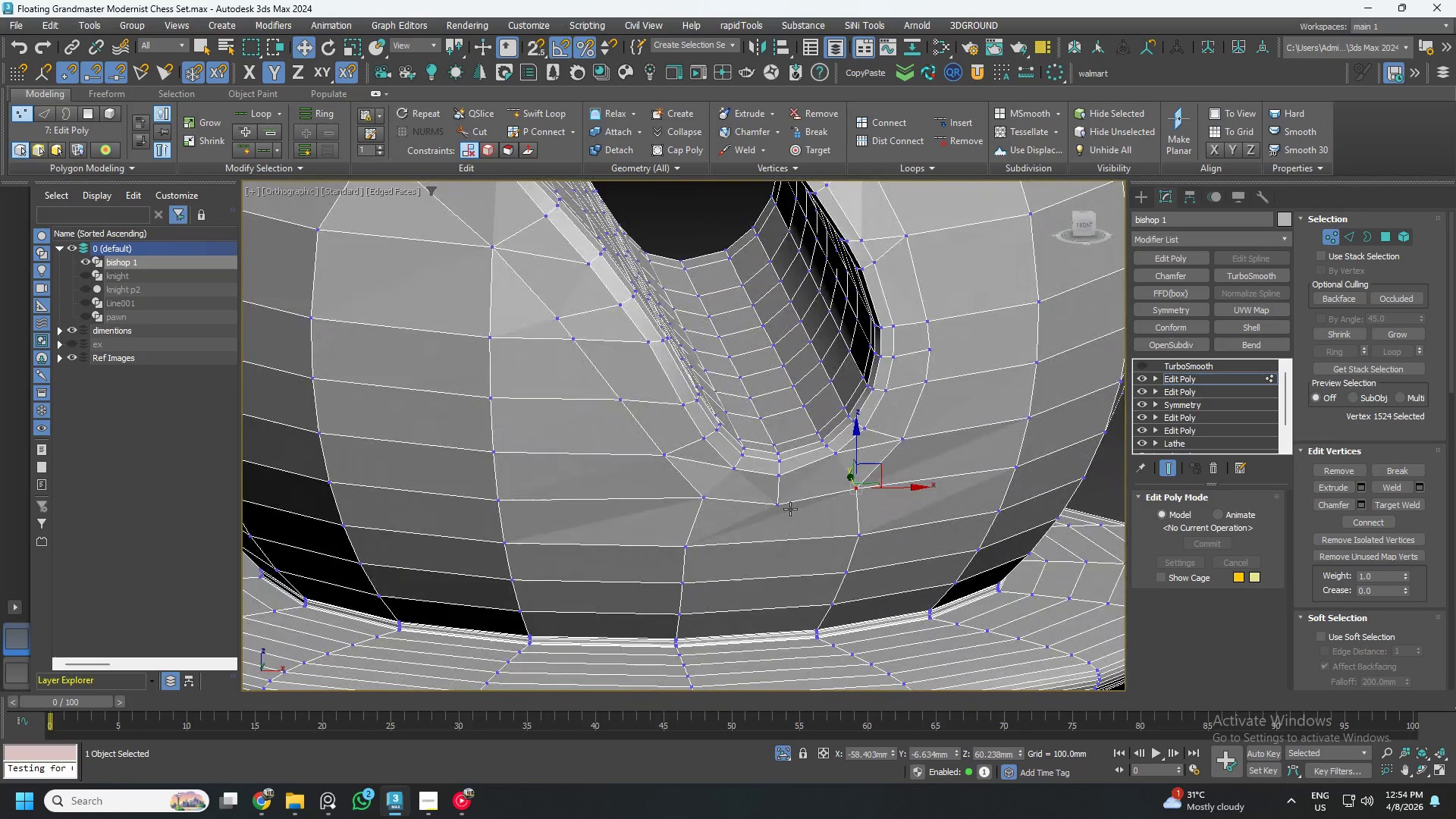 
key(2)
 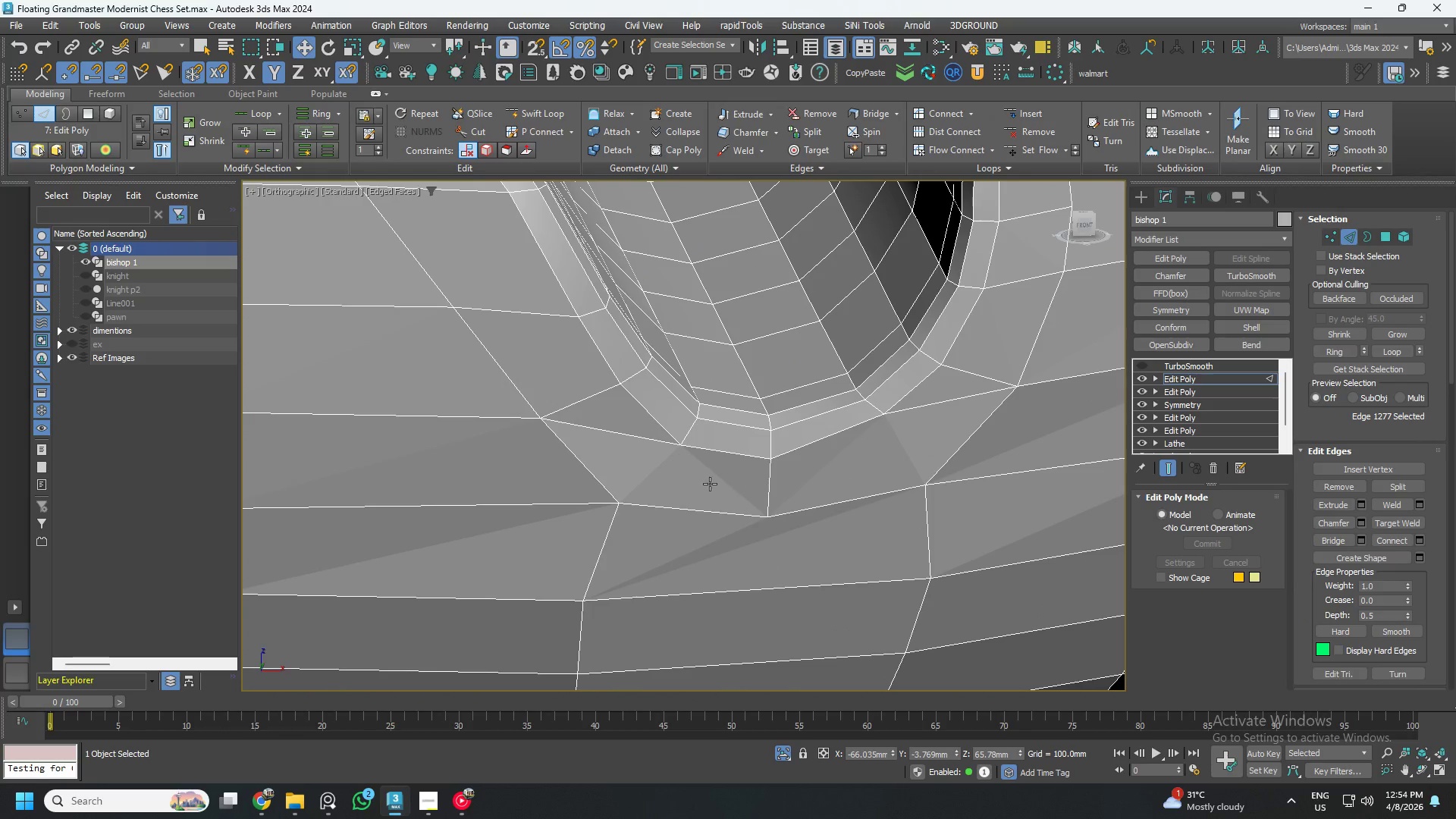 
scroll: coordinate [786, 486], scroll_direction: up, amount: 2.0
 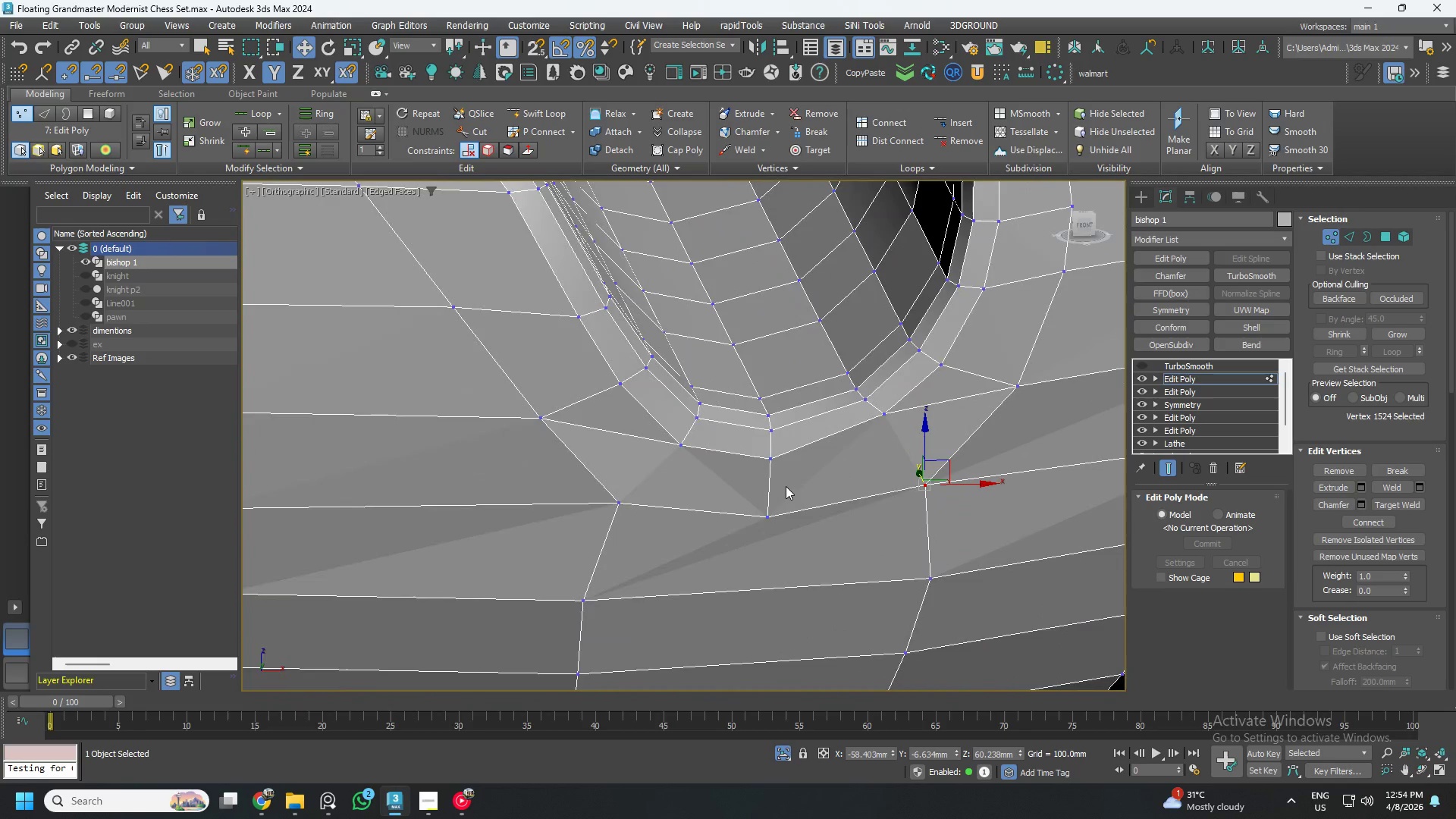 
type(22)
 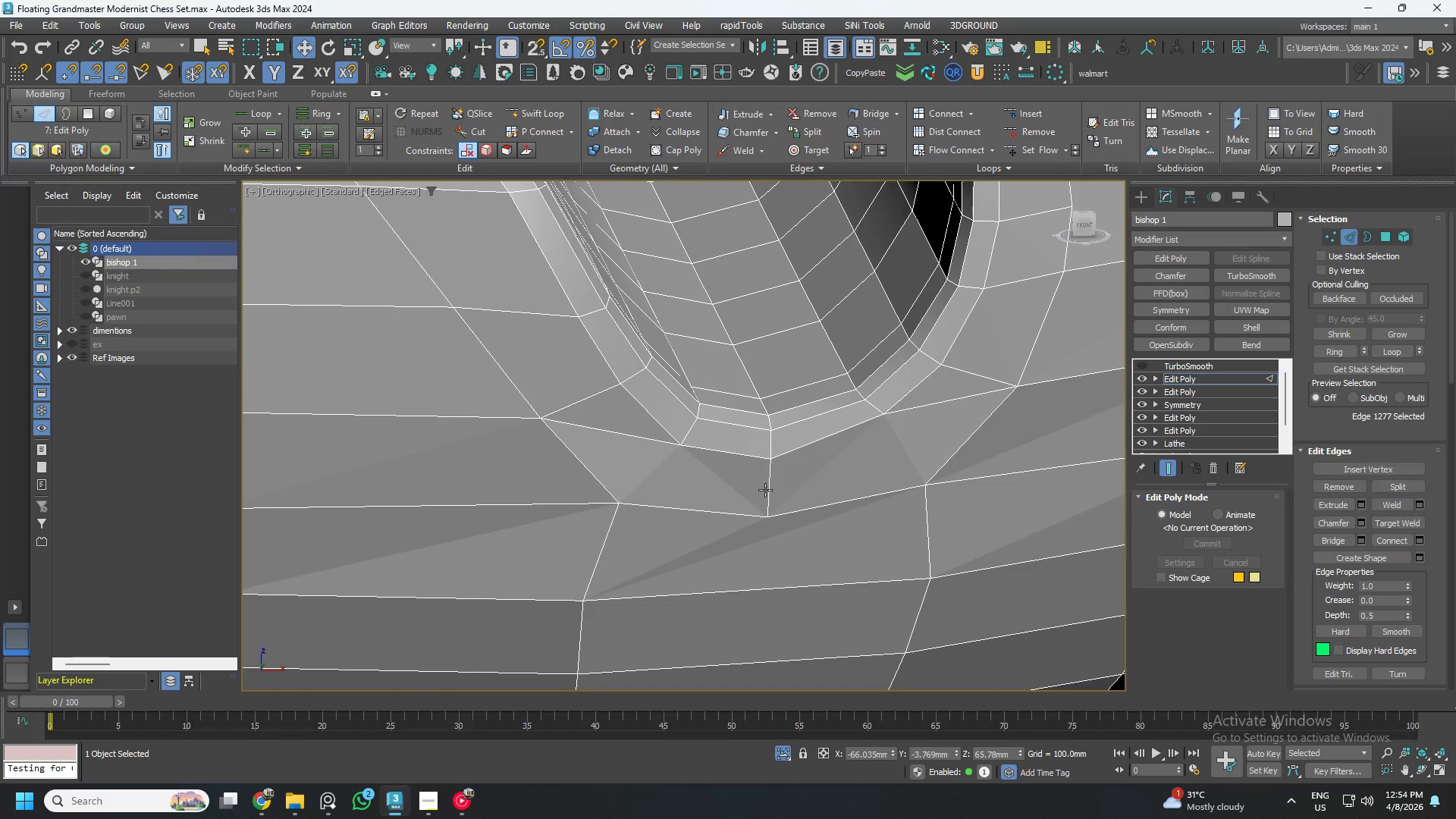 
double_click([765, 489])
 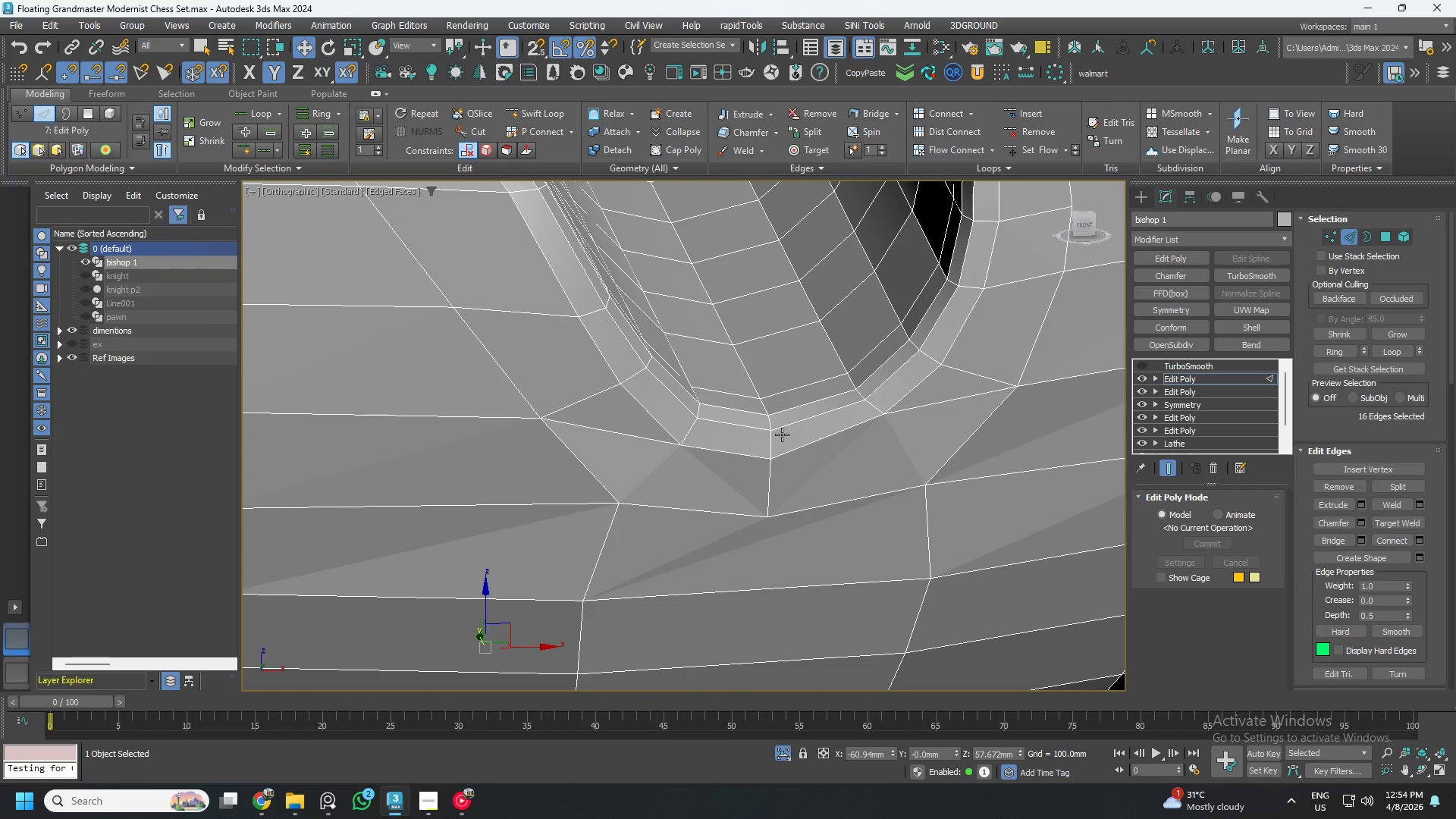 
double_click([767, 439])
 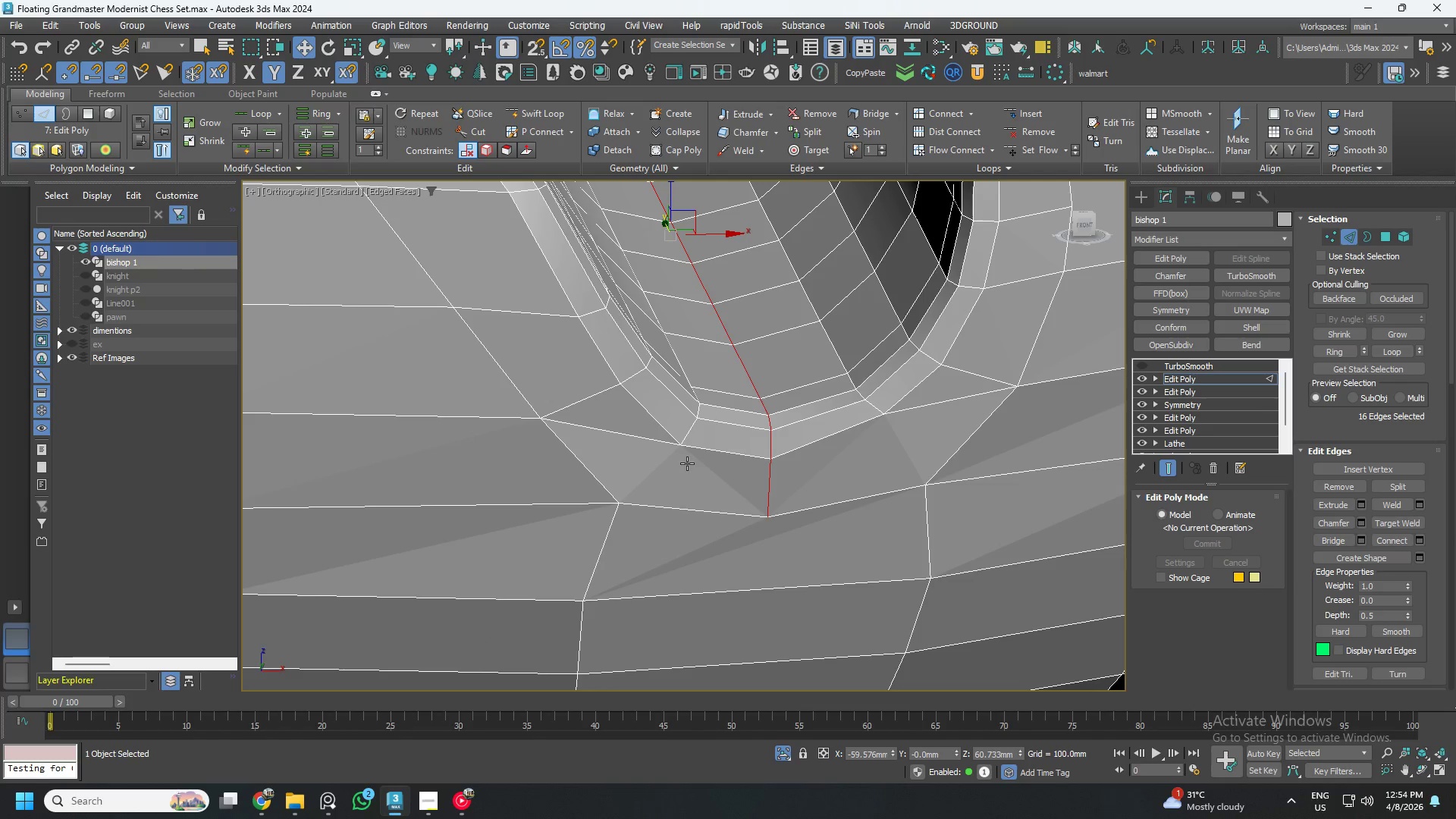 
wait(12.95)
 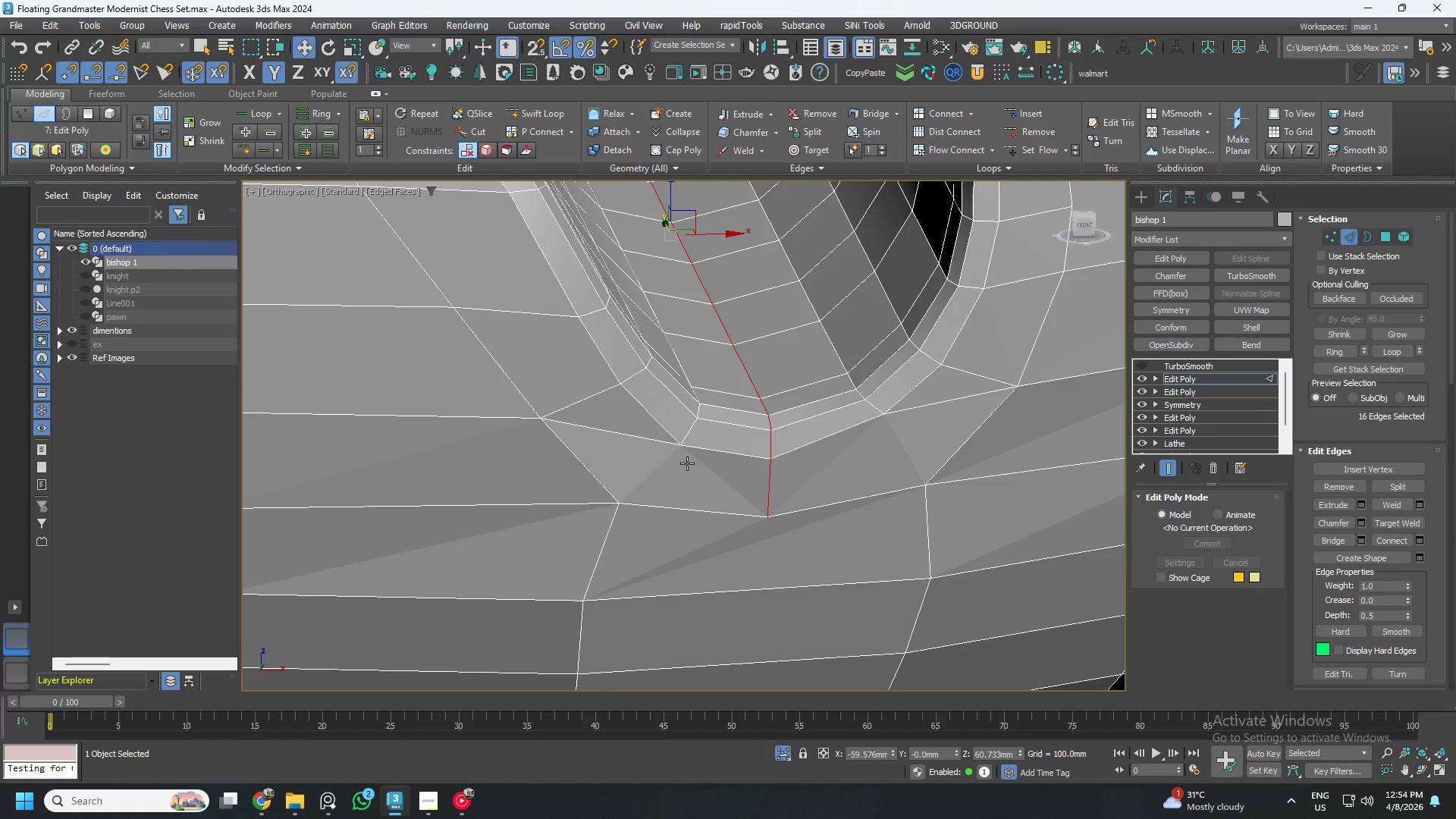 
scroll: coordinate [769, 472], scroll_direction: down, amount: 3.0
 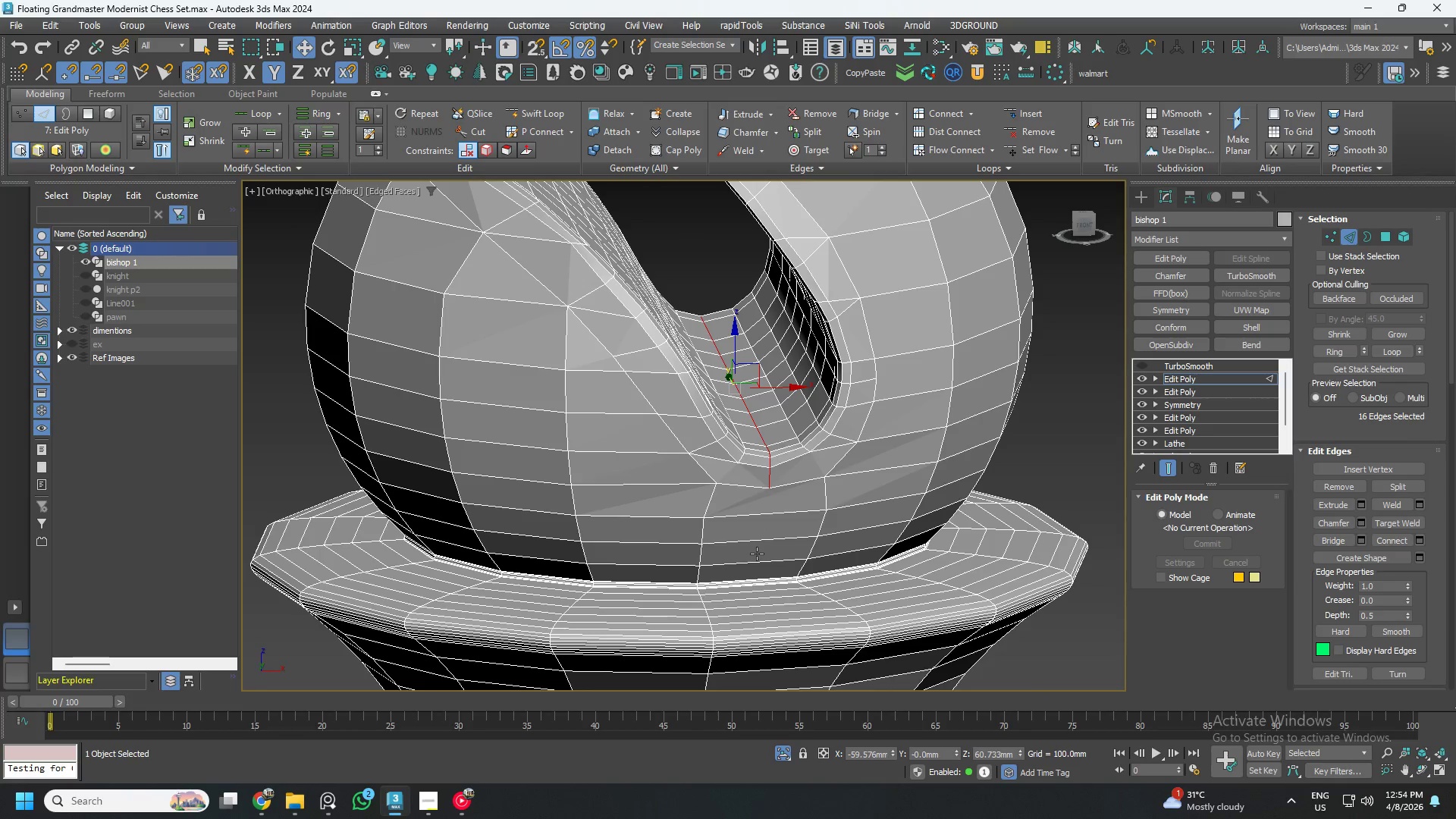 
key(Alt+AltLeft)
 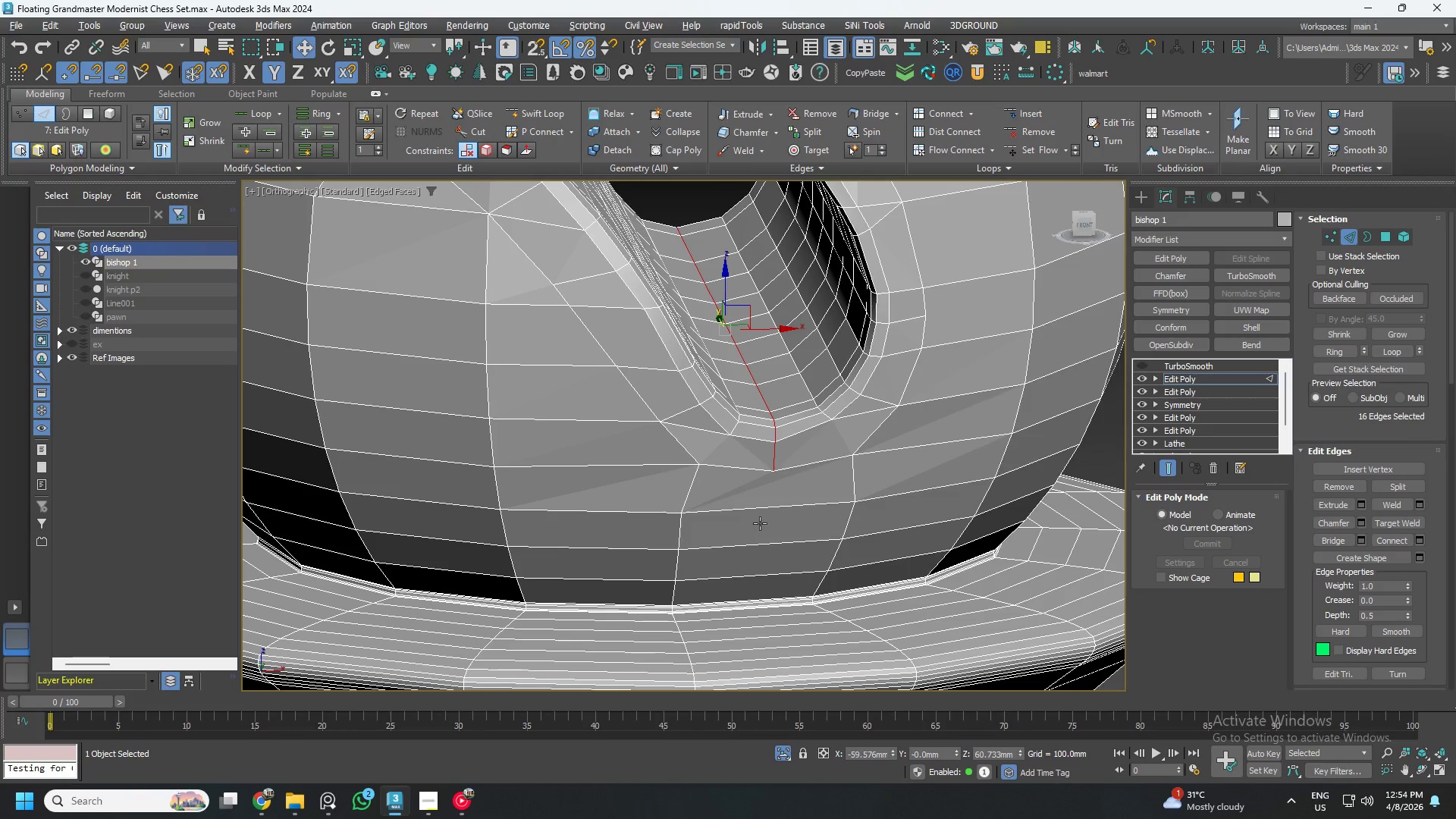 
key(Alt+1)
 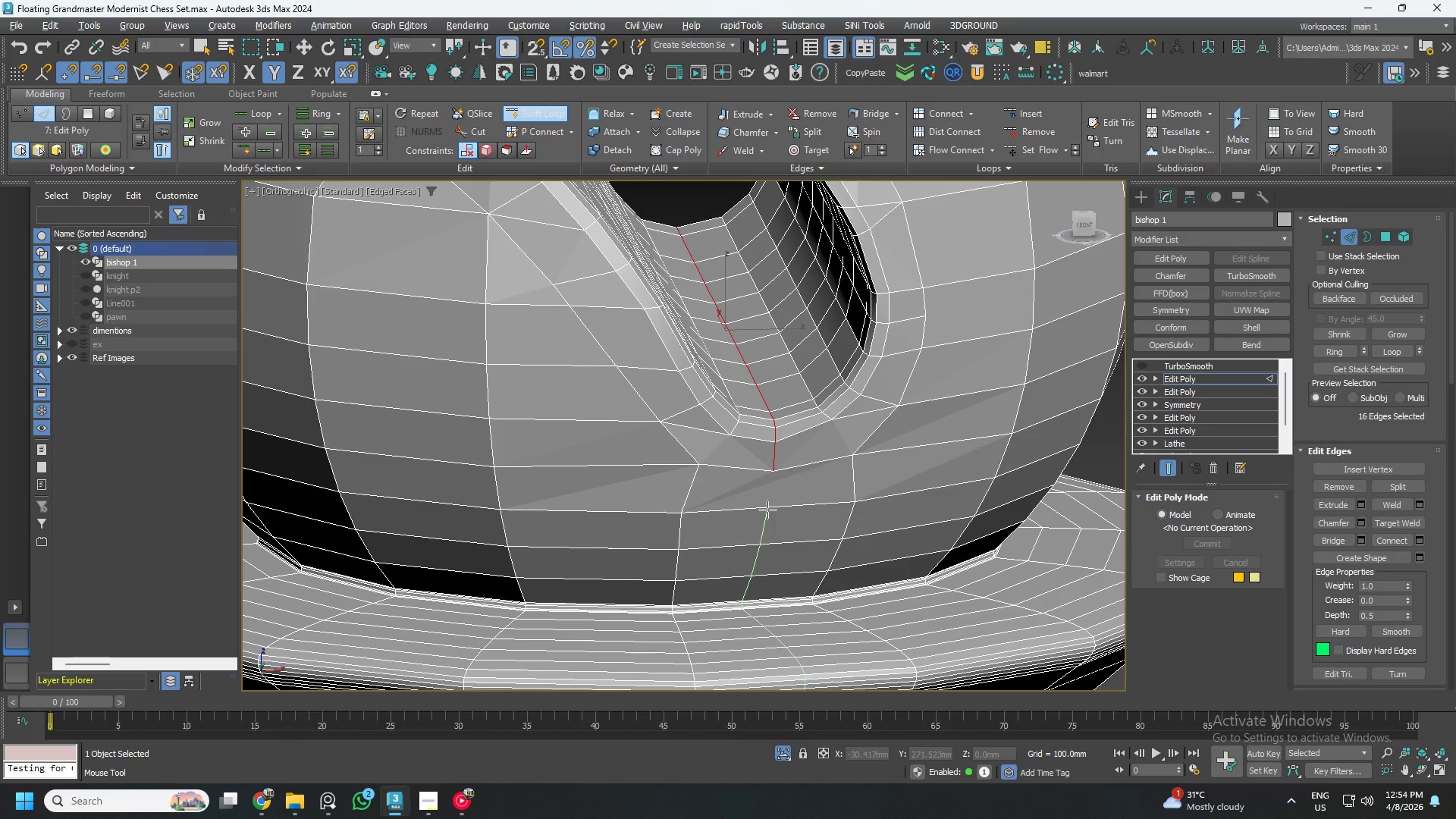 
scroll: coordinate [758, 529], scroll_direction: up, amount: 1.0
 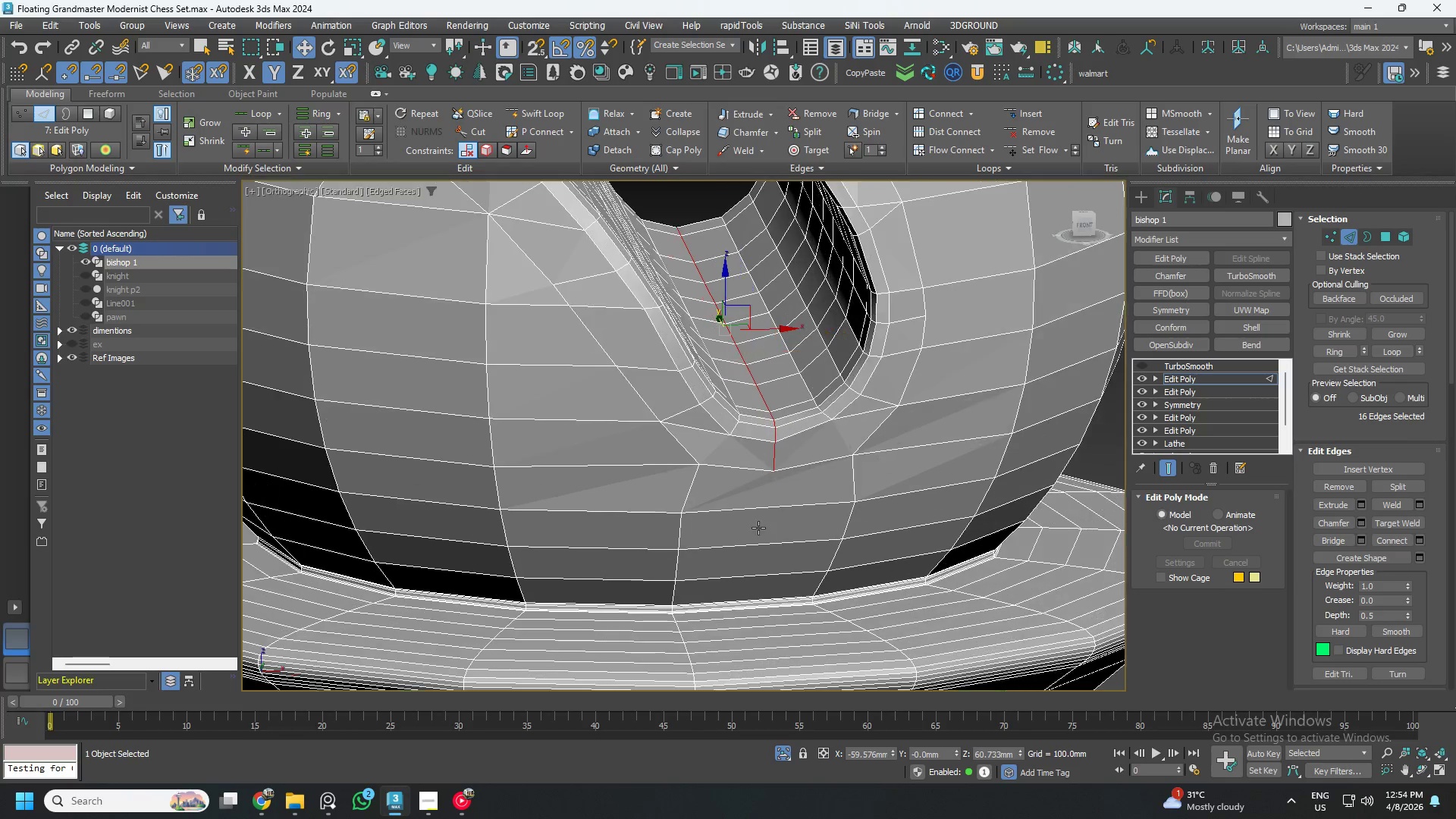 
key(Alt+AltLeft)
 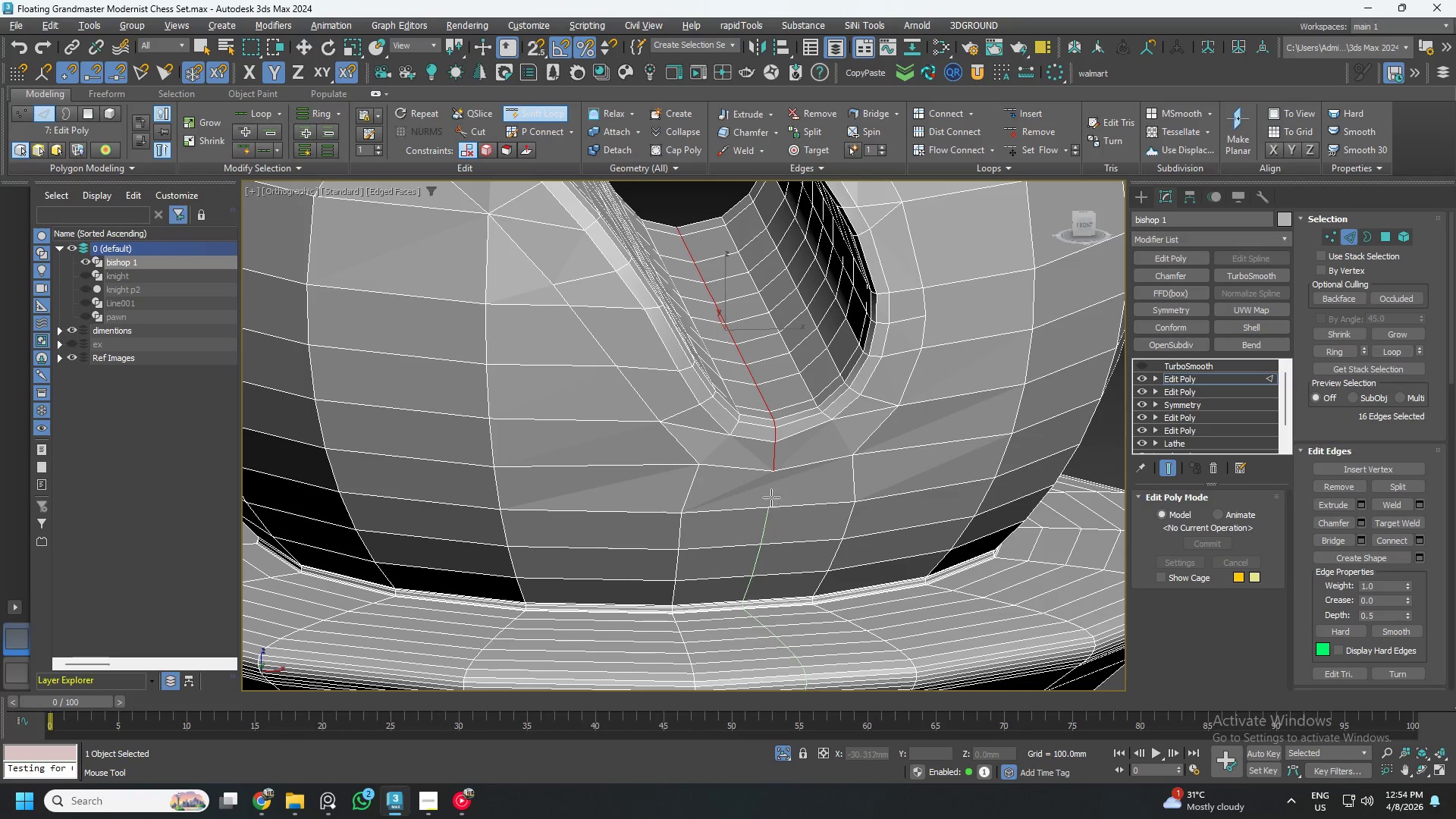 
key(Alt+1)
 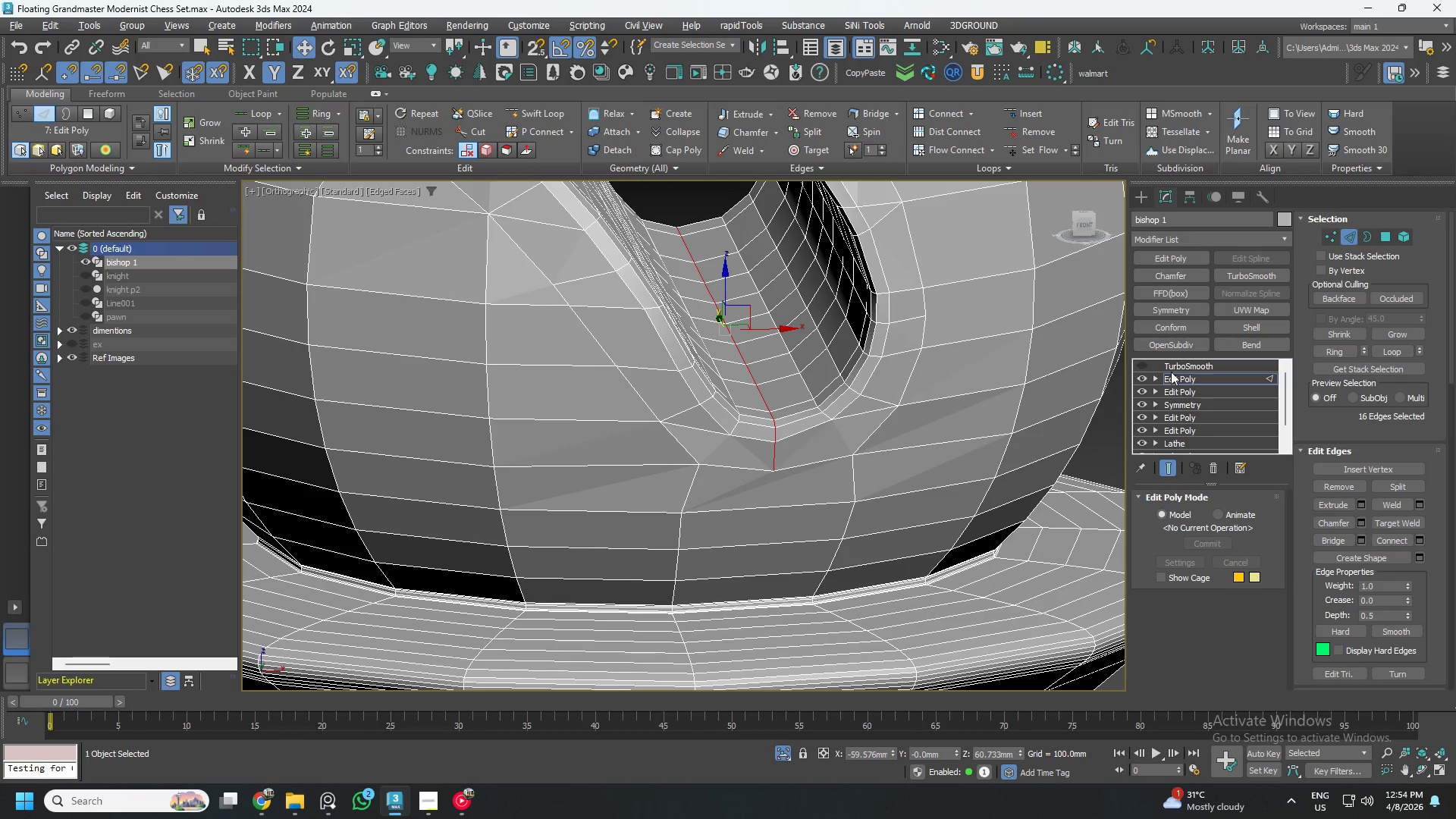 
left_click([1140, 365])
 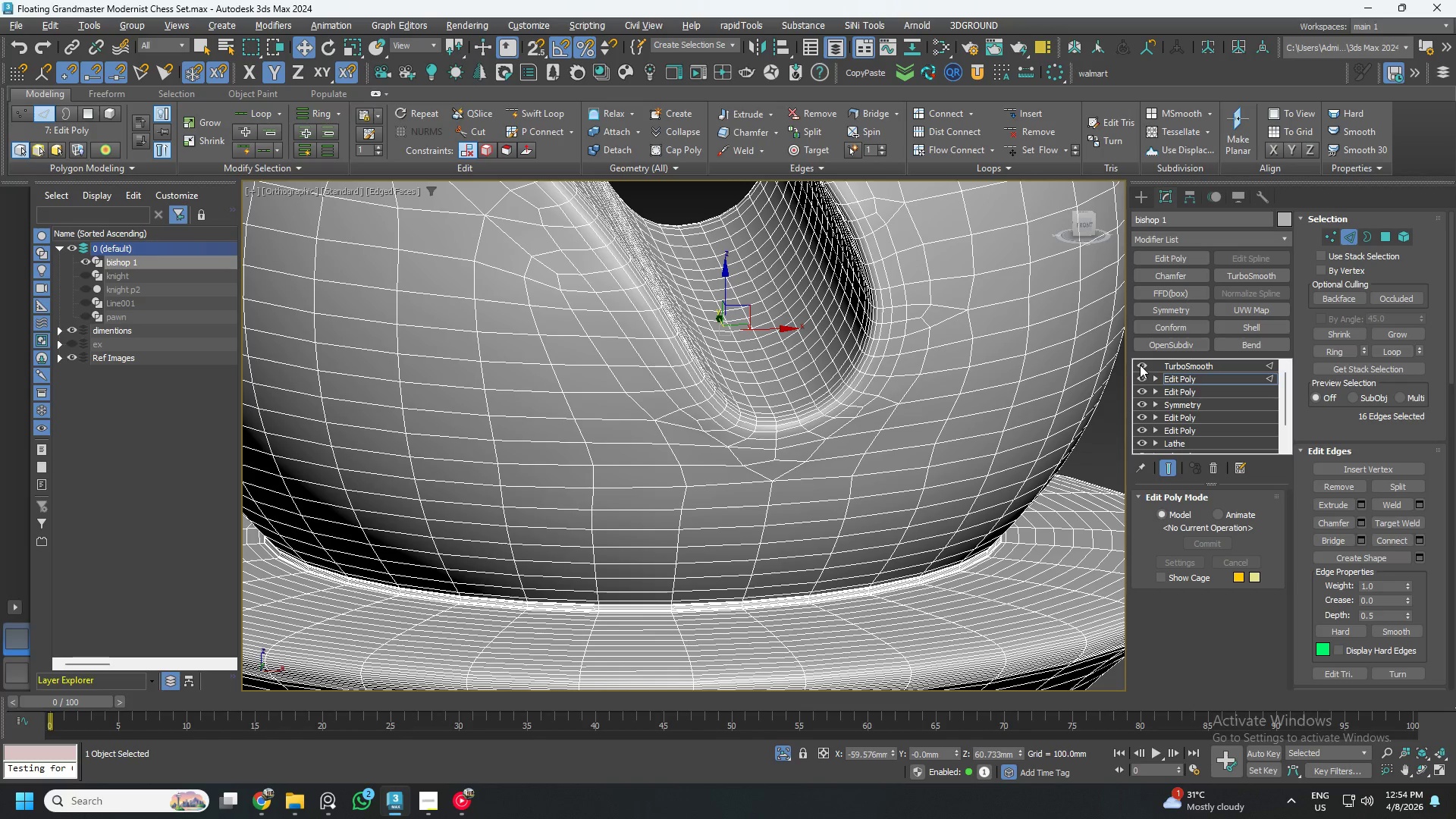 
left_click([1140, 365])
 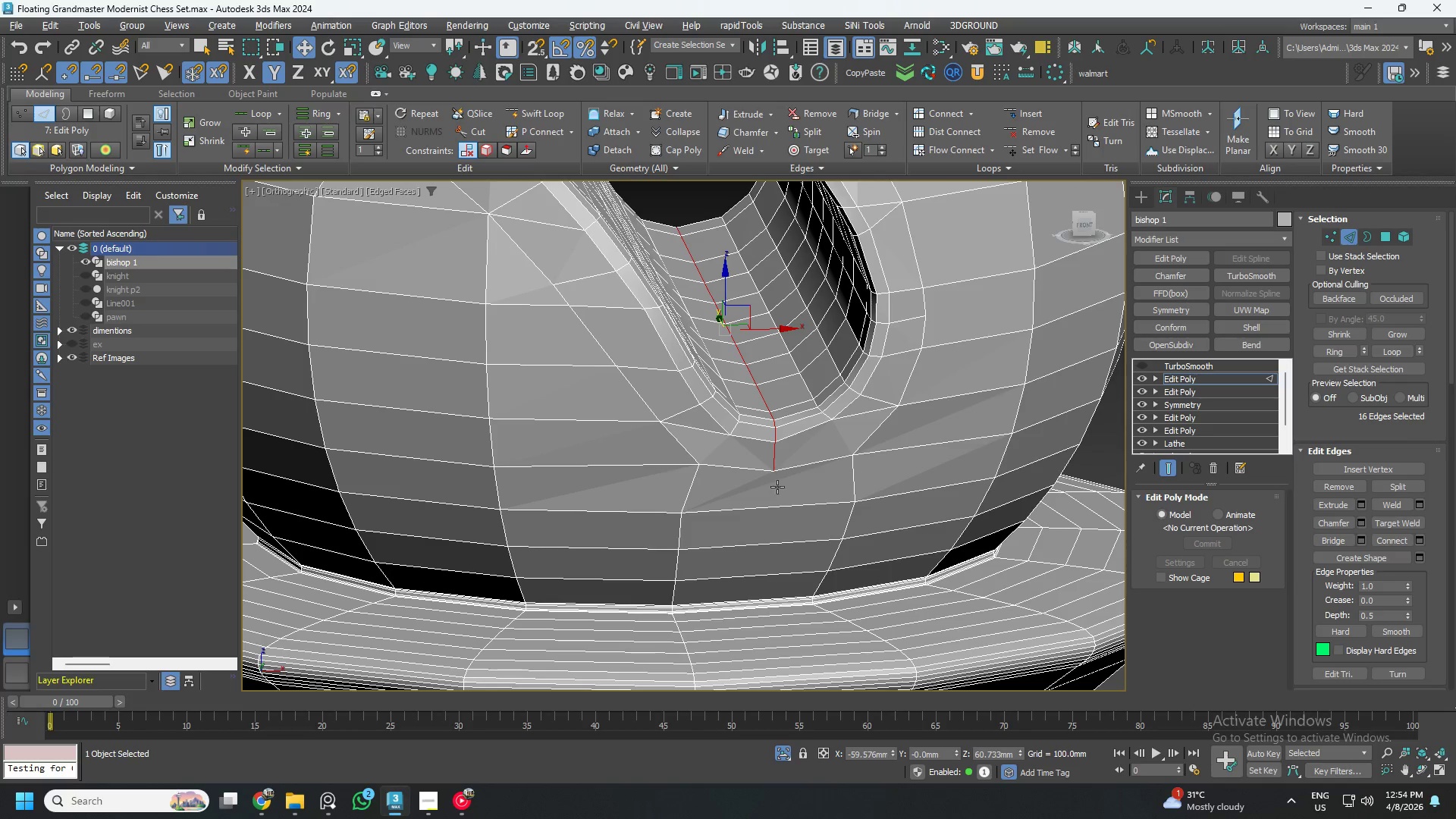 
scroll: coordinate [777, 487], scroll_direction: up, amount: 1.0
 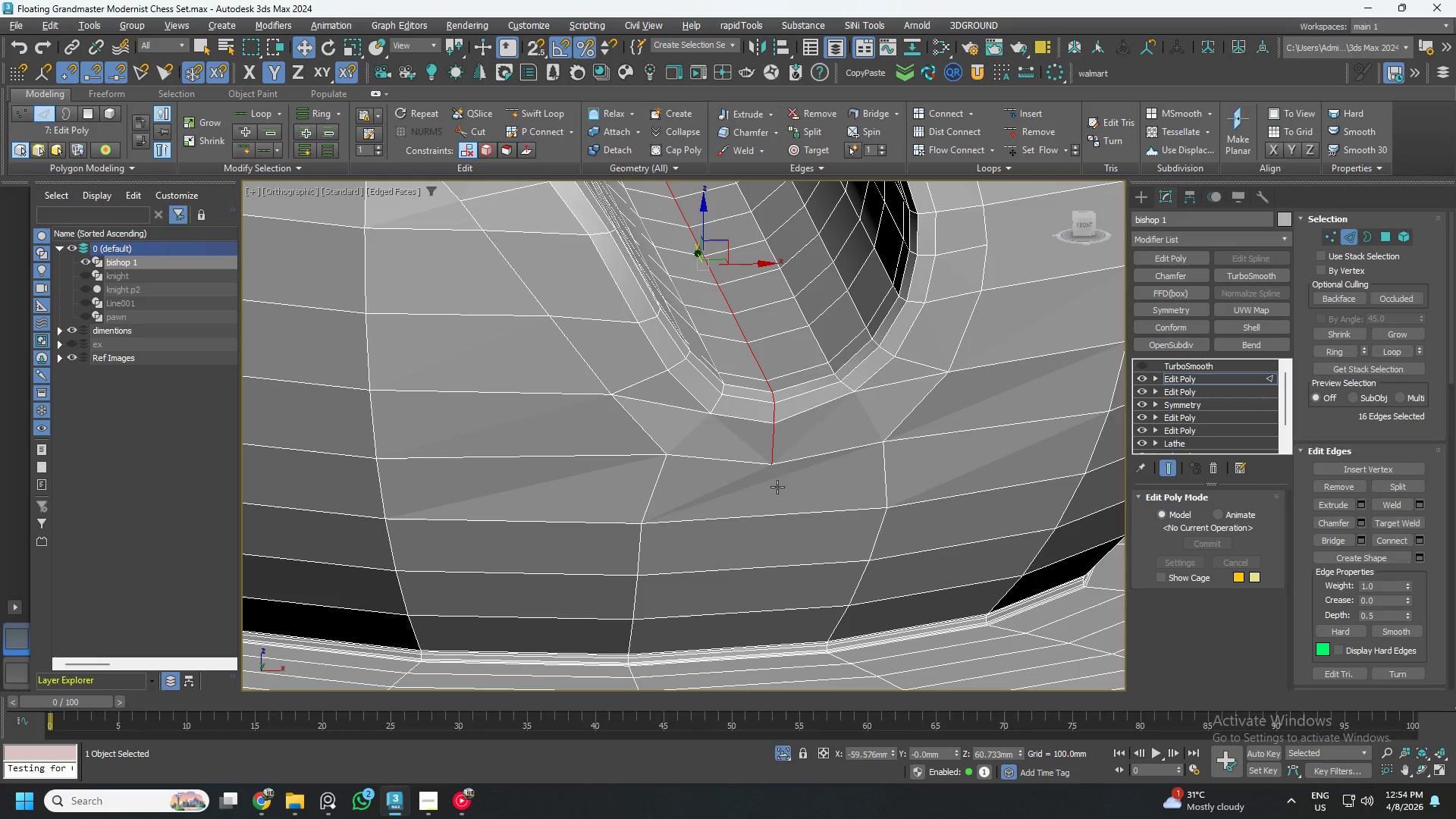 
hold_key(key=AltLeft, duration=0.95)
 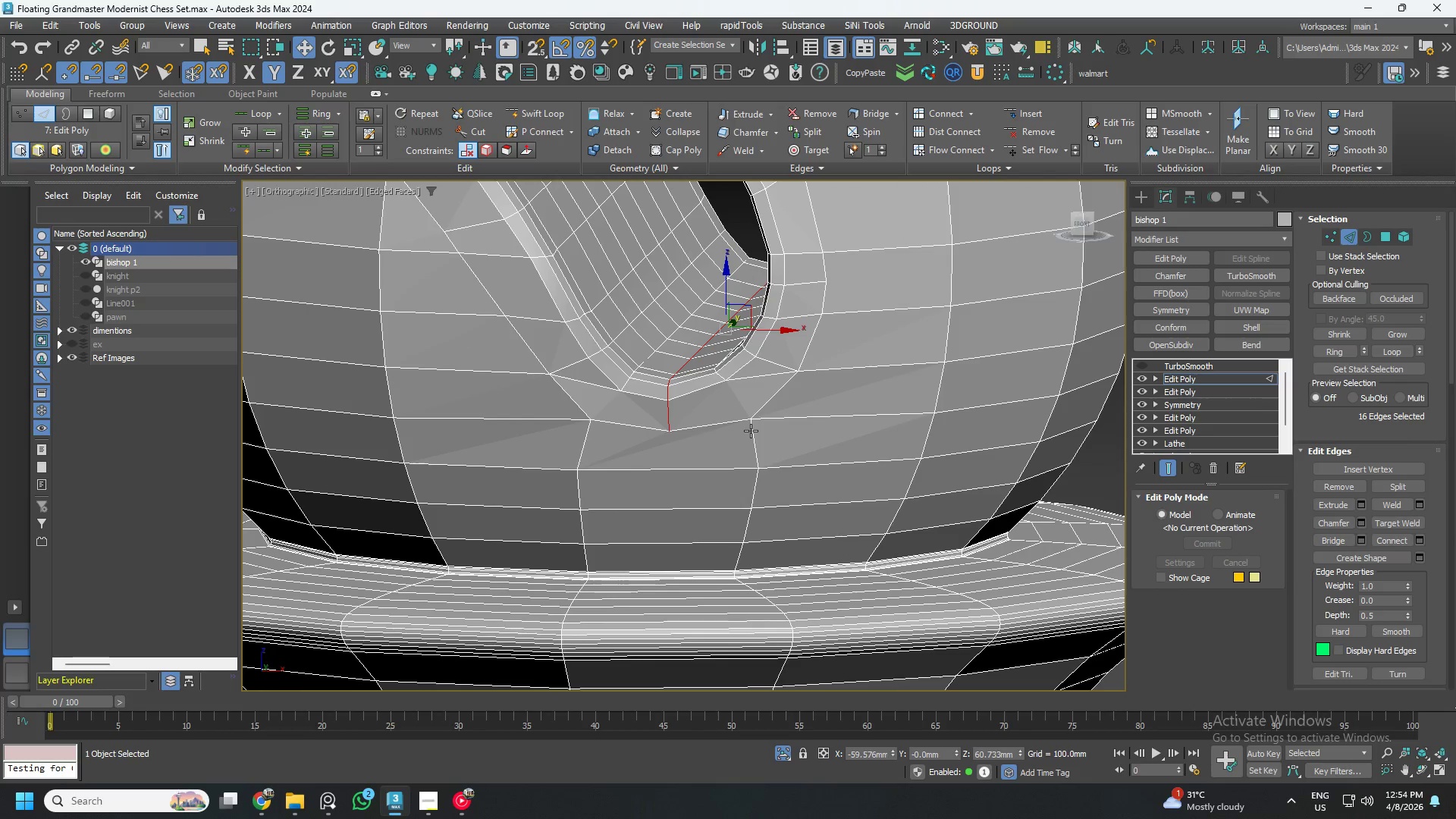 
scroll: coordinate [781, 485], scroll_direction: down, amount: 1.0
 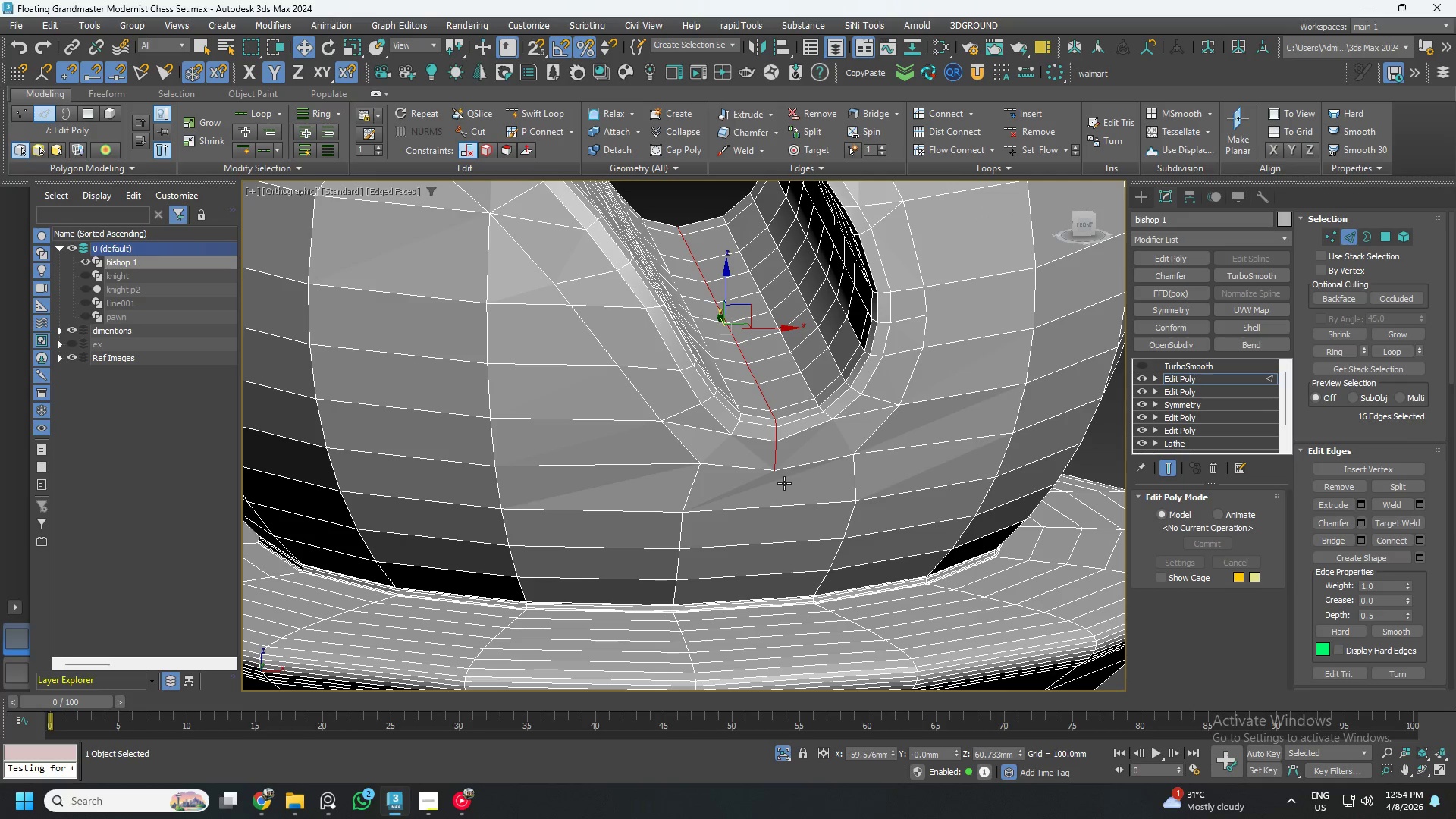 
wait(6.03)
 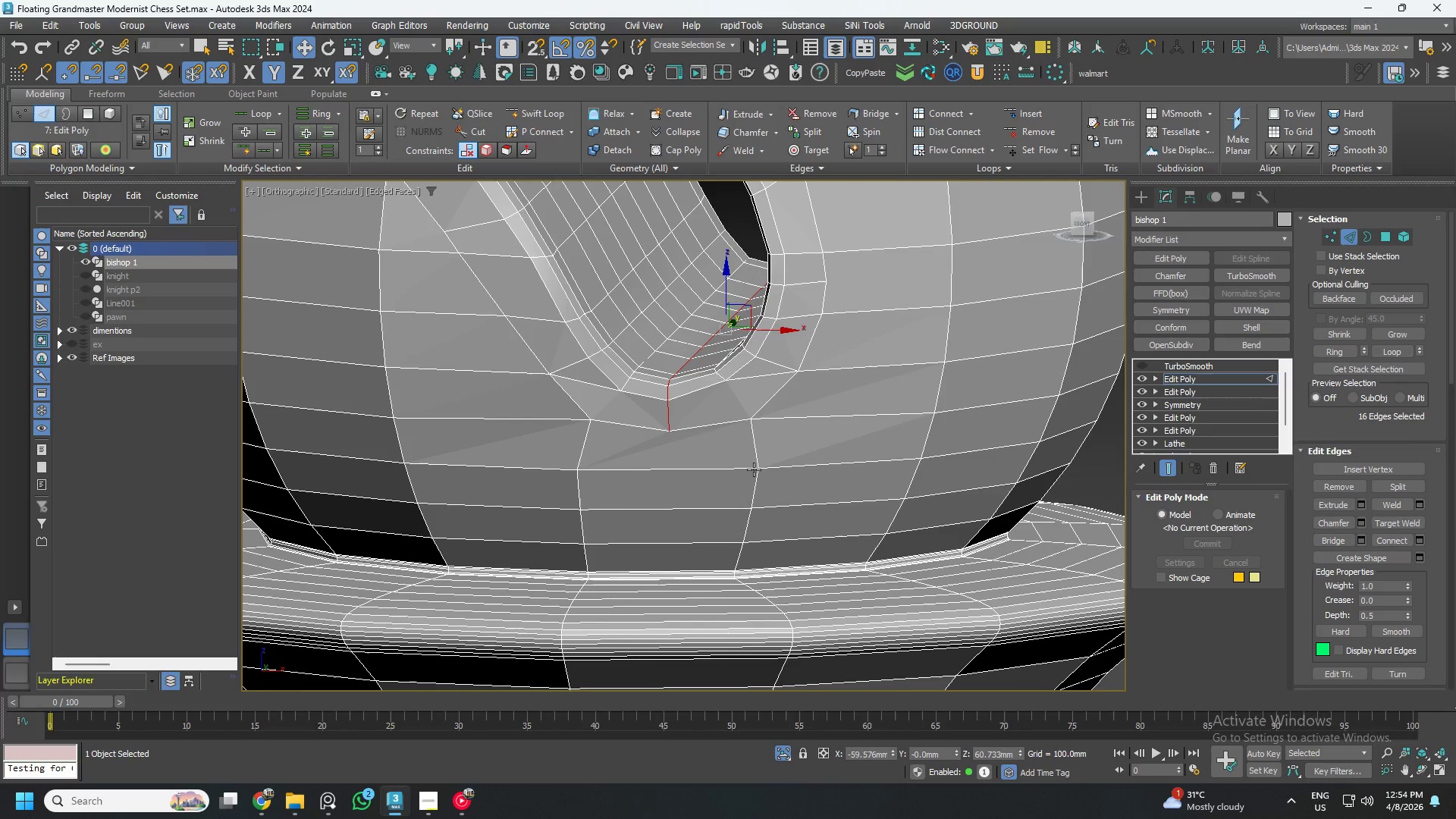 
scroll: coordinate [689, 400], scroll_direction: up, amount: 2.0
 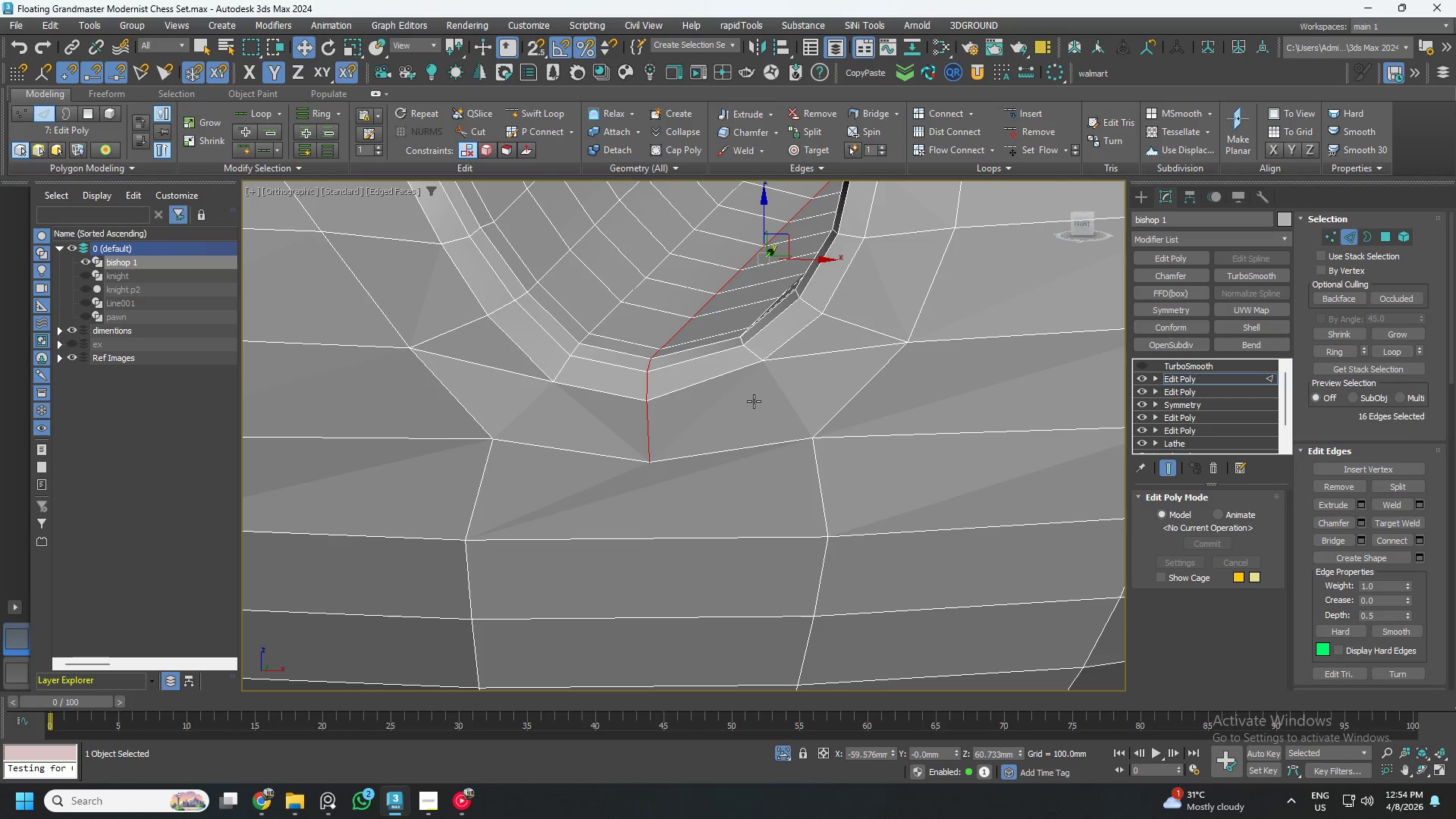 
scroll: coordinate [766, 404], scroll_direction: down, amount: 1.0
 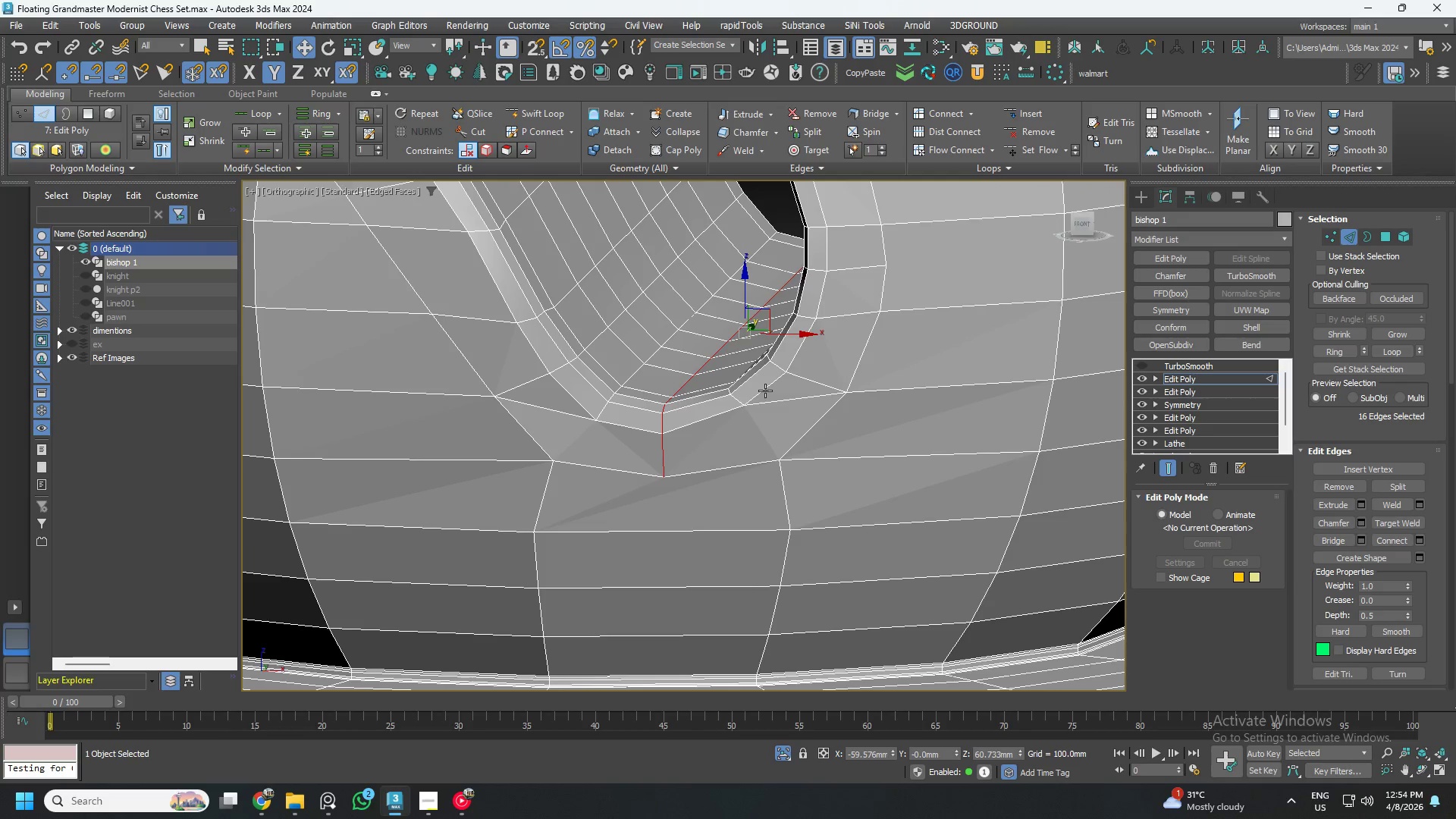 
scroll: coordinate [775, 430], scroll_direction: up, amount: 1.0
 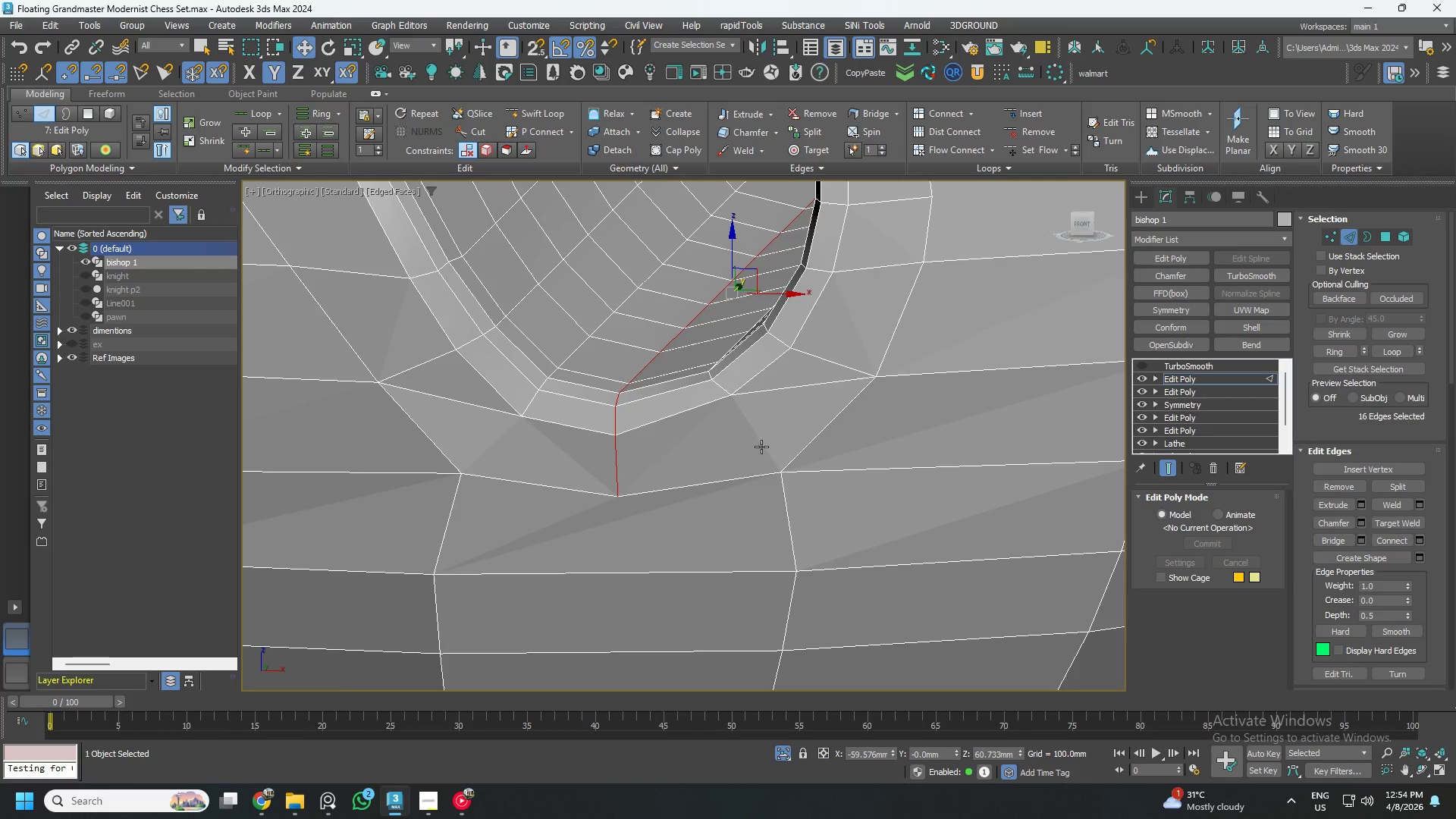 
key(1)
 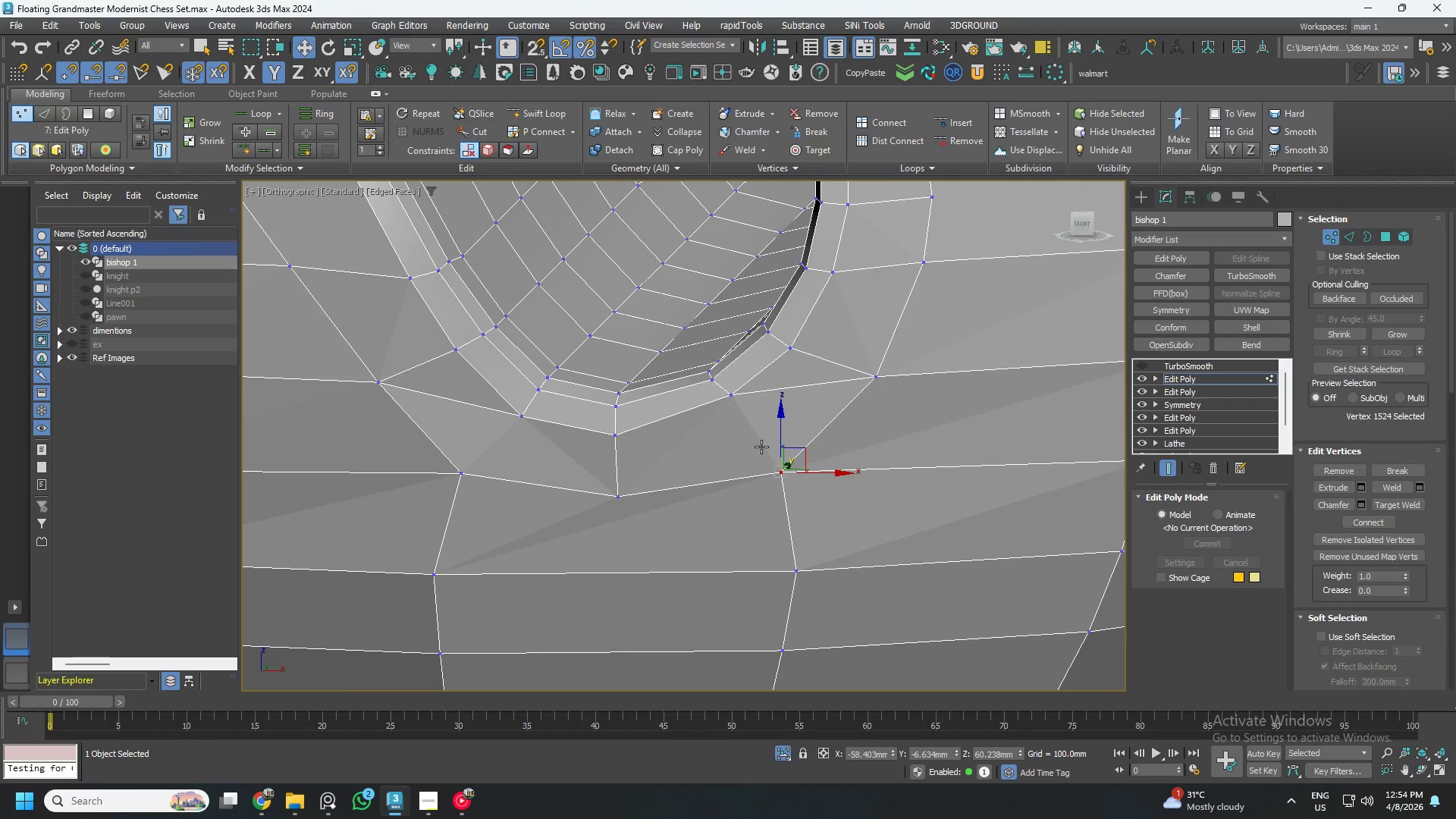 
scroll: coordinate [769, 447], scroll_direction: down, amount: 3.0
 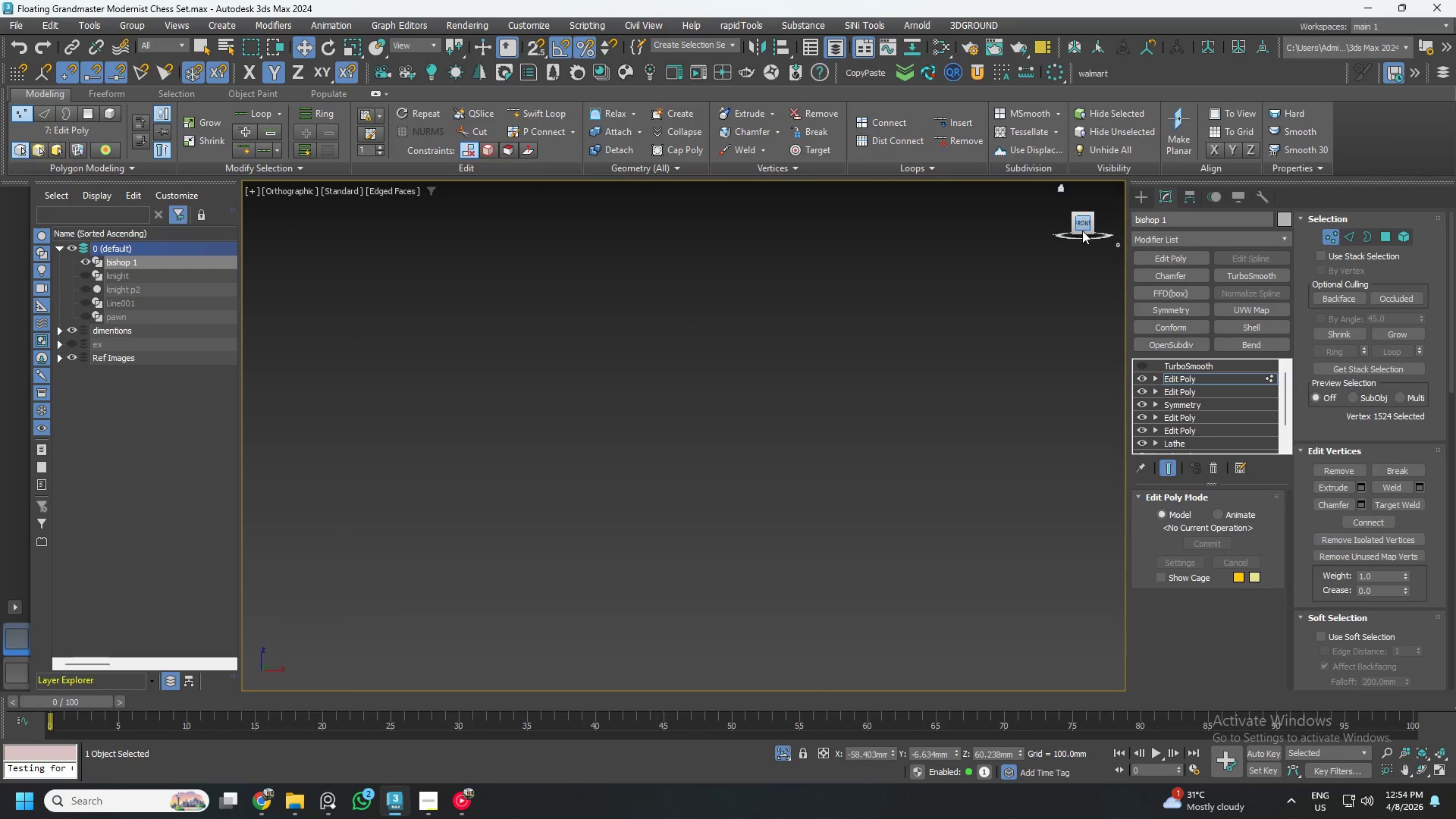 
key(Z)
 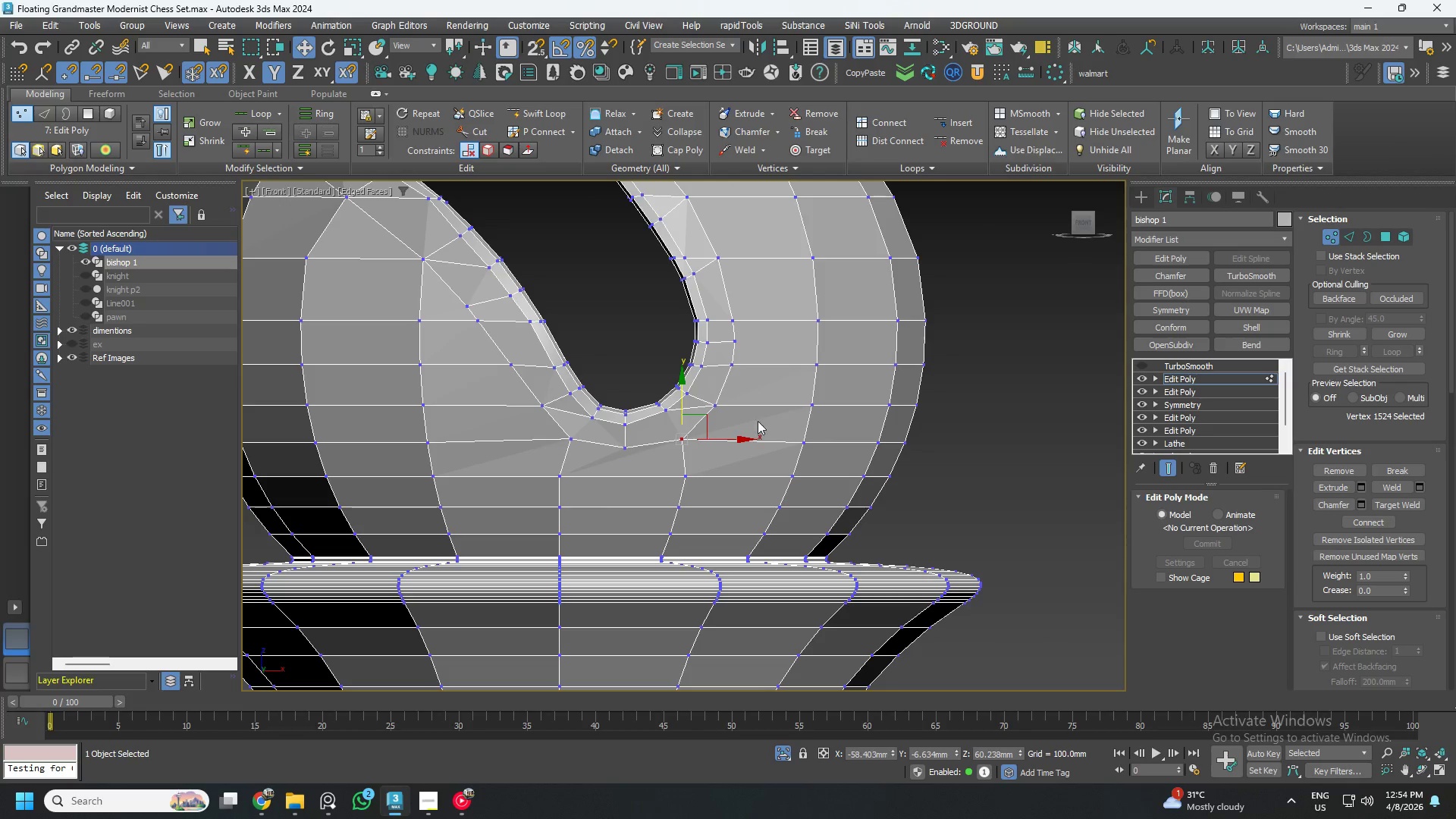 
scroll: coordinate [642, 440], scroll_direction: up, amount: 3.0
 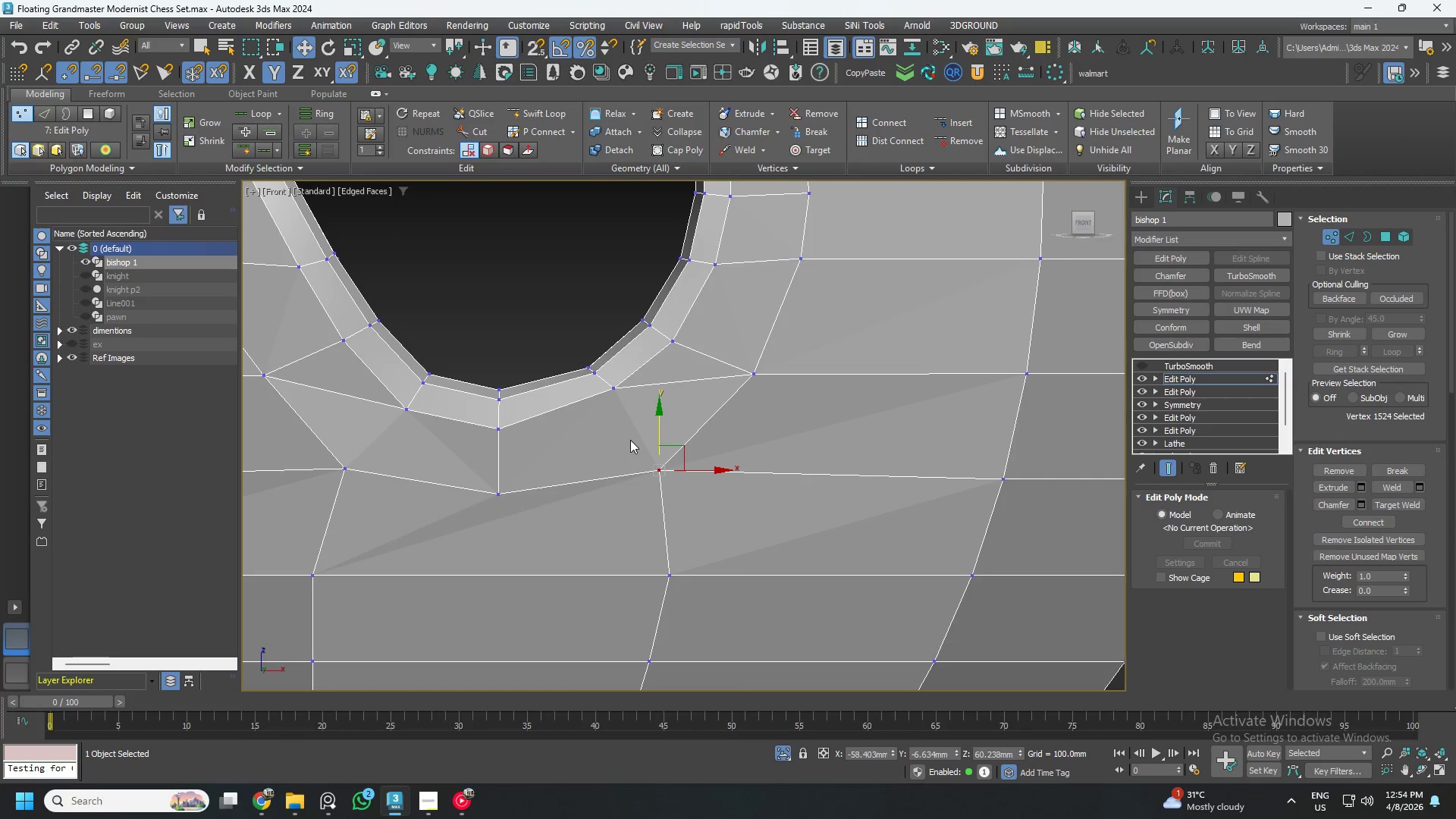 
key(Alt+AltLeft)
 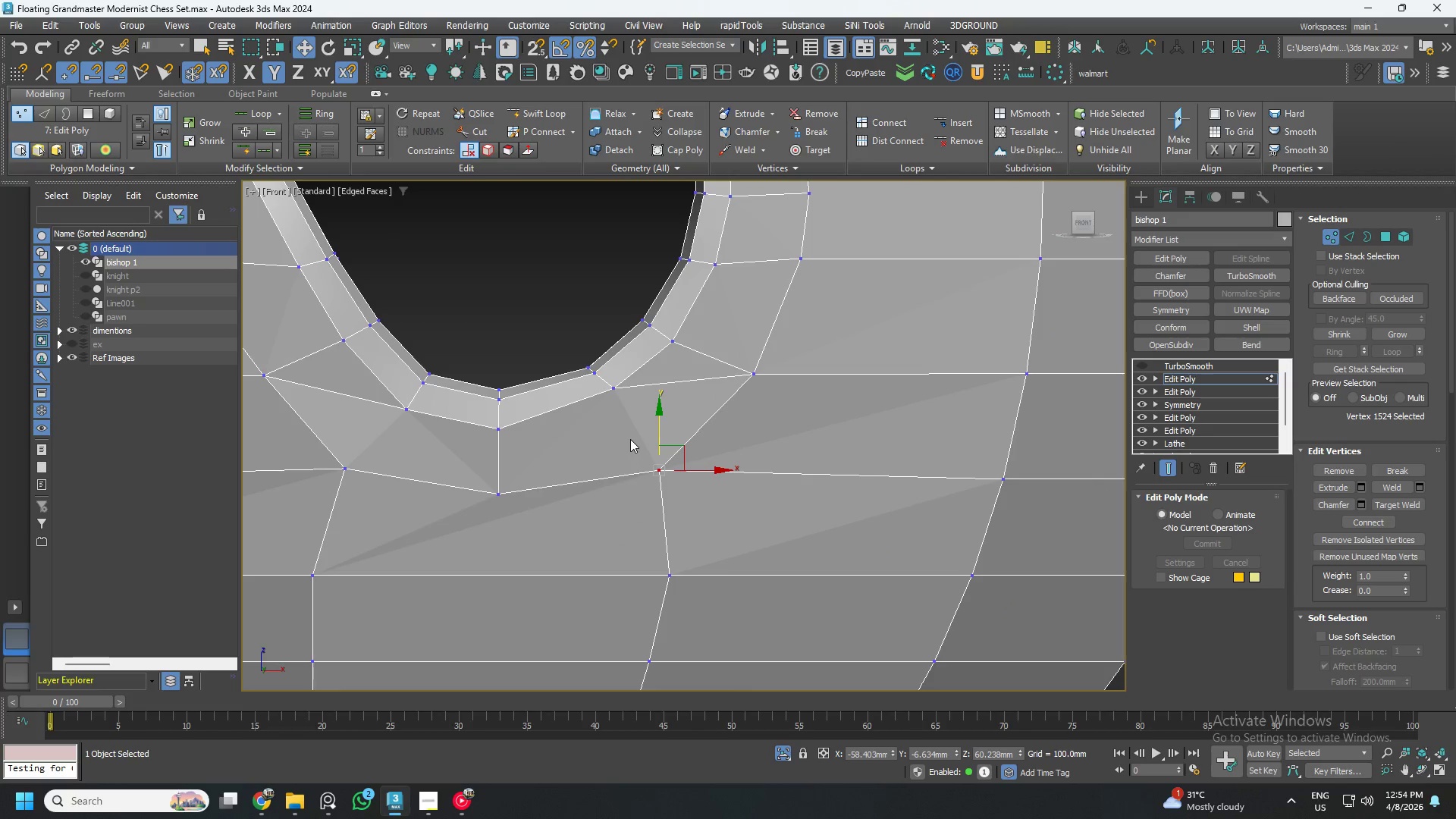 
key(Alt+X)
 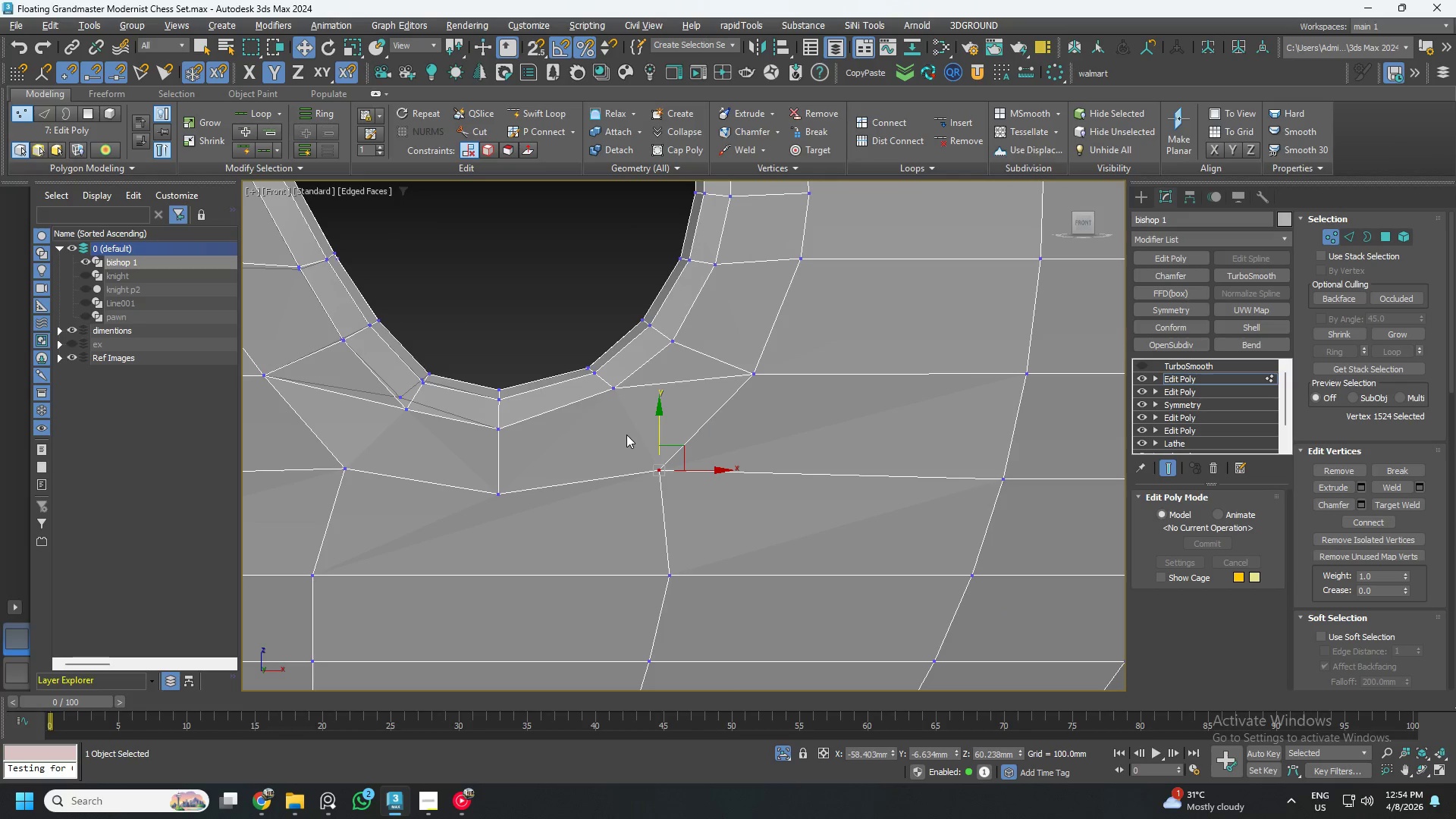 
left_click_drag(start_coordinate=[626, 435], to_coordinate=[693, 501])
 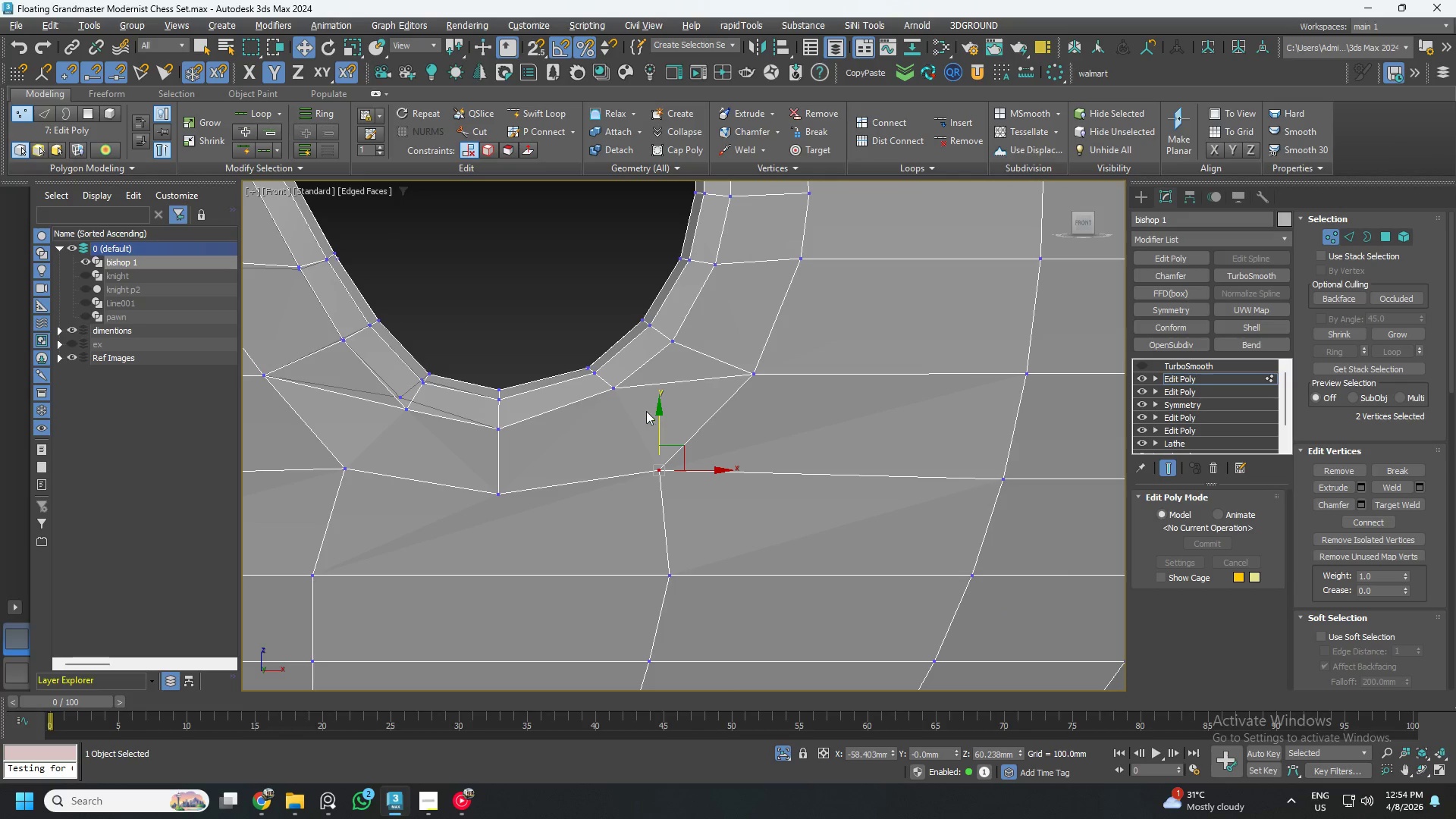 
hold_key(key=ControlLeft, duration=0.78)
left_click_drag(start_coordinate=[644, 405], to_coordinate=[608, 380])
 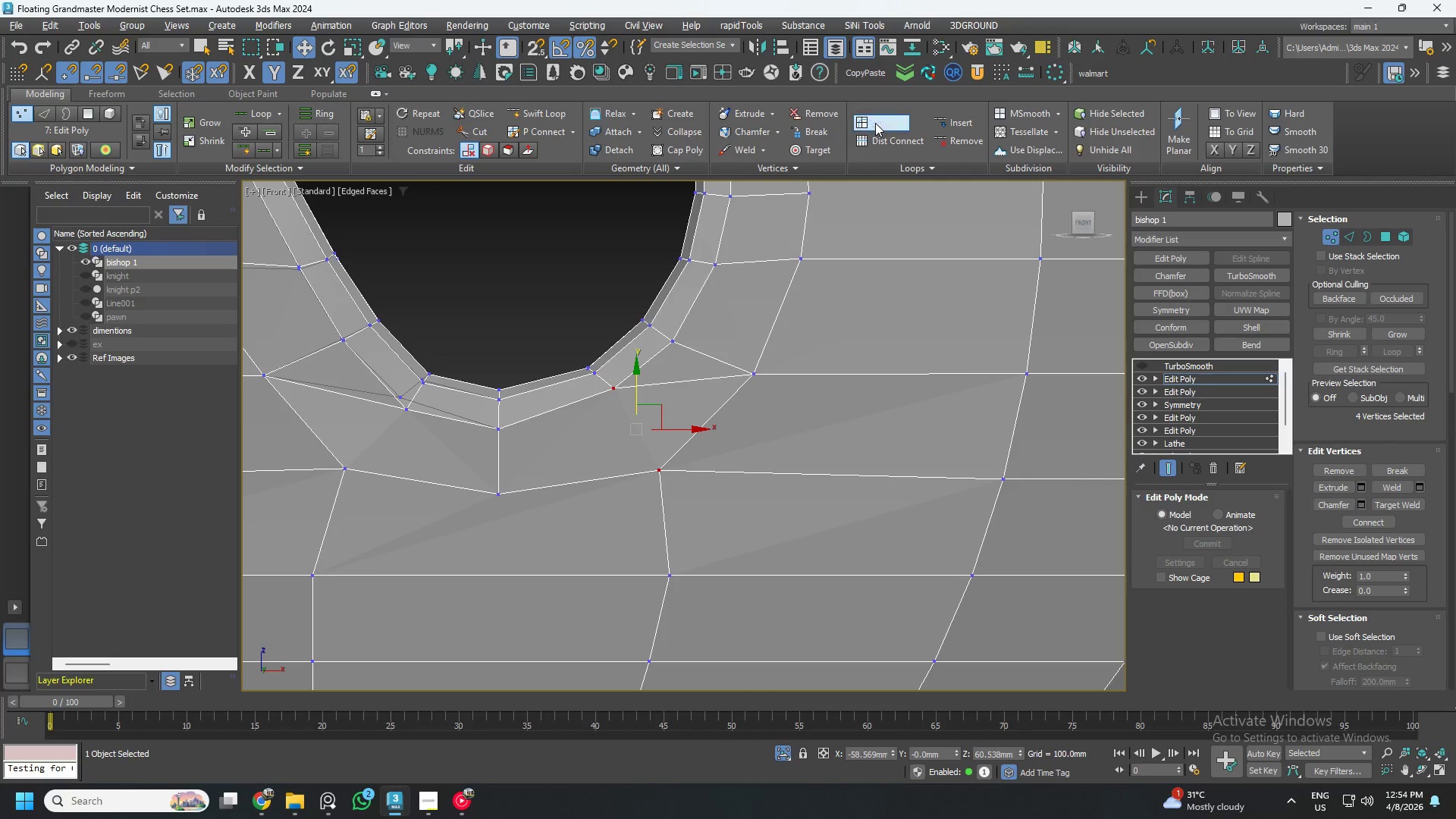 
left_click_drag(start_coordinate=[492, 401], to_coordinate=[419, 476])
 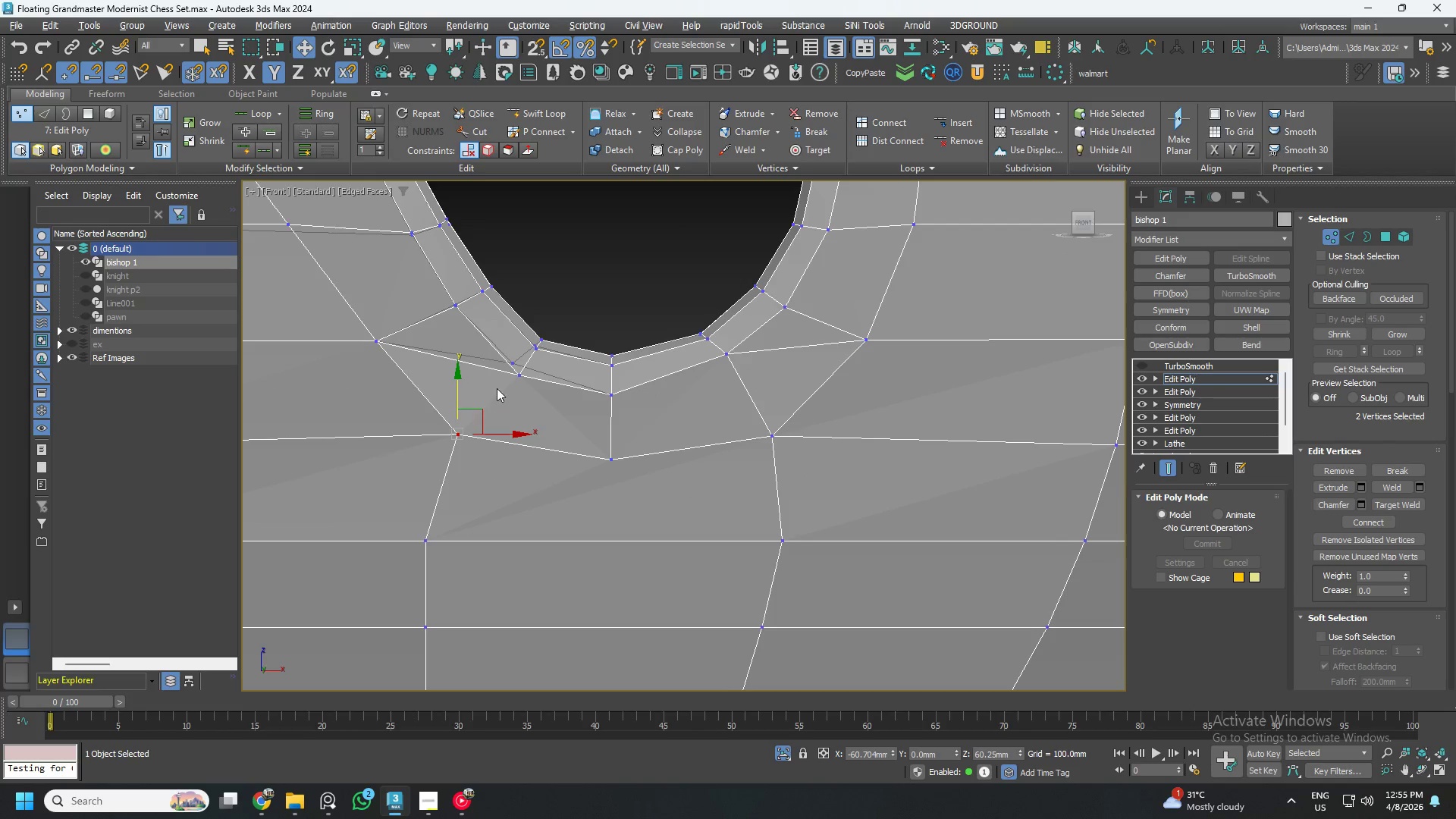 
scroll: coordinate [516, 391], scroll_direction: none, amount: 0.0
 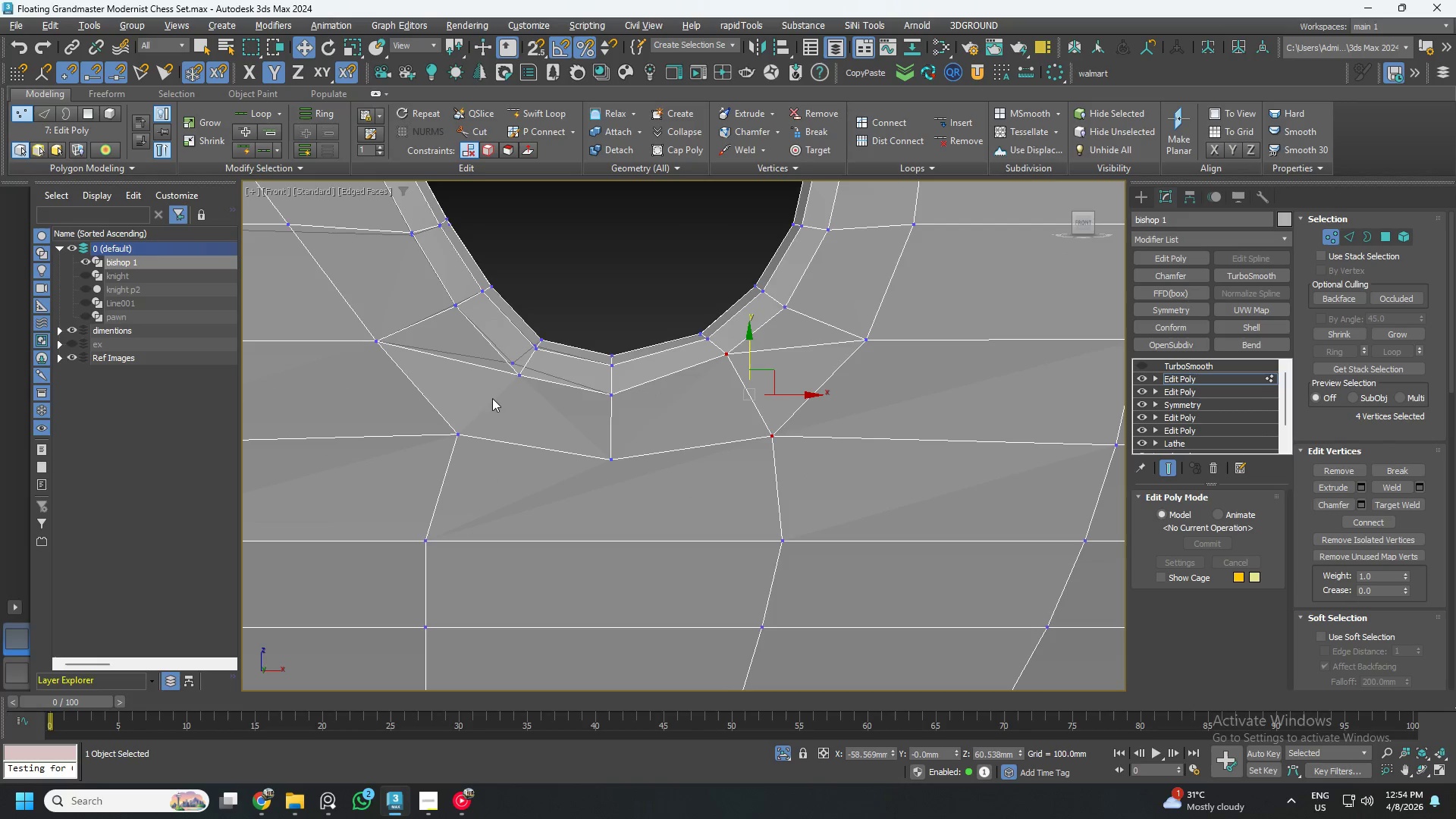 
hold_key(key=ControlLeft, duration=0.84)
left_click_drag(start_coordinate=[554, 400], to_coordinate=[504, 329])
 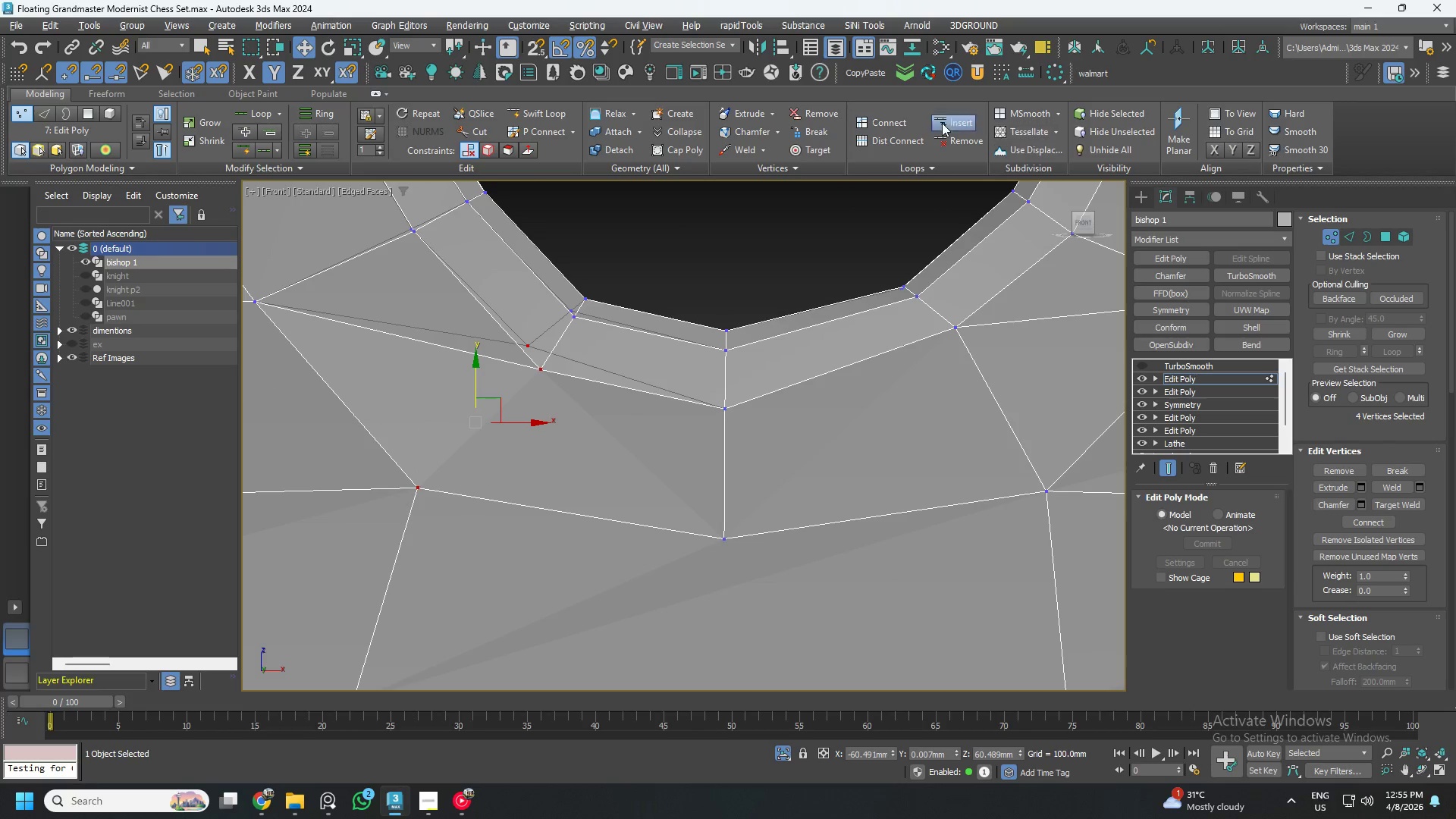 
scroll: coordinate [497, 380], scroll_direction: up, amount: 2.0
 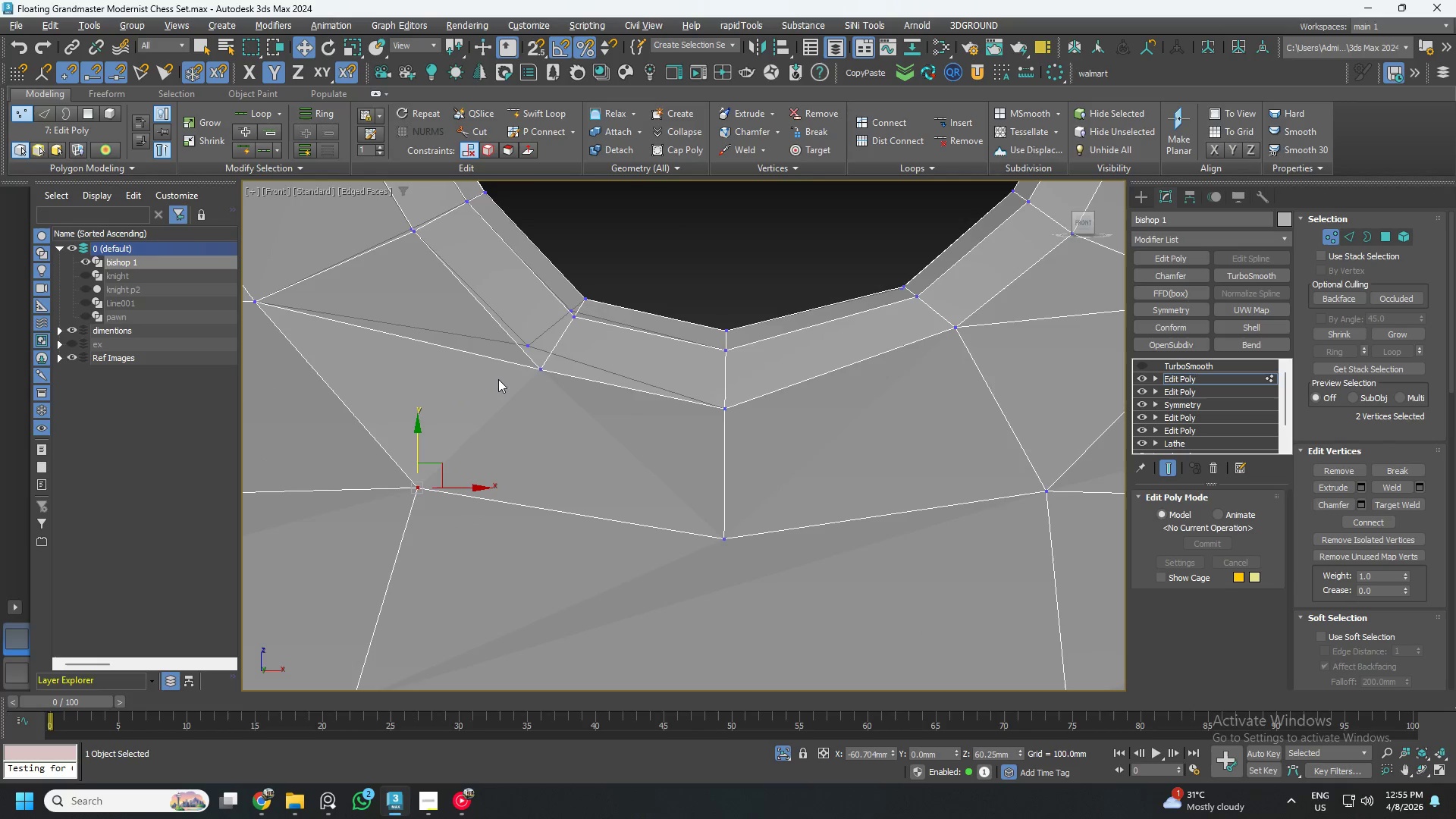 
left_click([883, 121])
 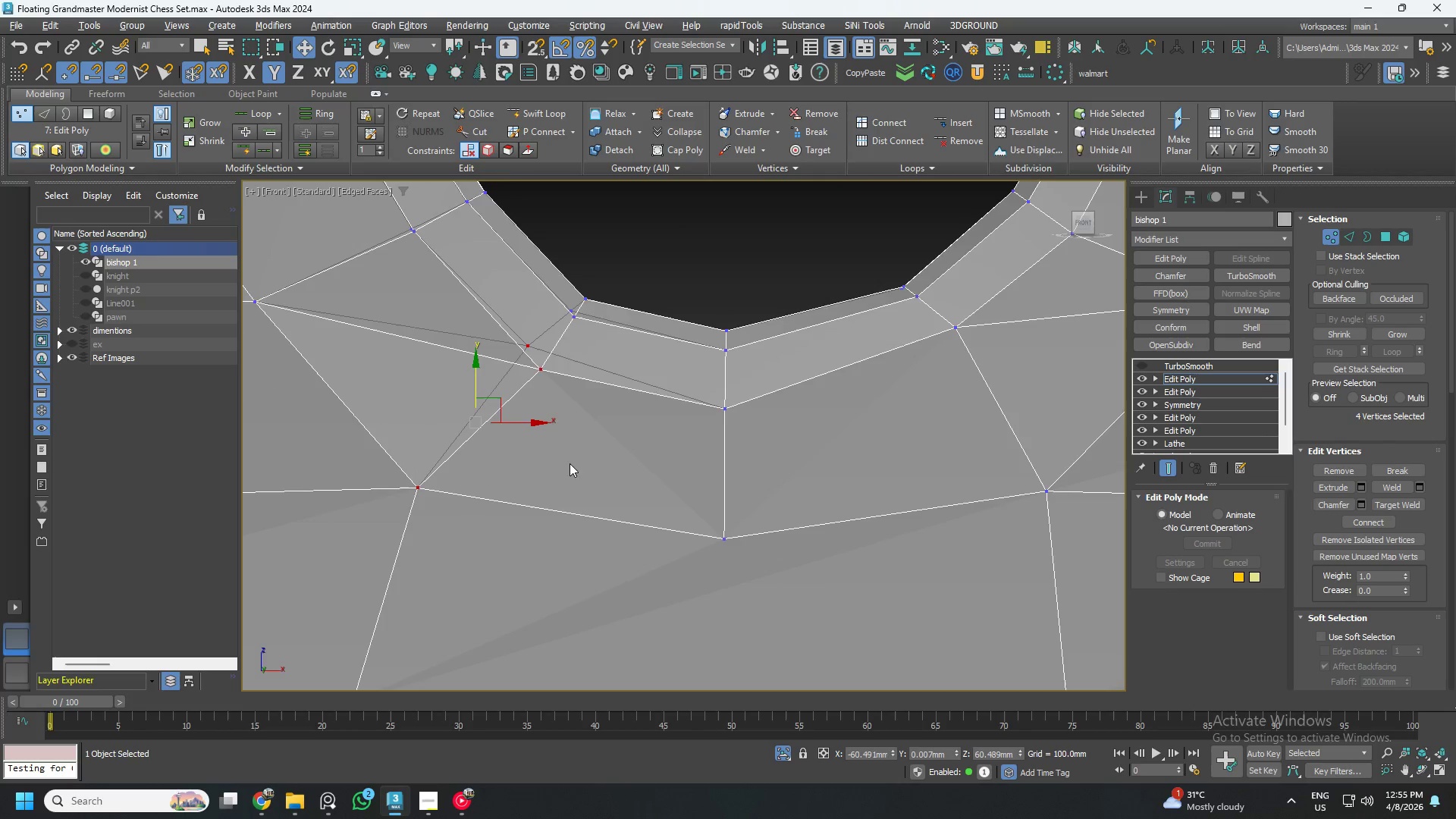 
scroll: coordinate [526, 451], scroll_direction: down, amount: 1.0
 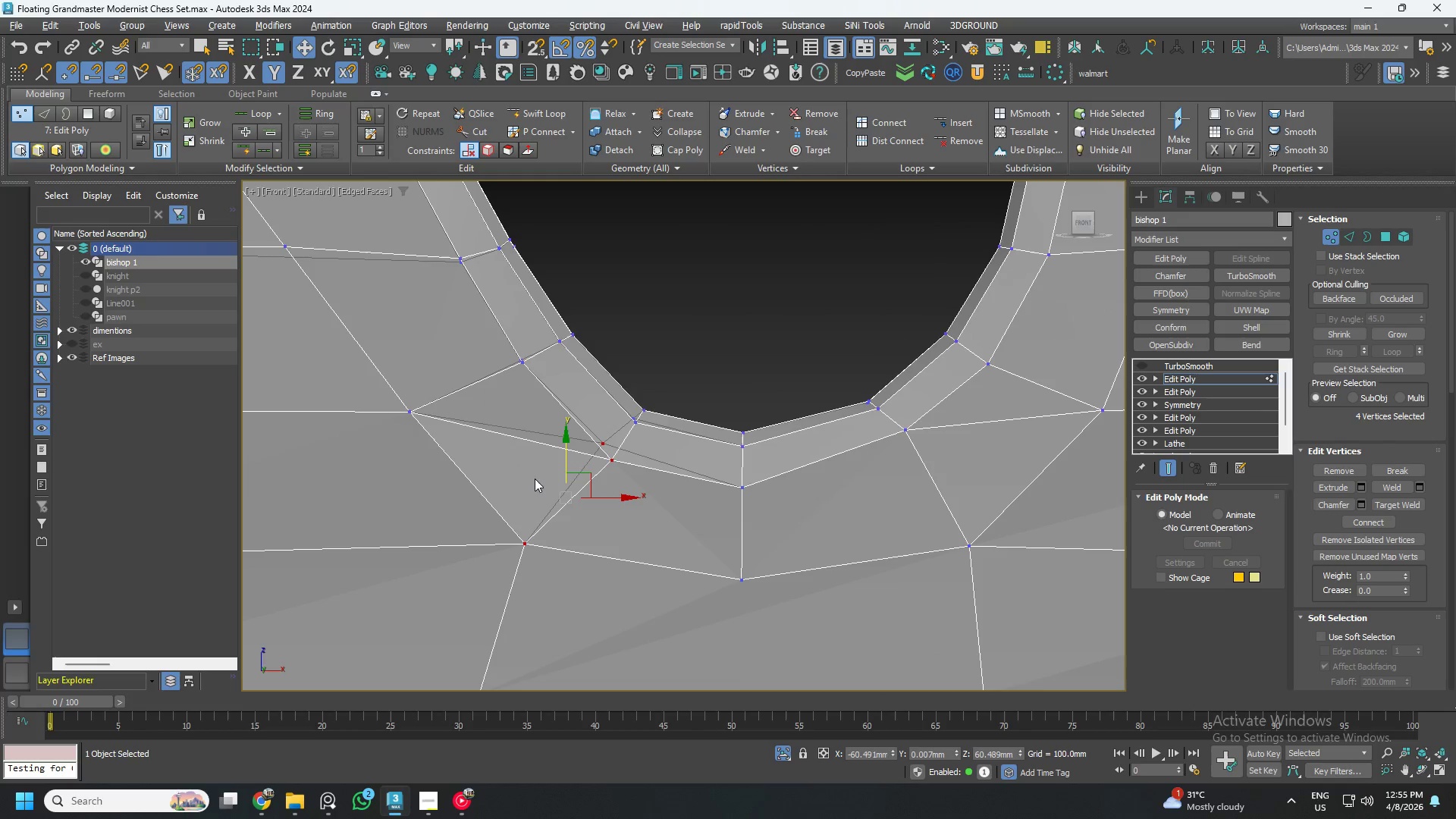 
key(2)
 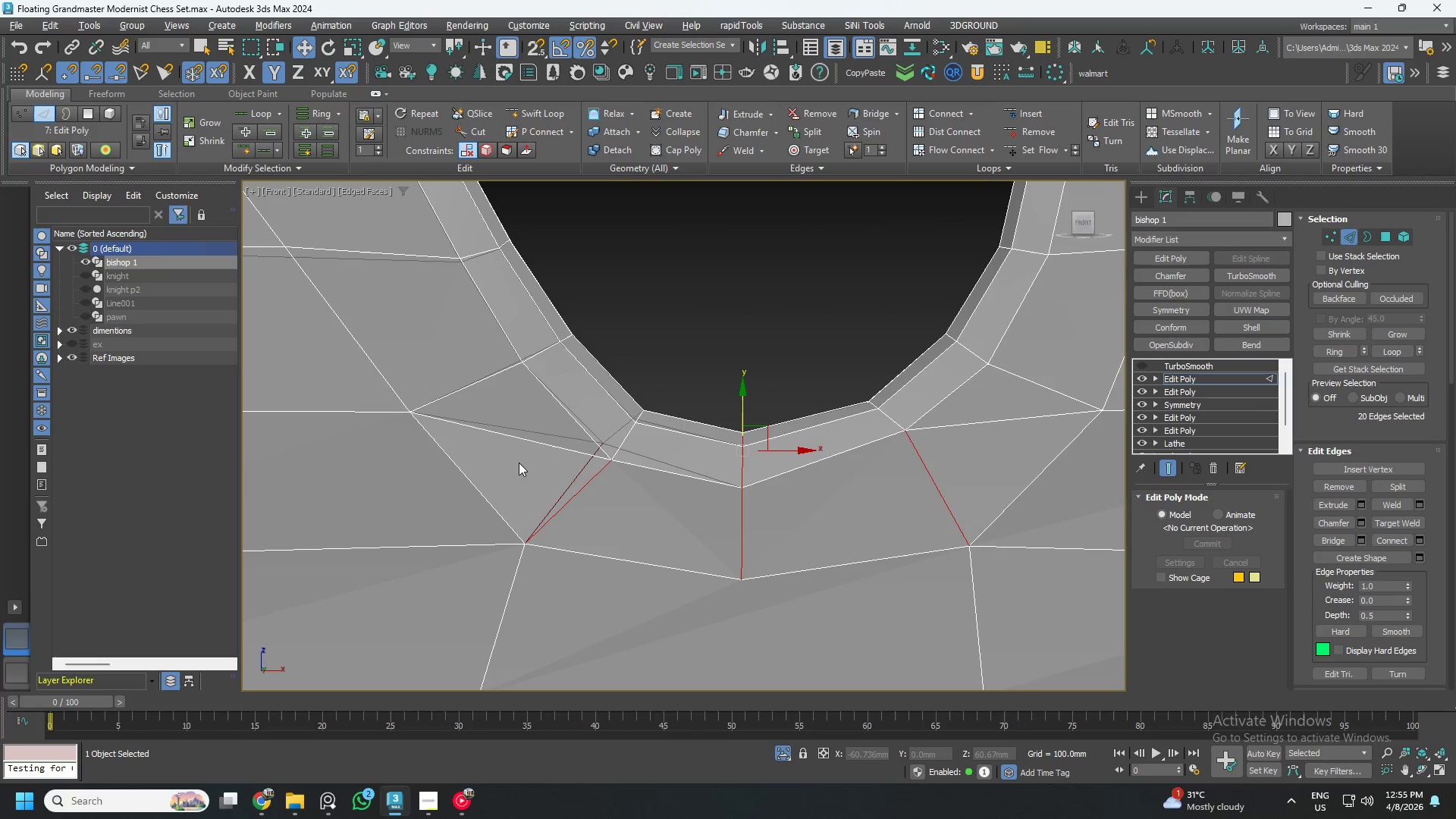 
left_click_drag(start_coordinate=[519, 463], to_coordinate=[509, 405])
 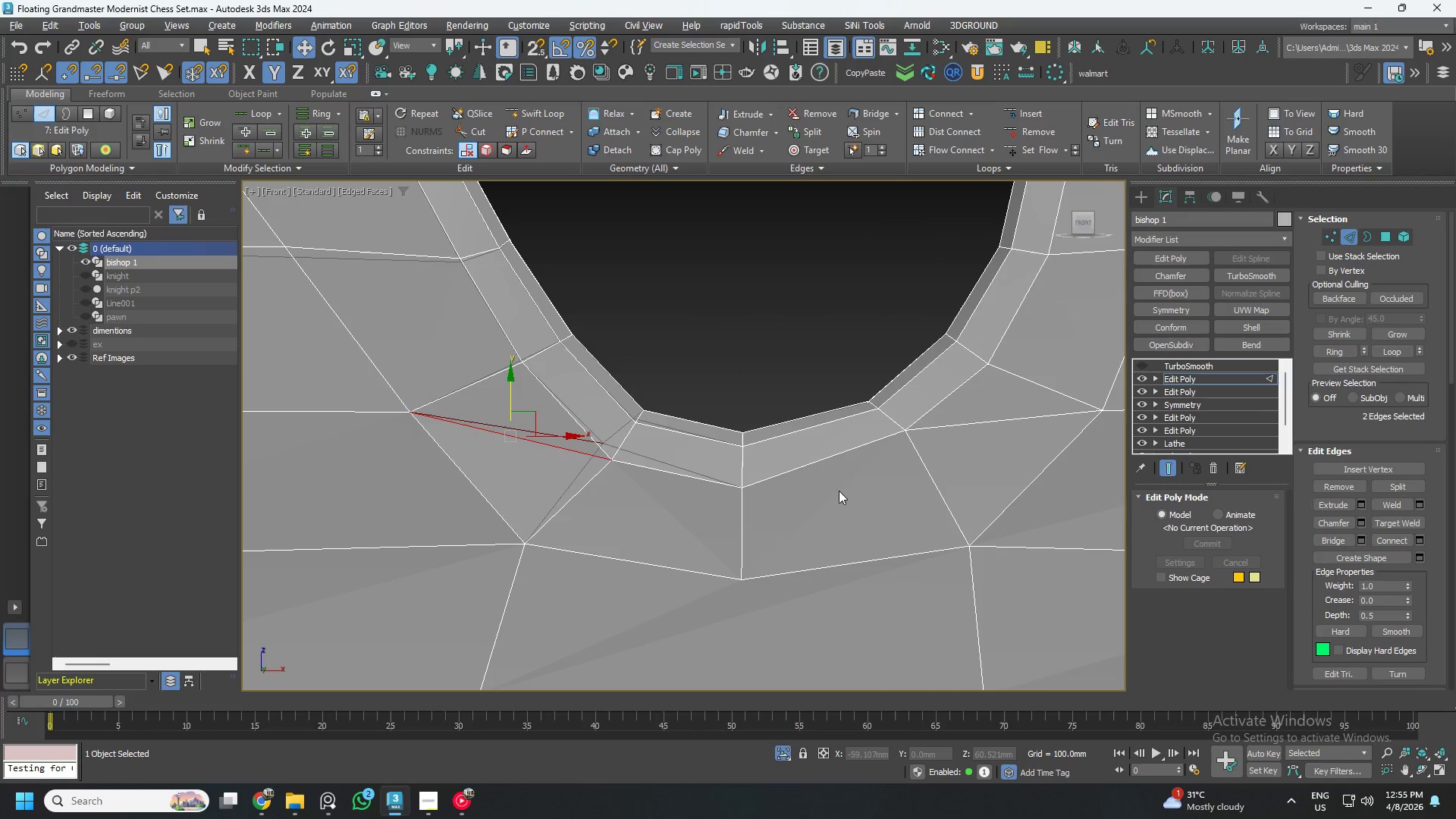 
hold_key(key=ControlLeft, duration=0.84)
left_click_drag(start_coordinate=[1001, 444], to_coordinate=[1003, 402])
 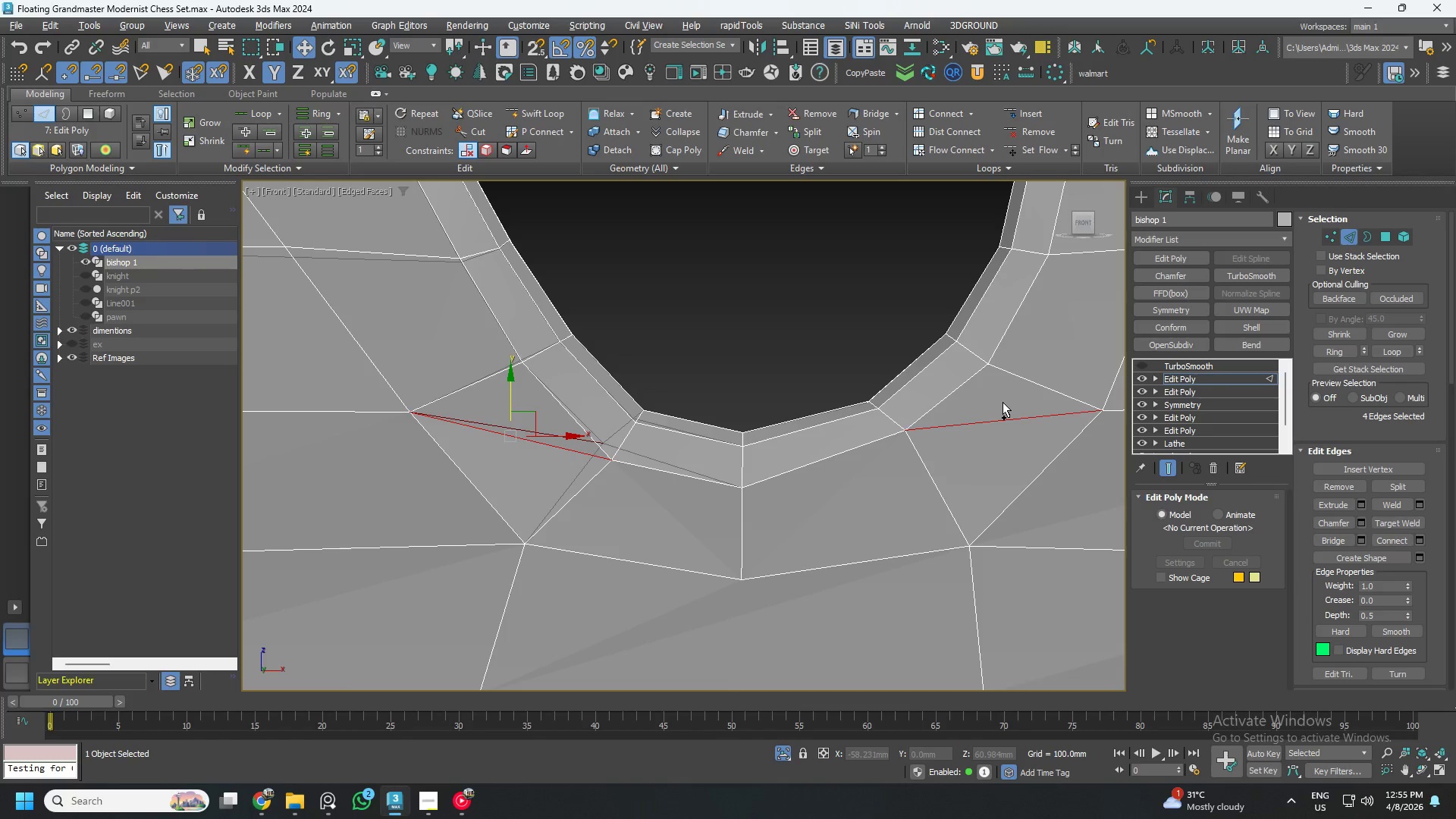 
key(Control+Backspace)
 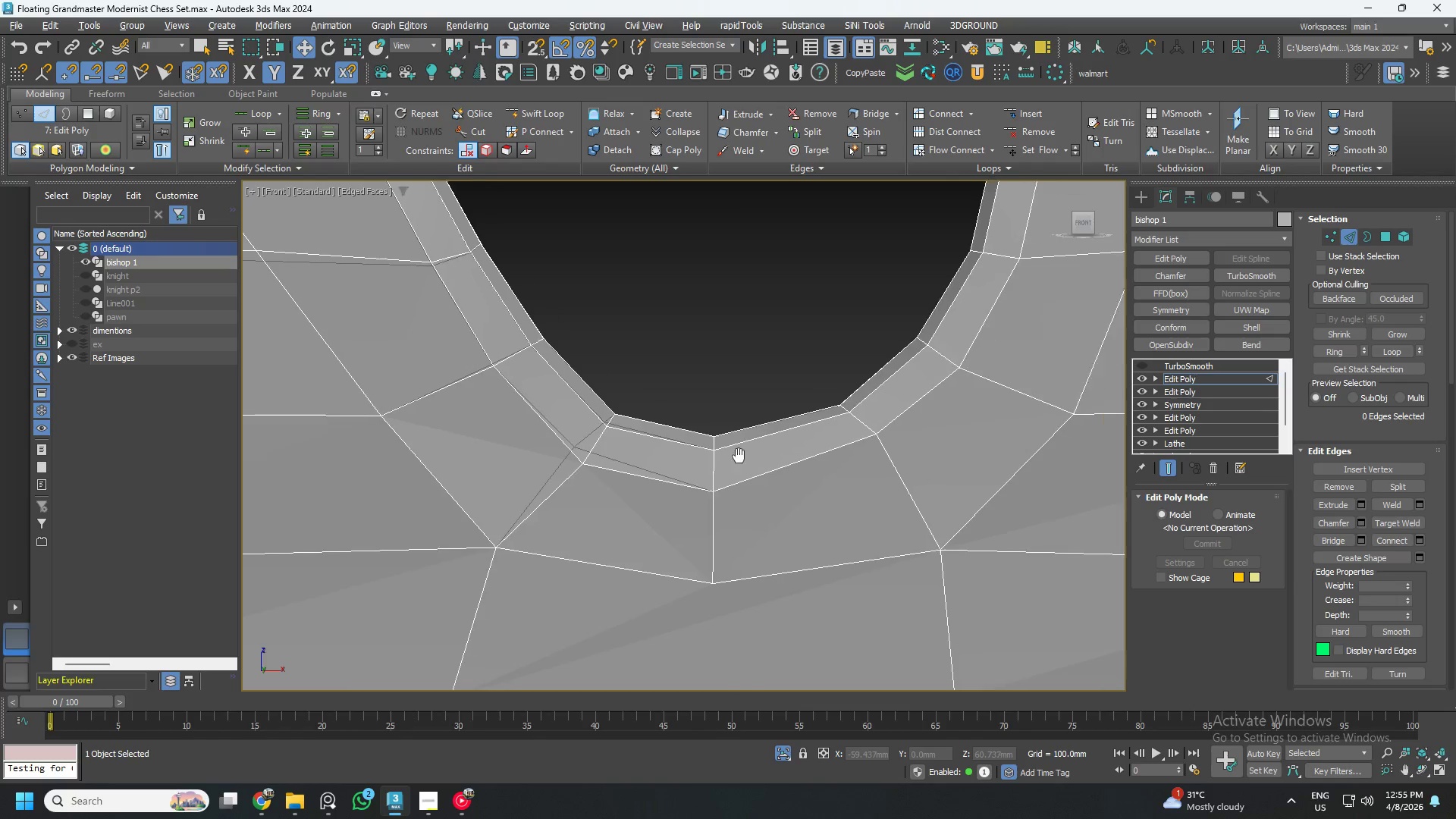 
key(1)
 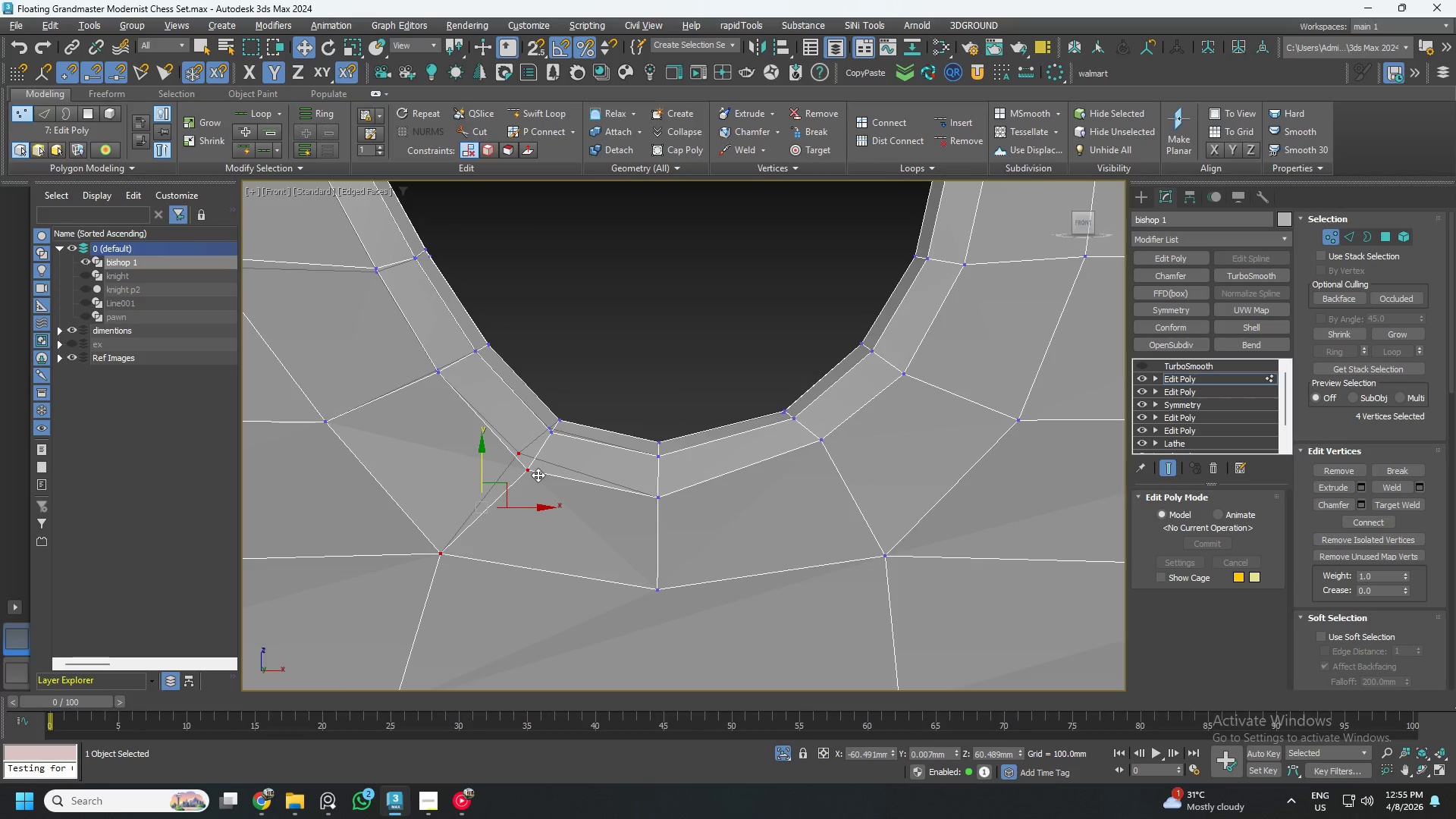 
left_click([524, 450])
 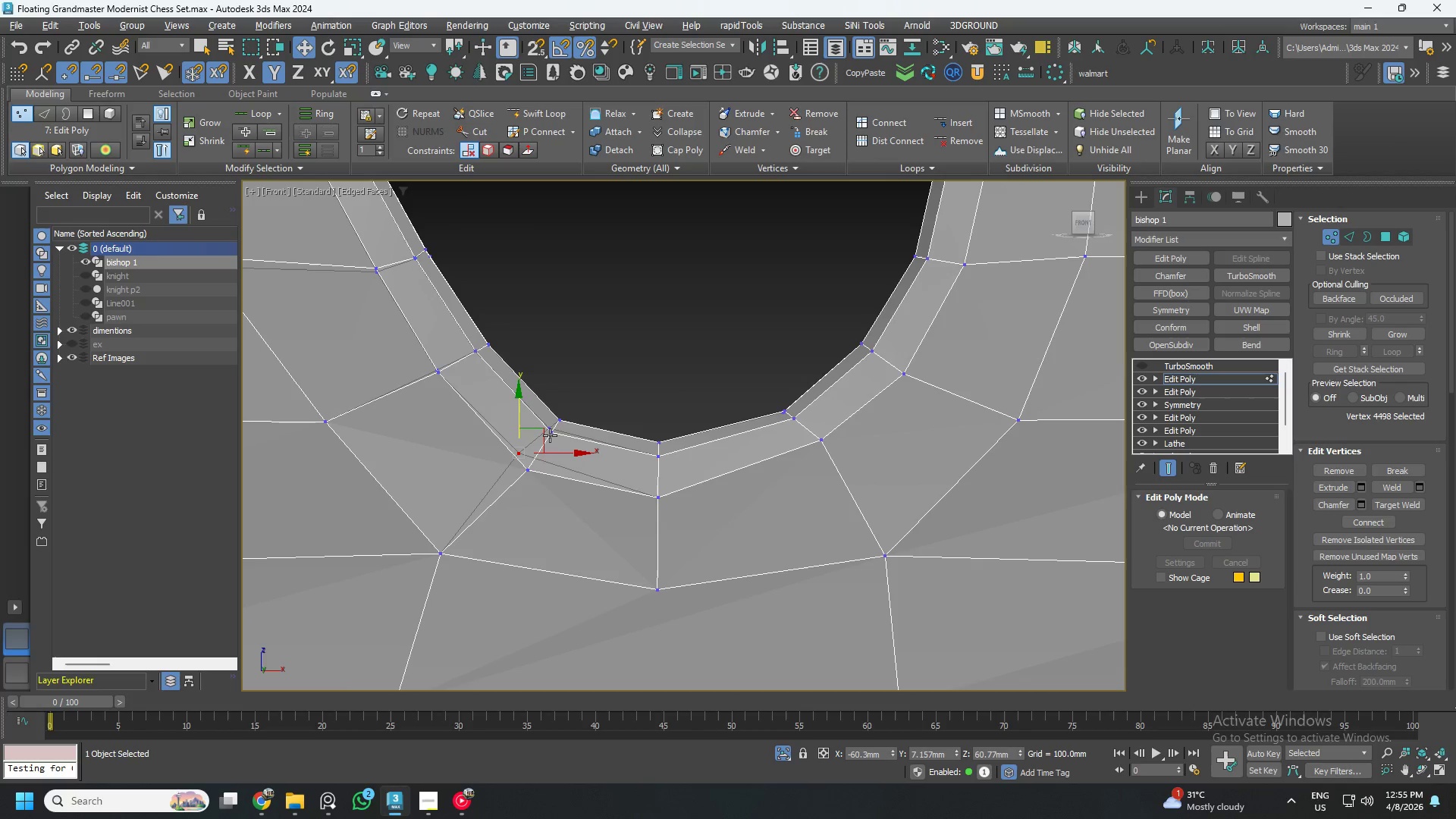 
type(ss)
 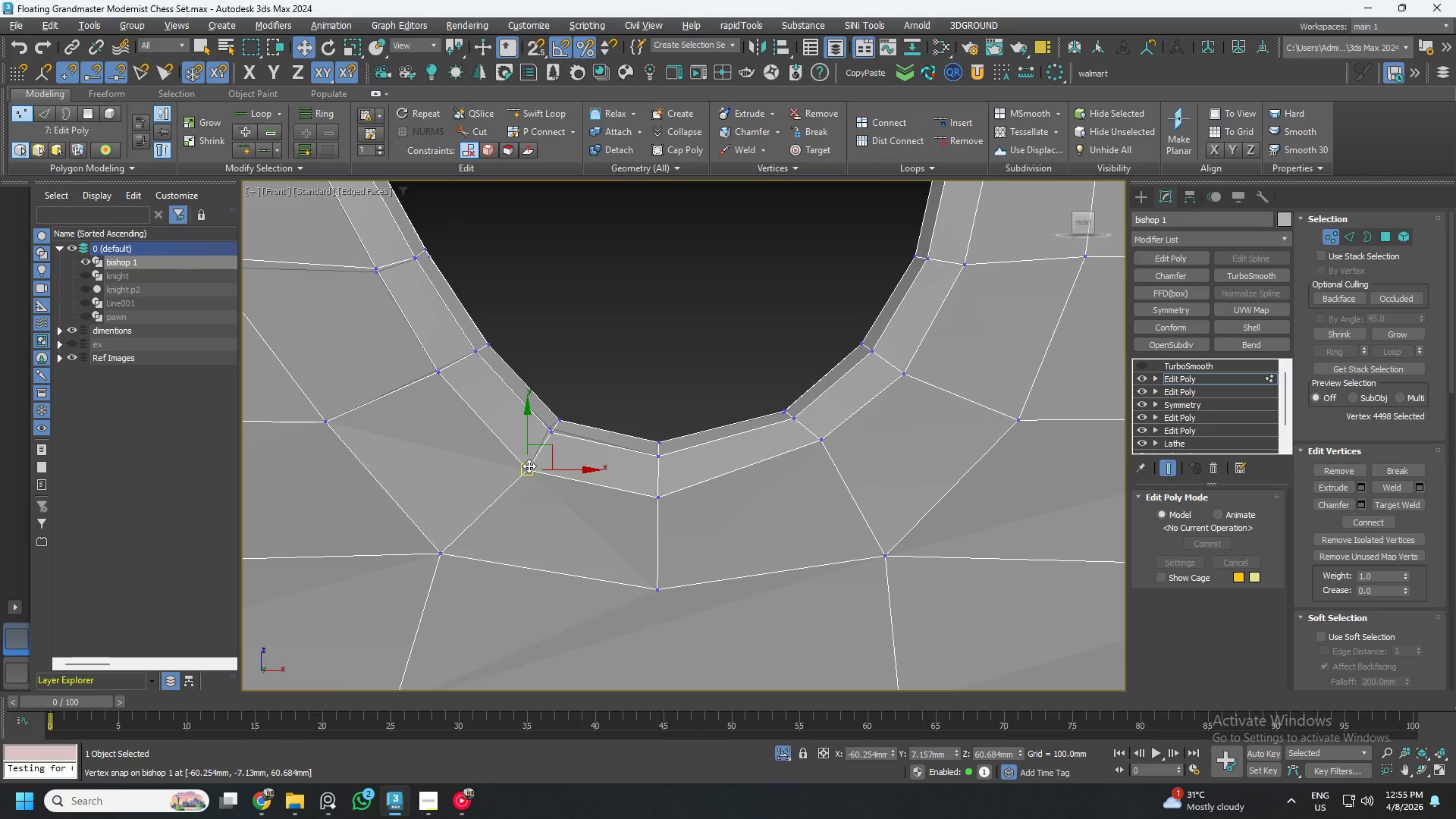 
left_click_drag(start_coordinate=[540, 429], to_coordinate=[529, 470])
 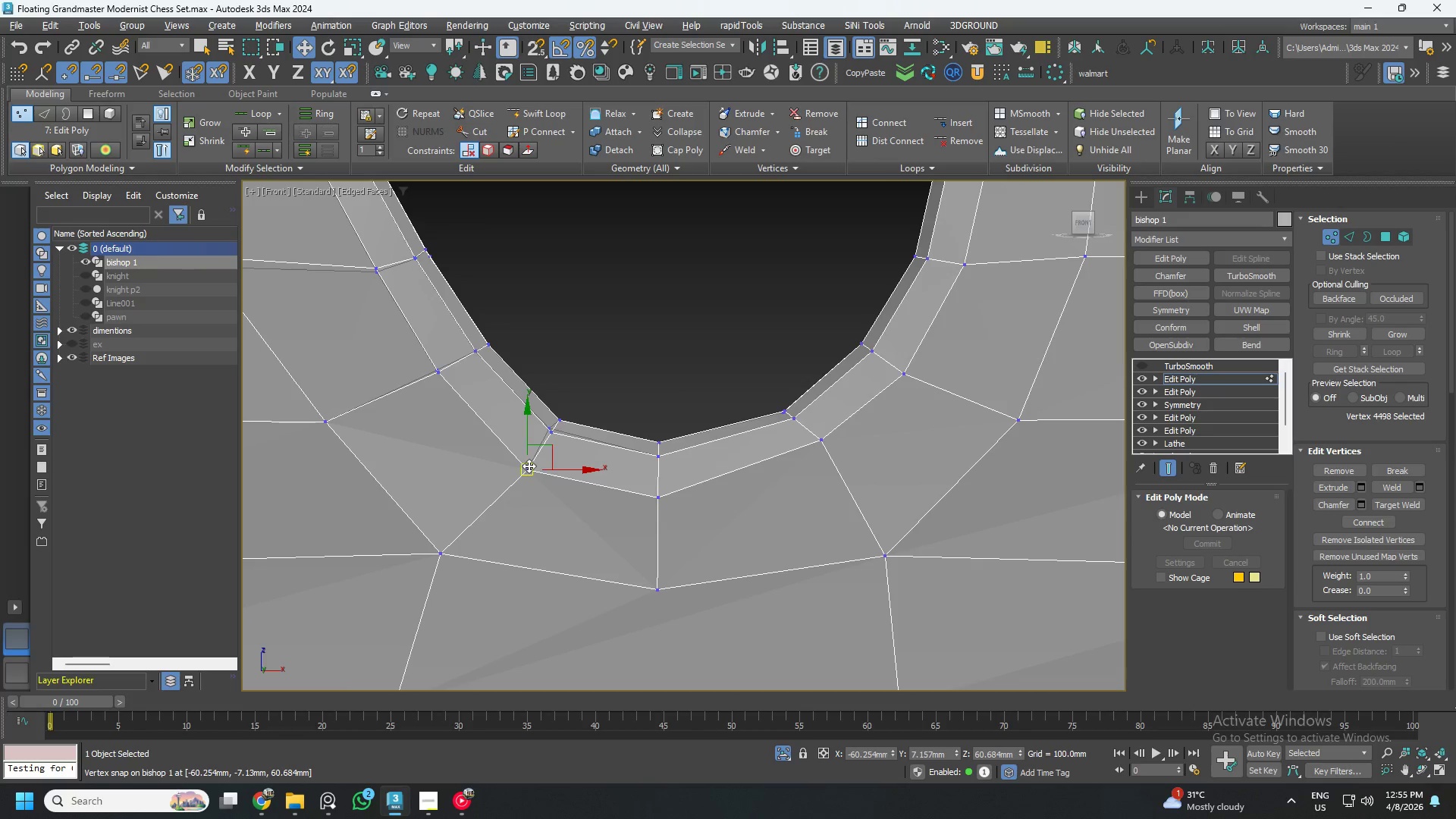 
key(Control+S)
 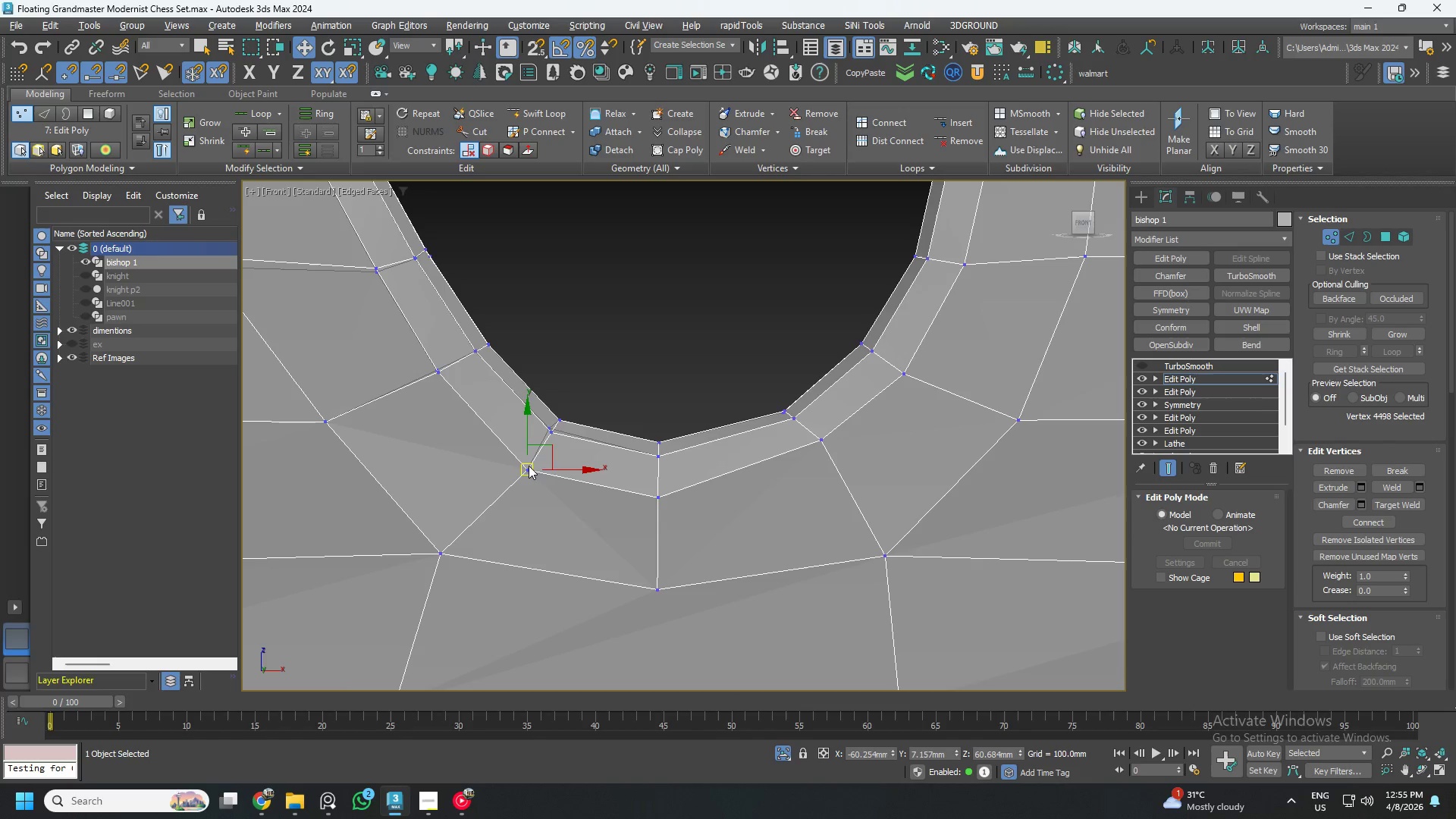 
left_click_drag(start_coordinate=[551, 500], to_coordinate=[514, 462])
 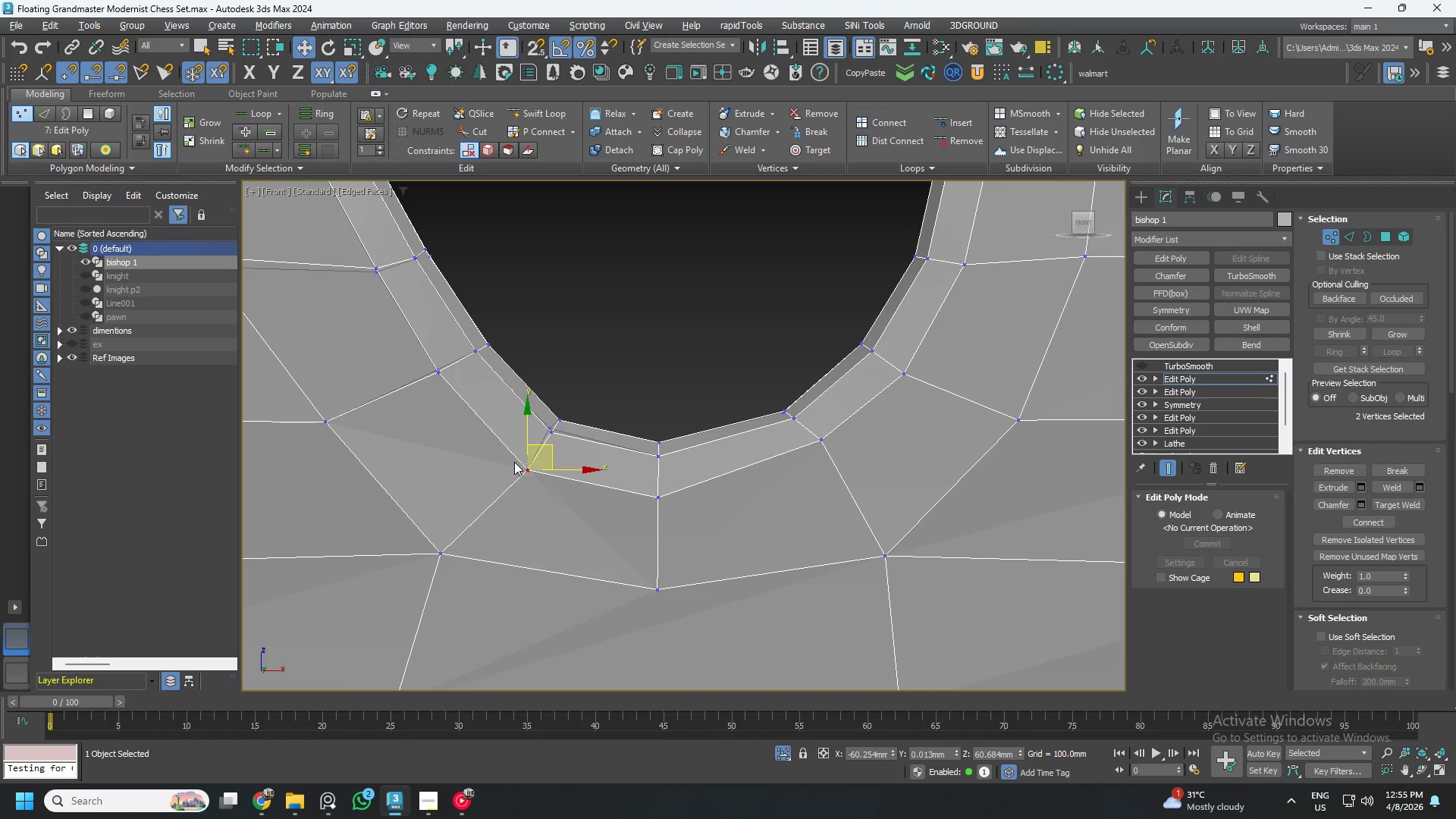 
key(S)
 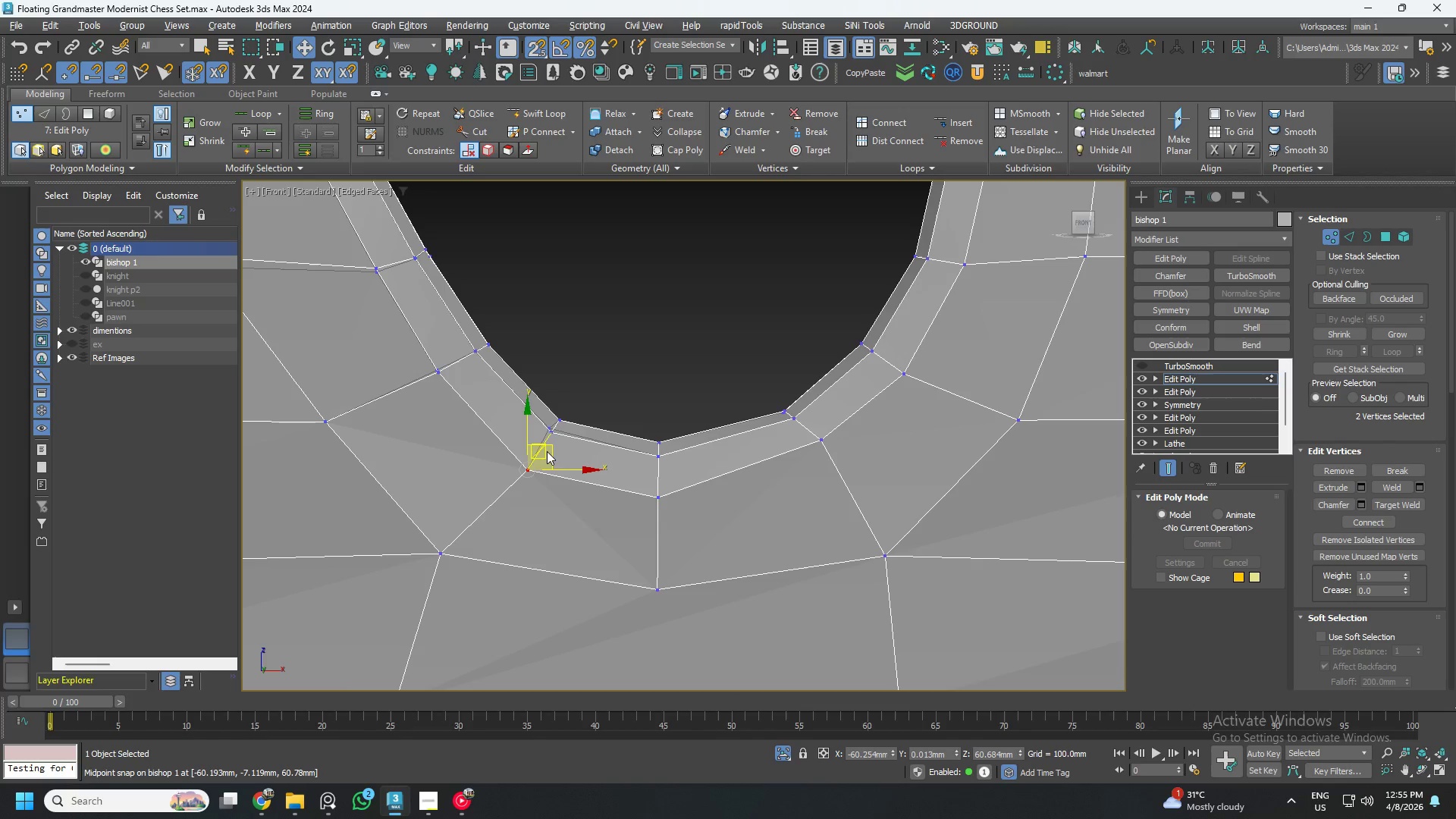 
left_click_drag(start_coordinate=[551, 454], to_coordinate=[521, 460])
 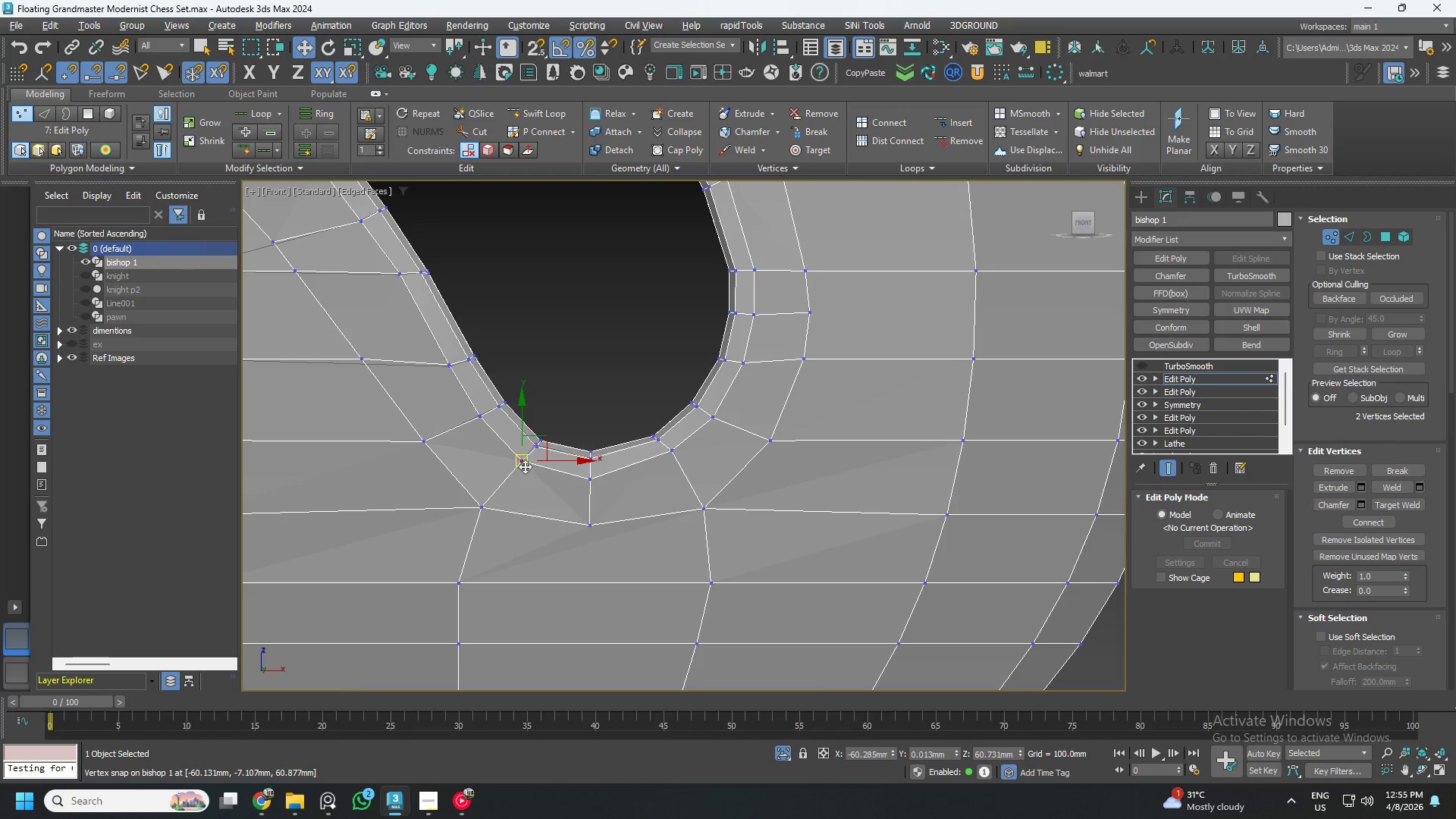 
key(S)
 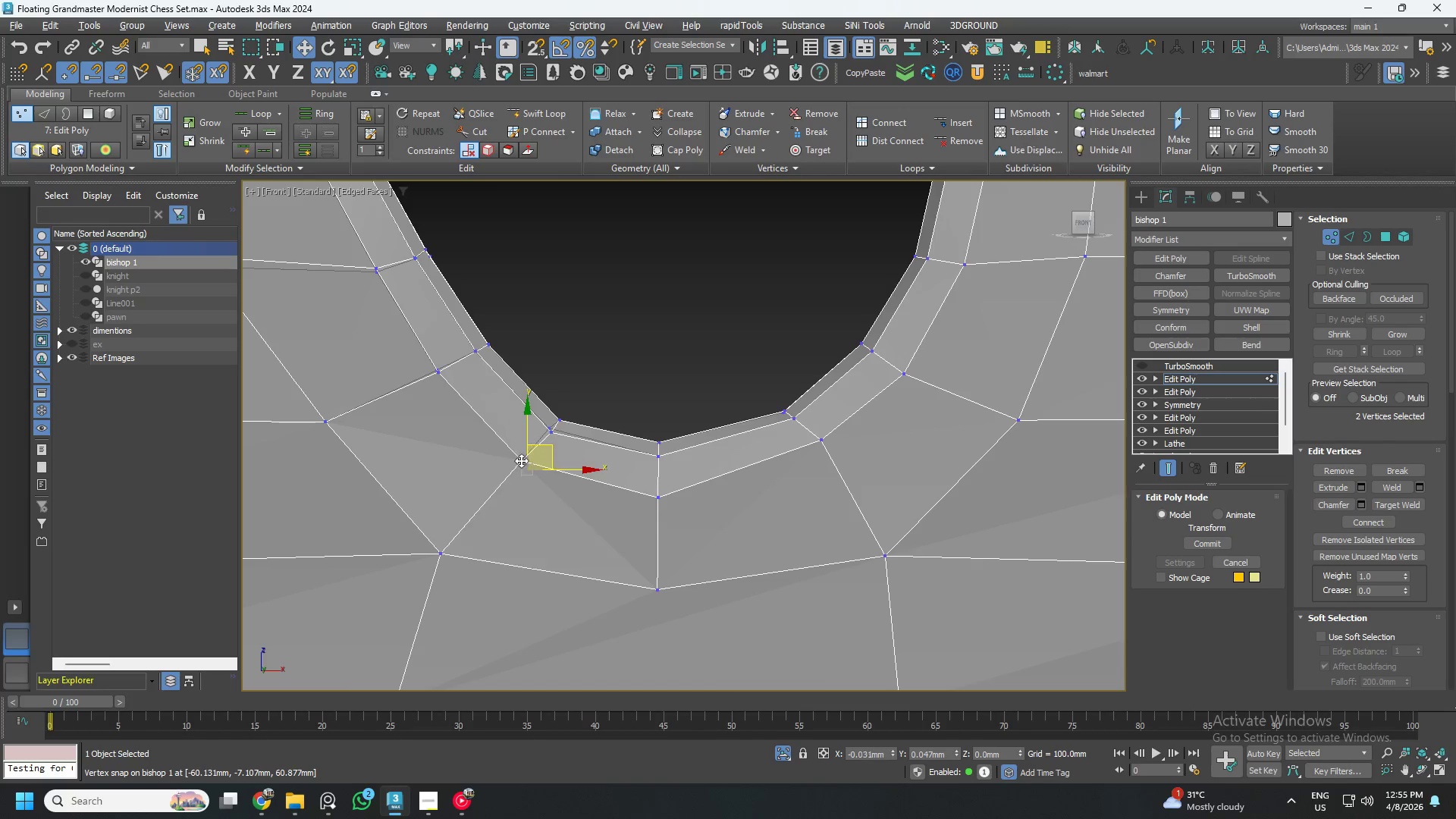 
scroll: coordinate [522, 461], scroll_direction: down, amount: 2.0
 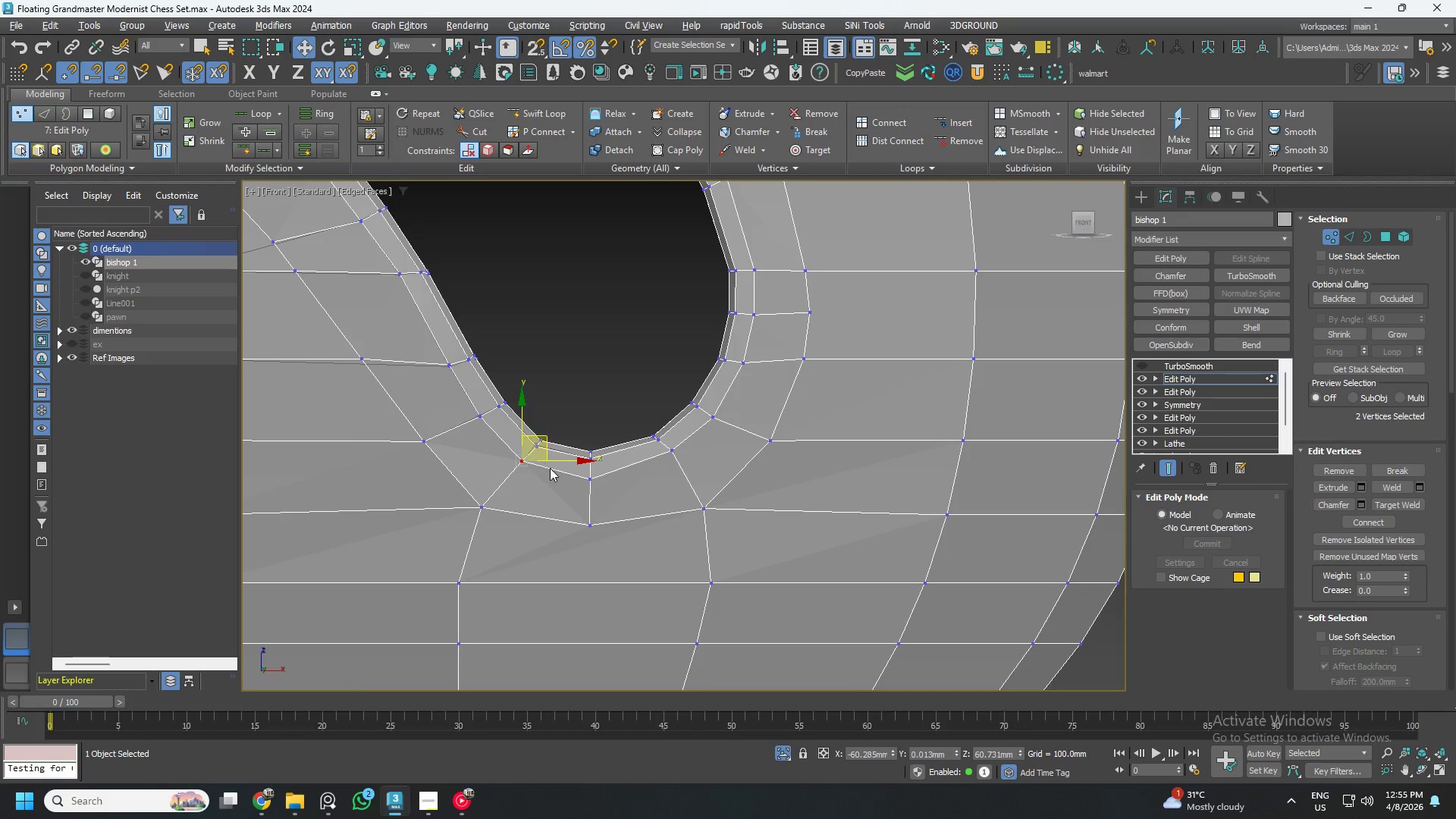 
key(Control+ControlLeft)
 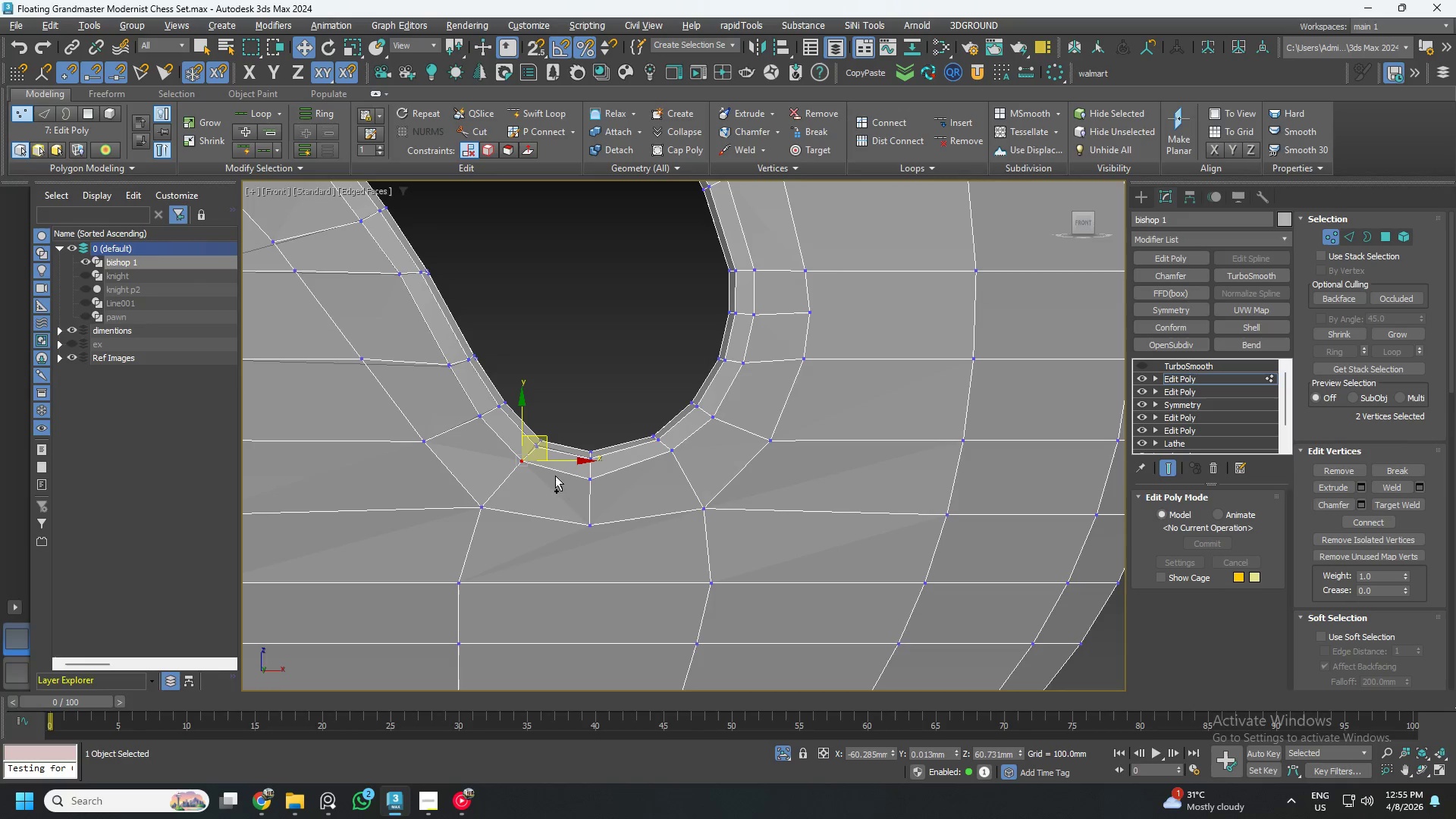 
key(Control+S)
 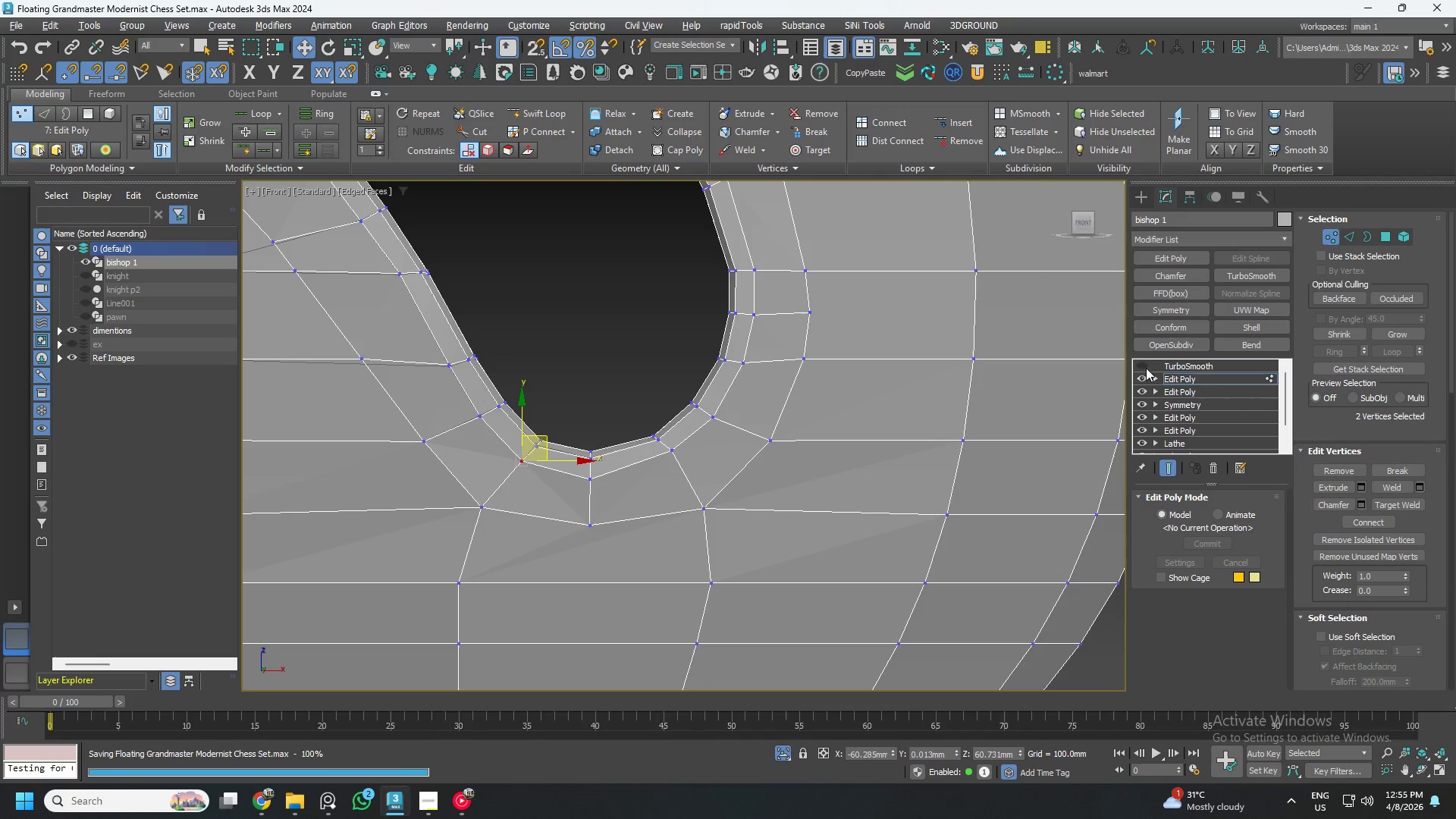 
left_click([1186, 380])
 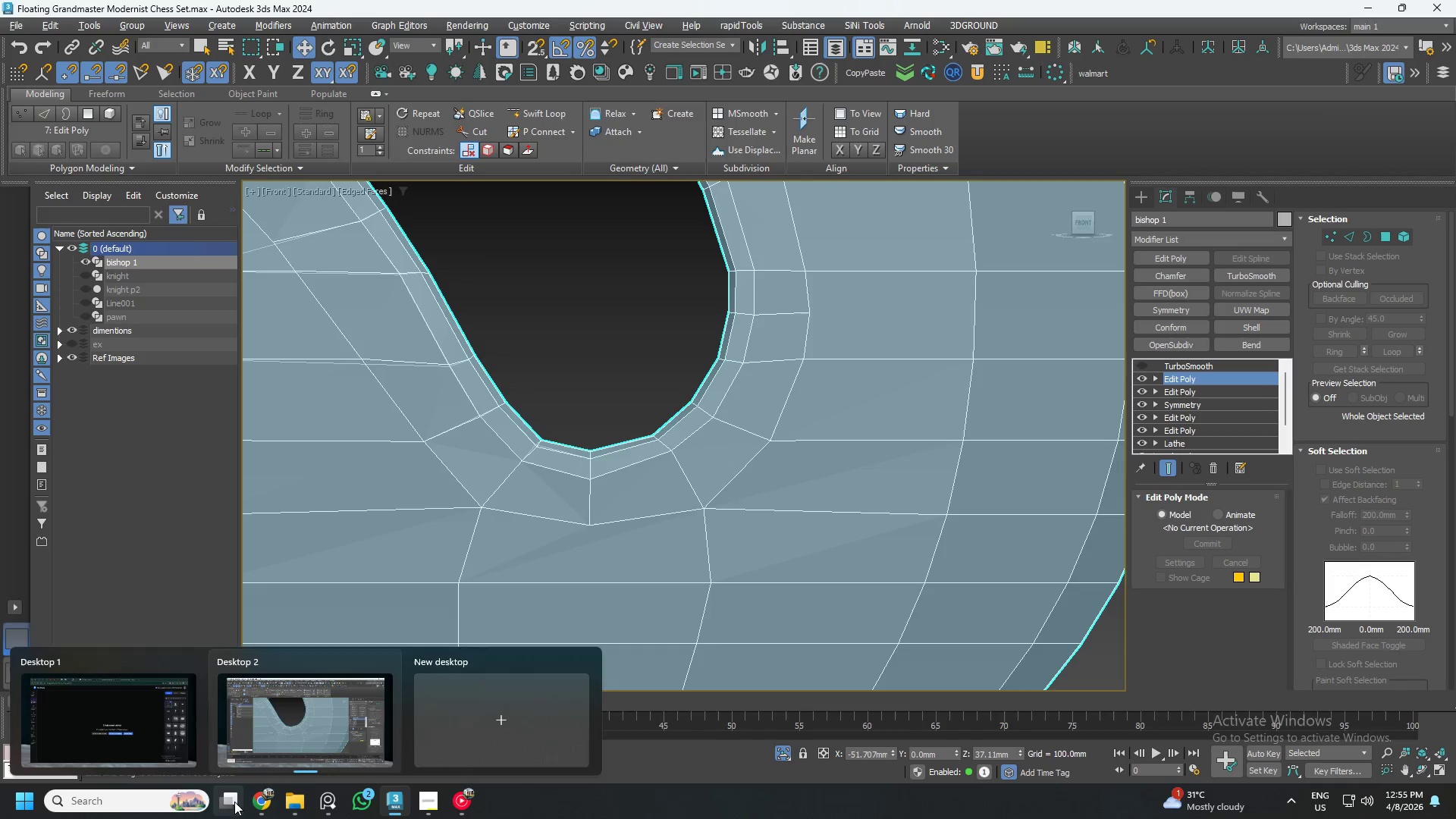 
left_click([161, 742])
 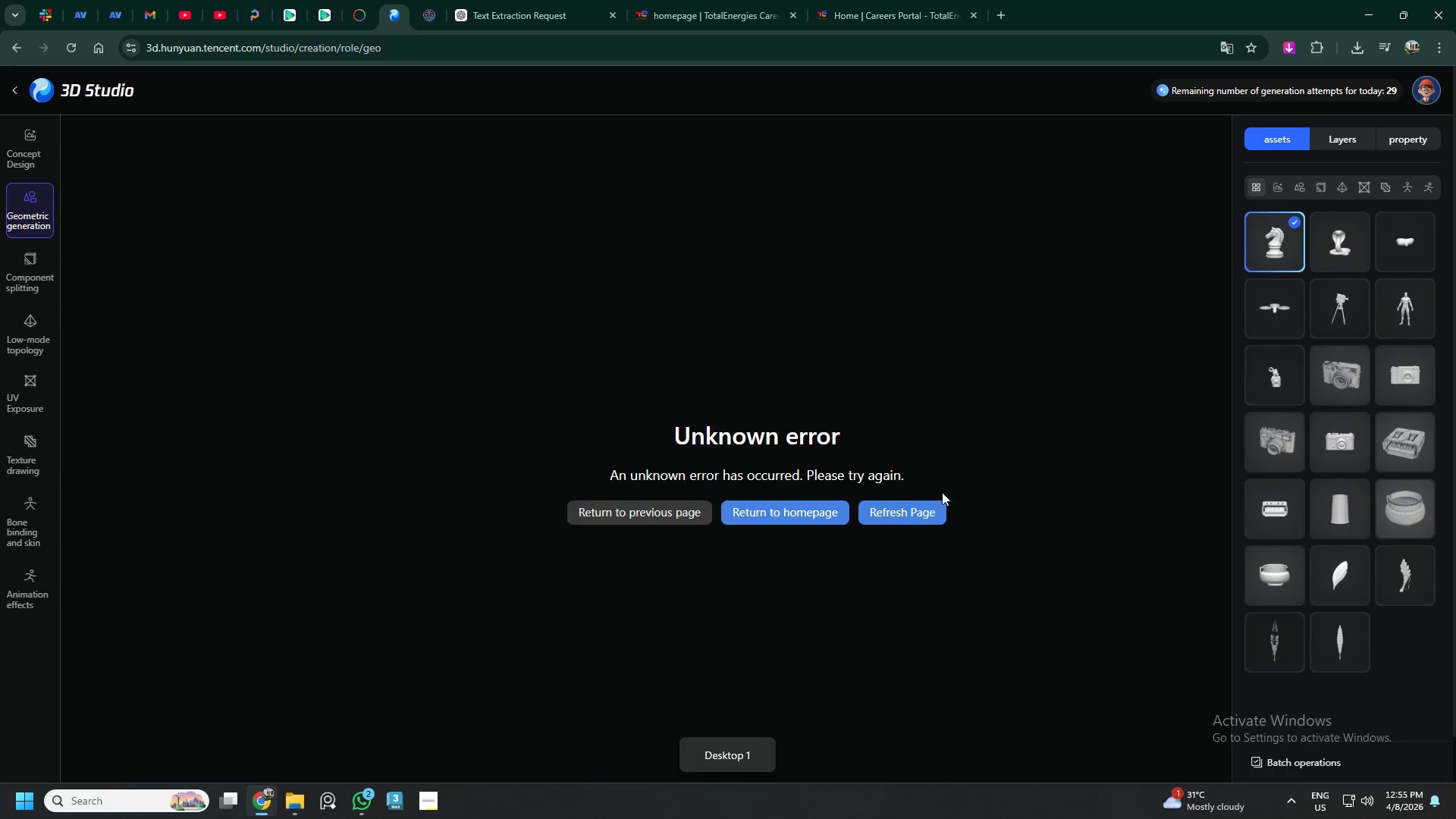 
left_click([880, 510])
 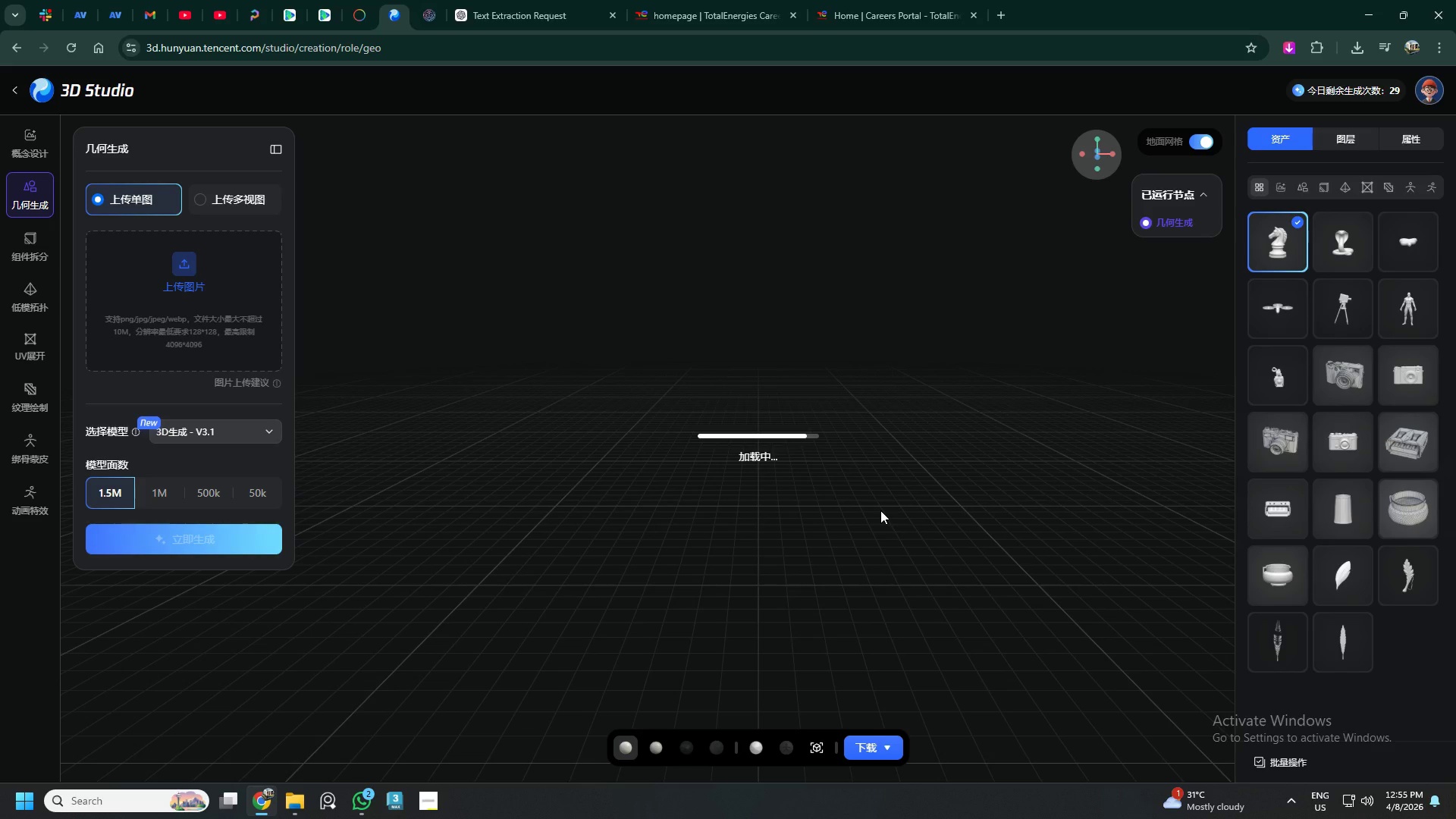 
wait(29.11)
 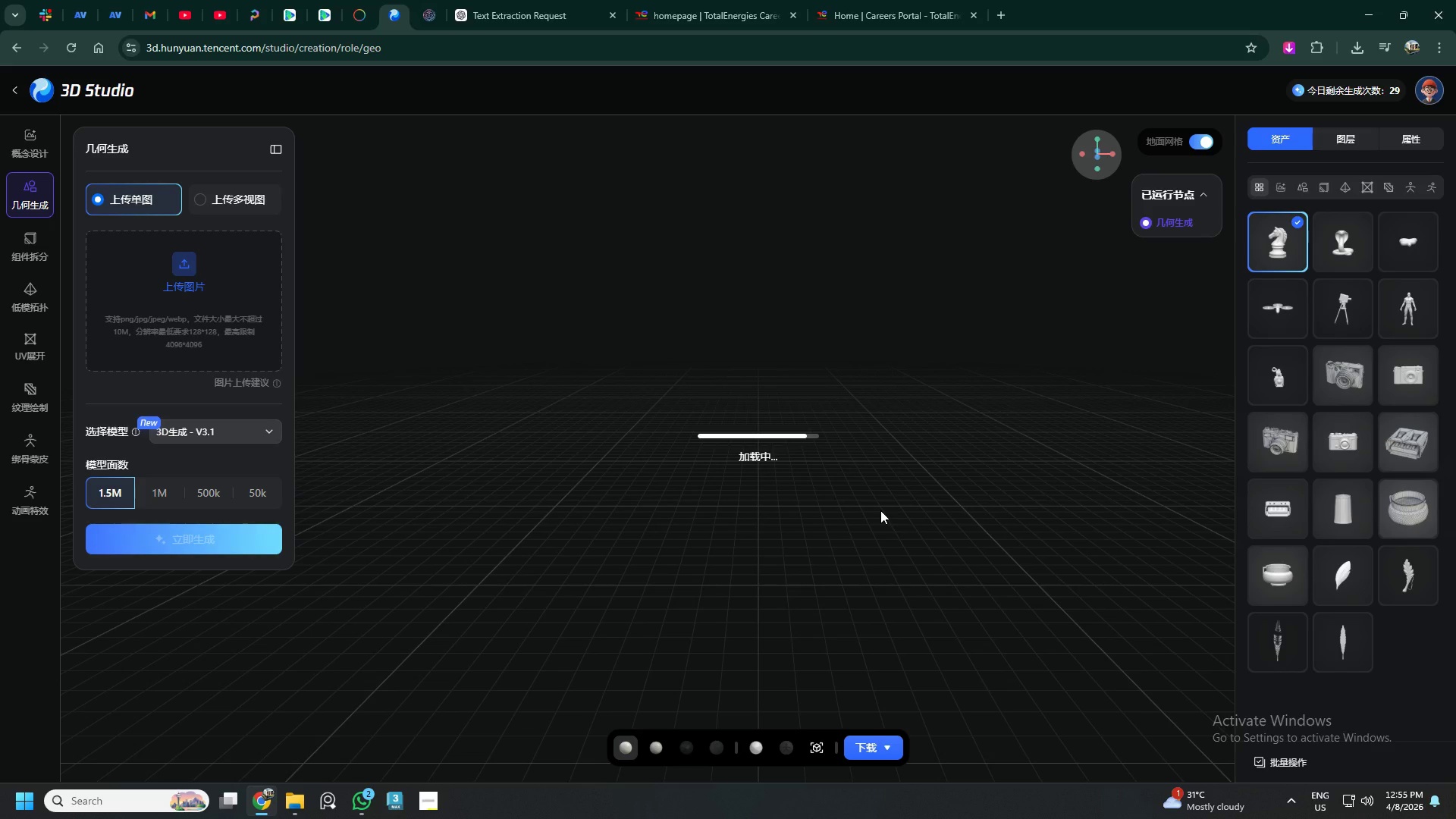 
left_click_drag(start_coordinate=[772, 553], to_coordinate=[780, 531])
 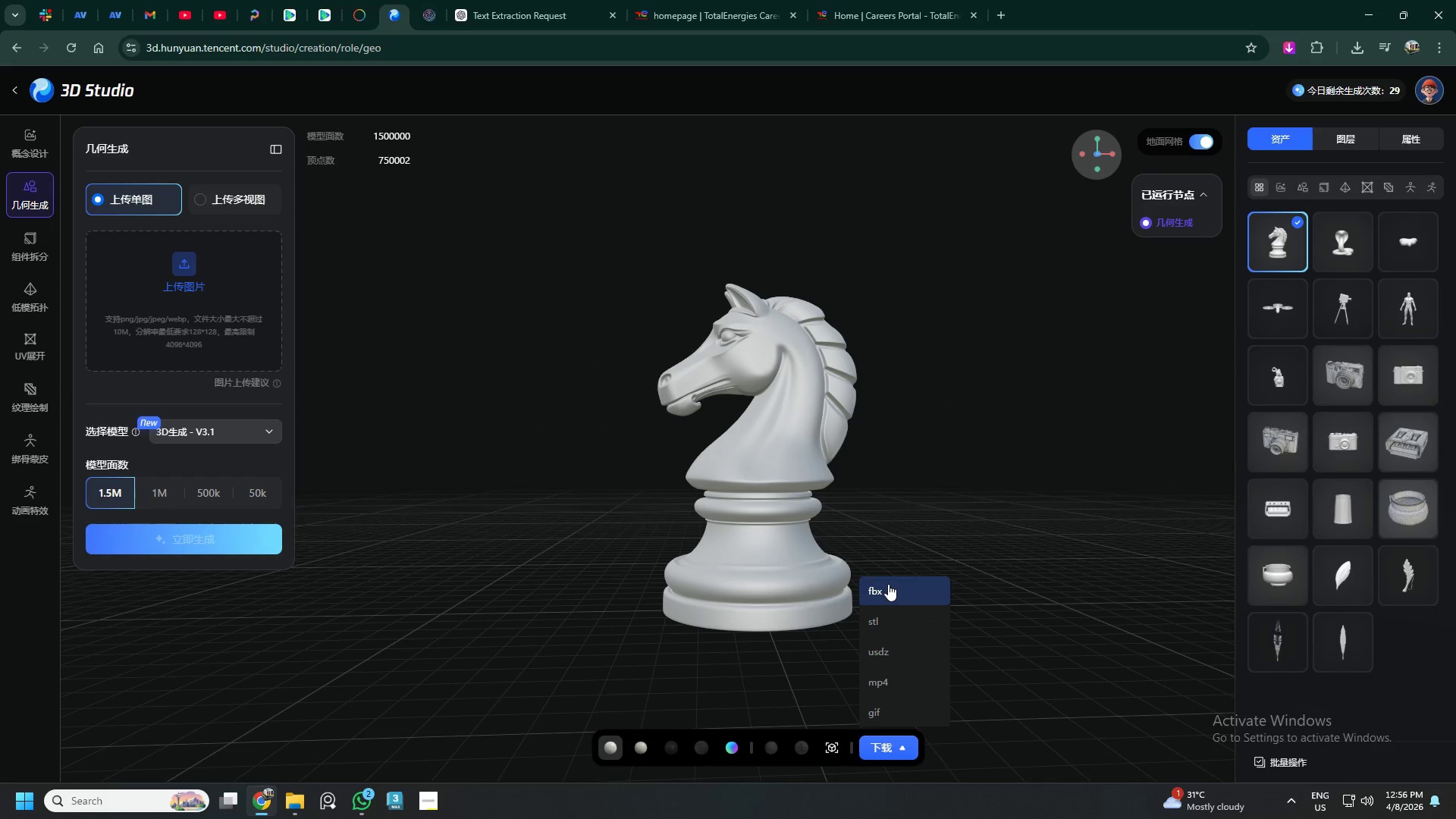 
left_click([882, 588])
 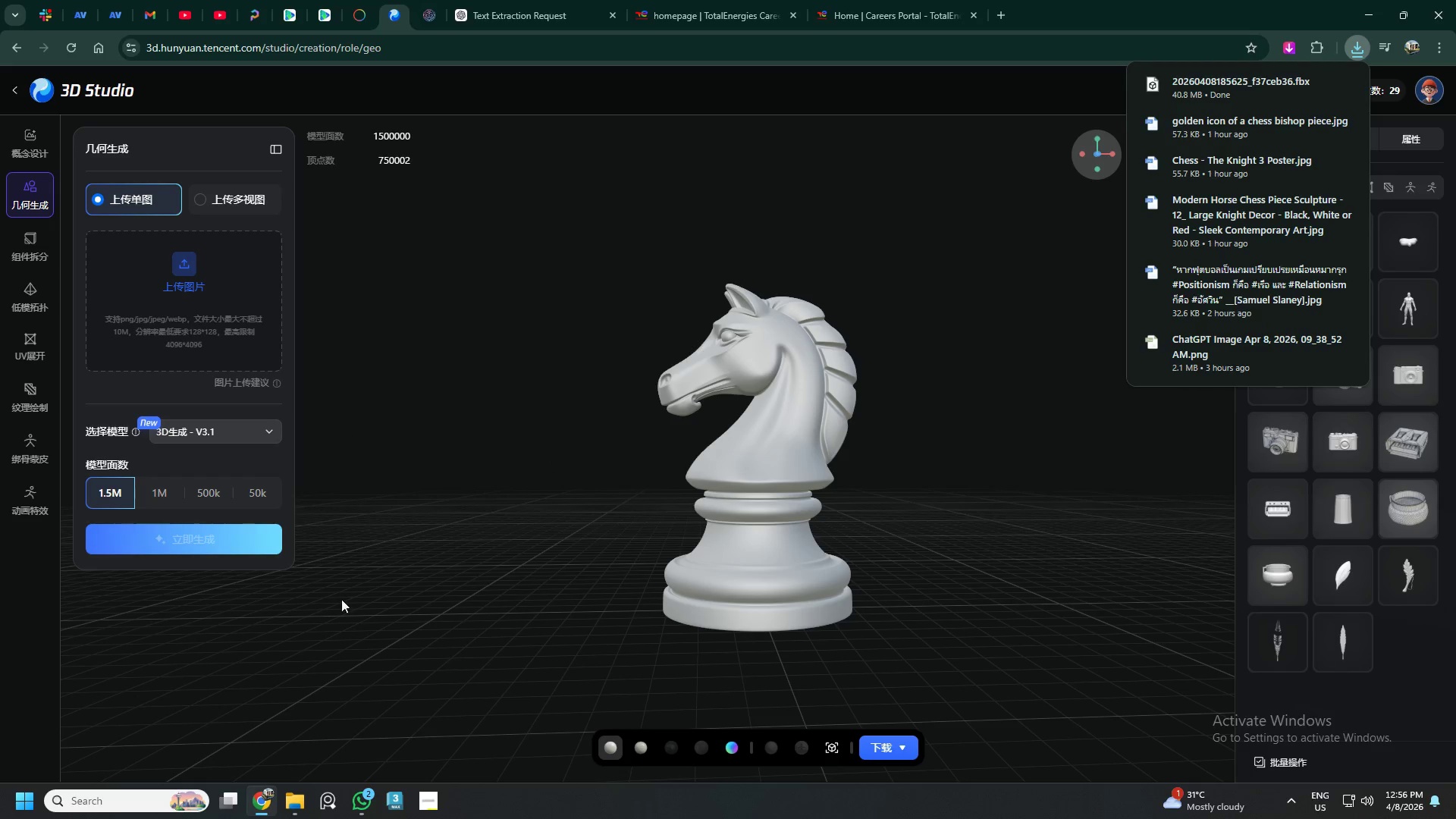 
left_click([317, 736])
 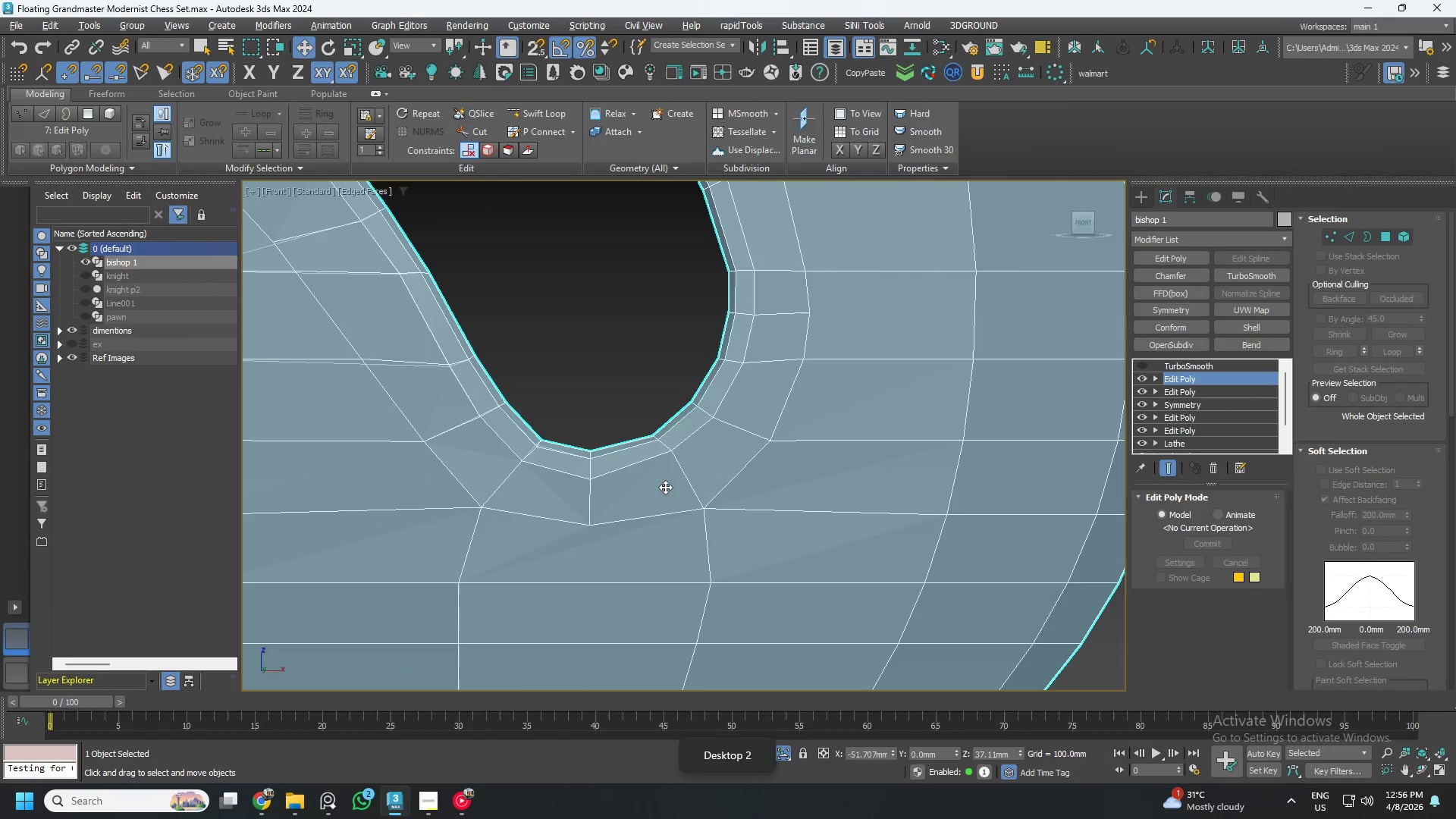 
scroll: coordinate [714, 479], scroll_direction: down, amount: 4.0
 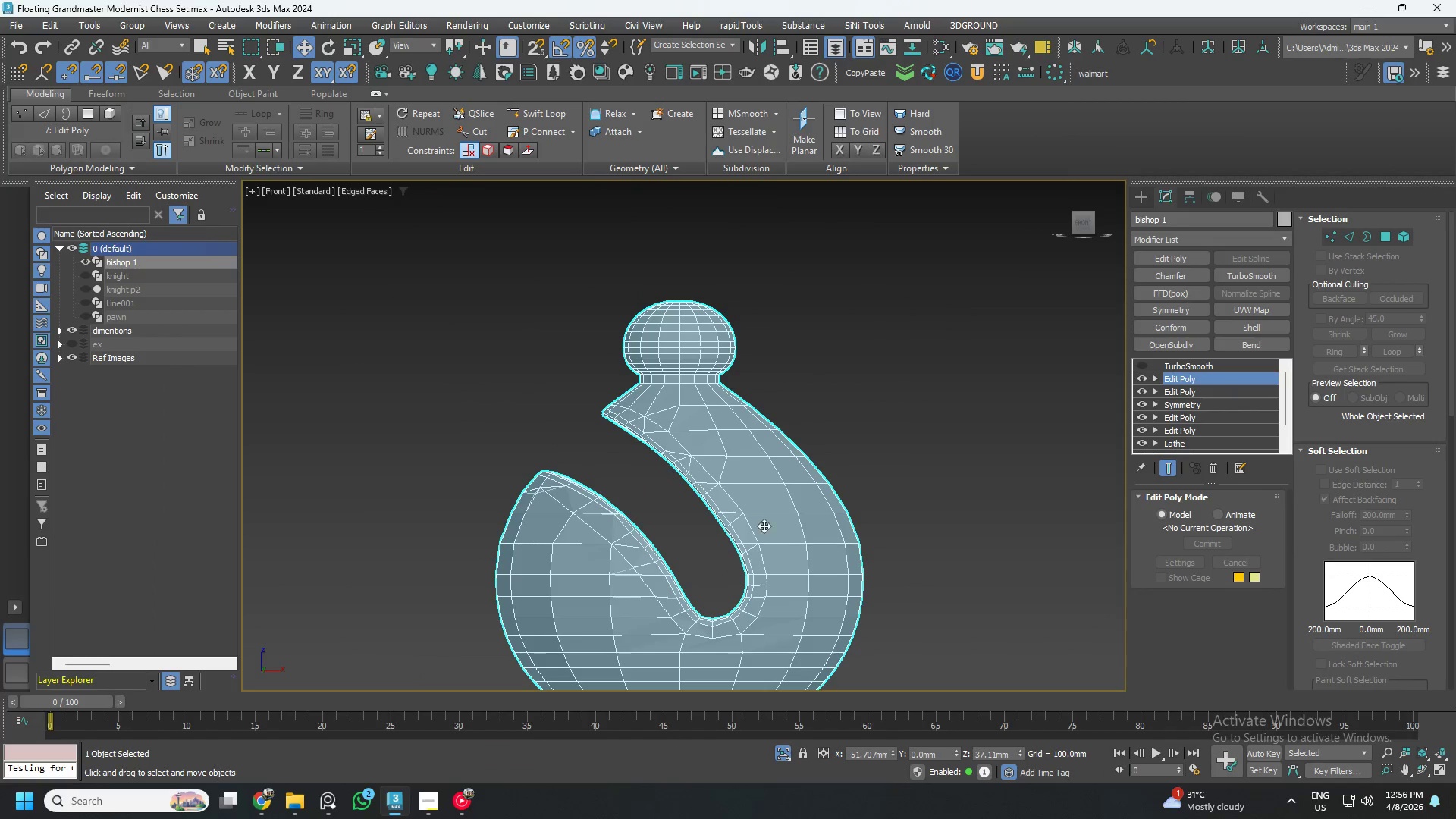 
scroll: coordinate [764, 479], scroll_direction: up, amount: 8.0
 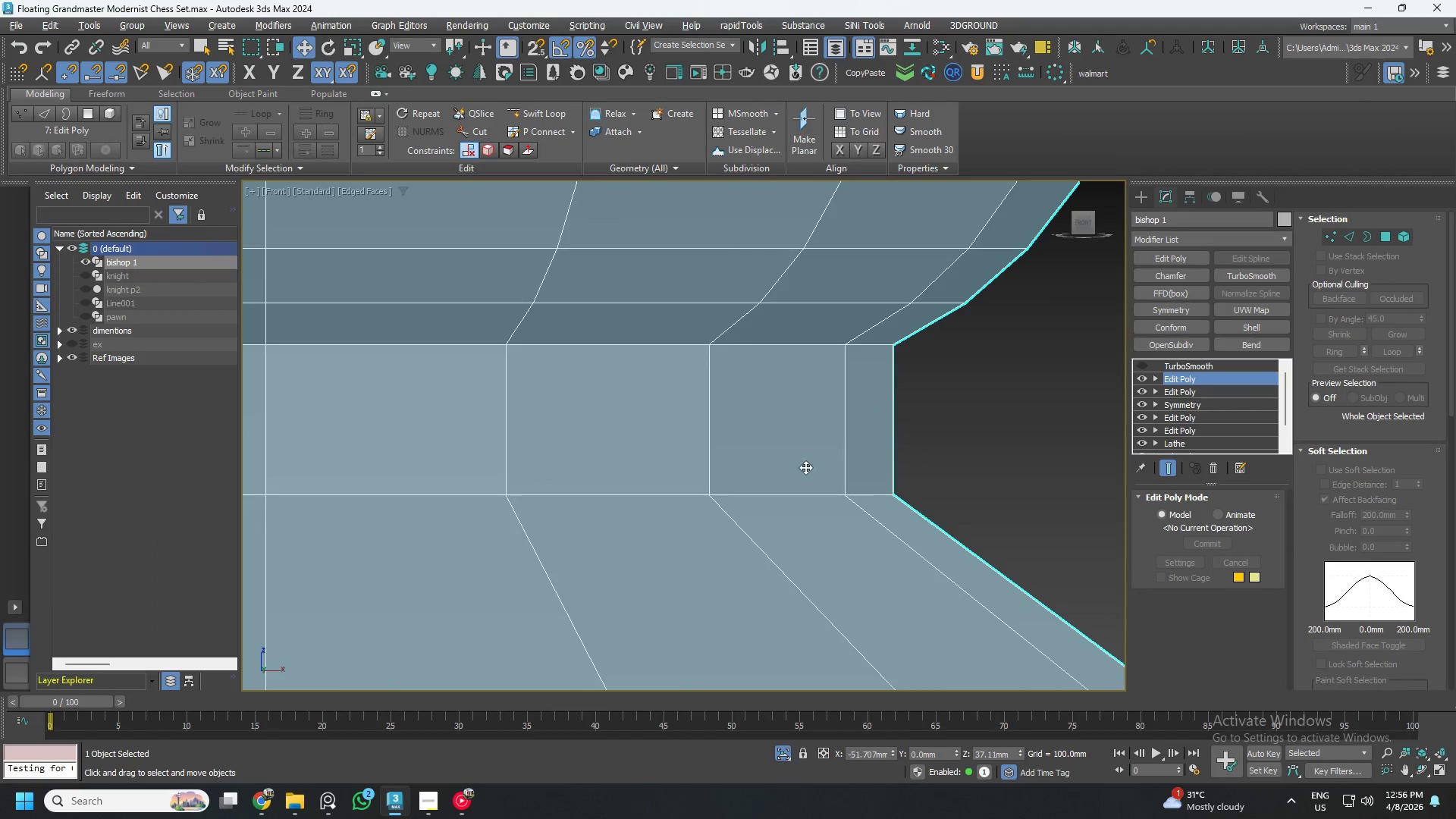 
key(2)
 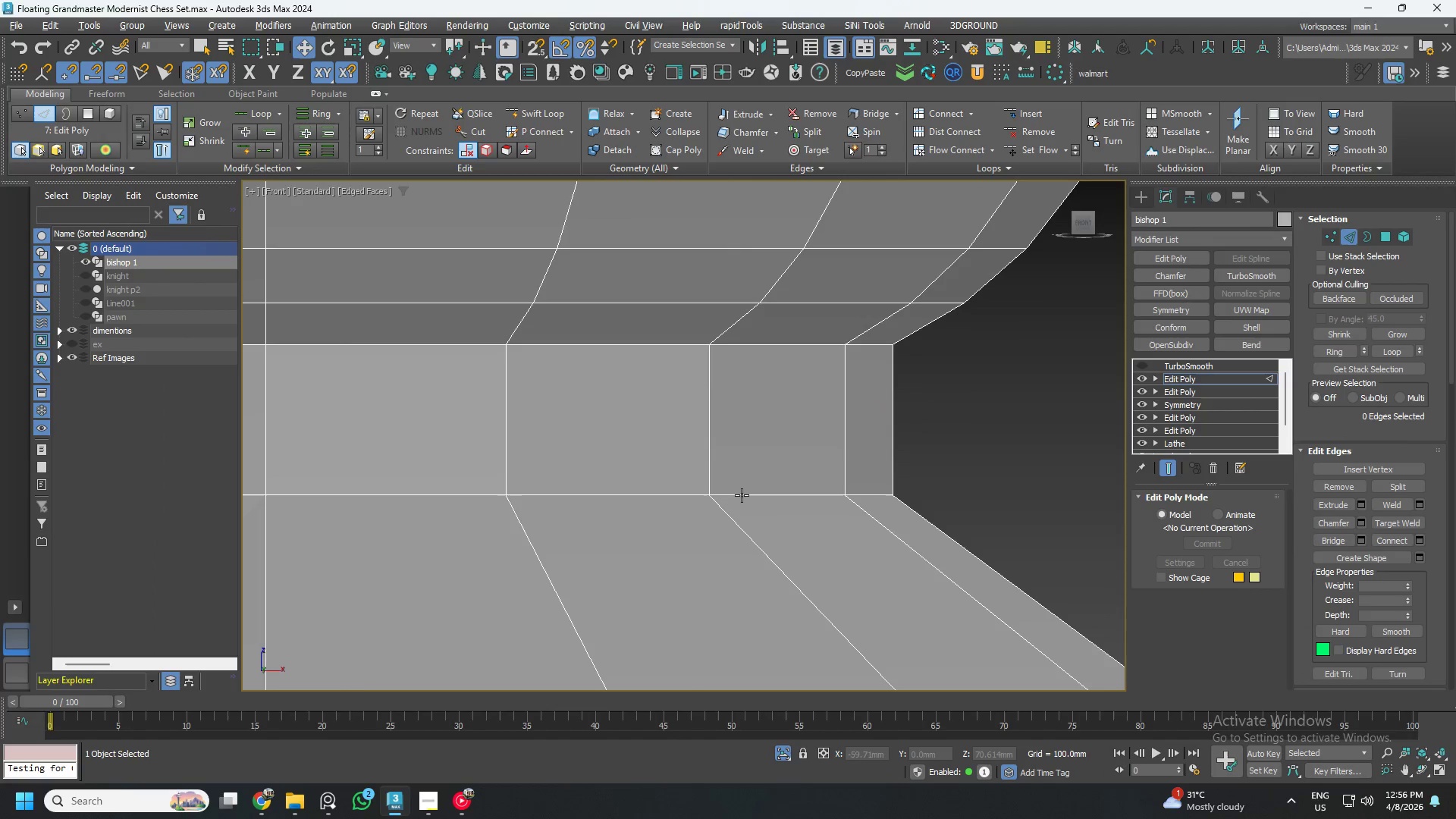 
double_click([742, 495])
 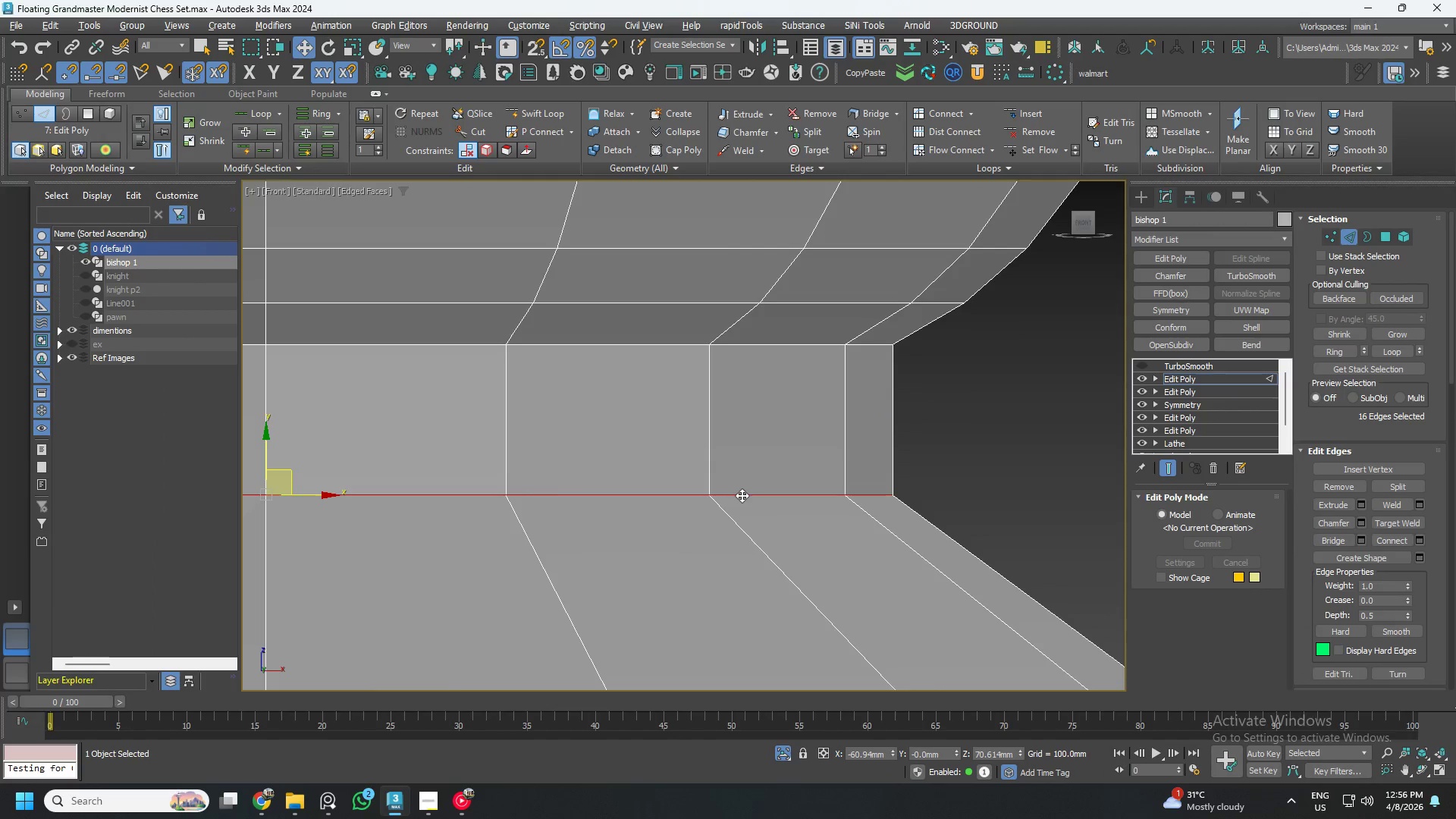 
hold_key(key=AltLeft, duration=0.92)
 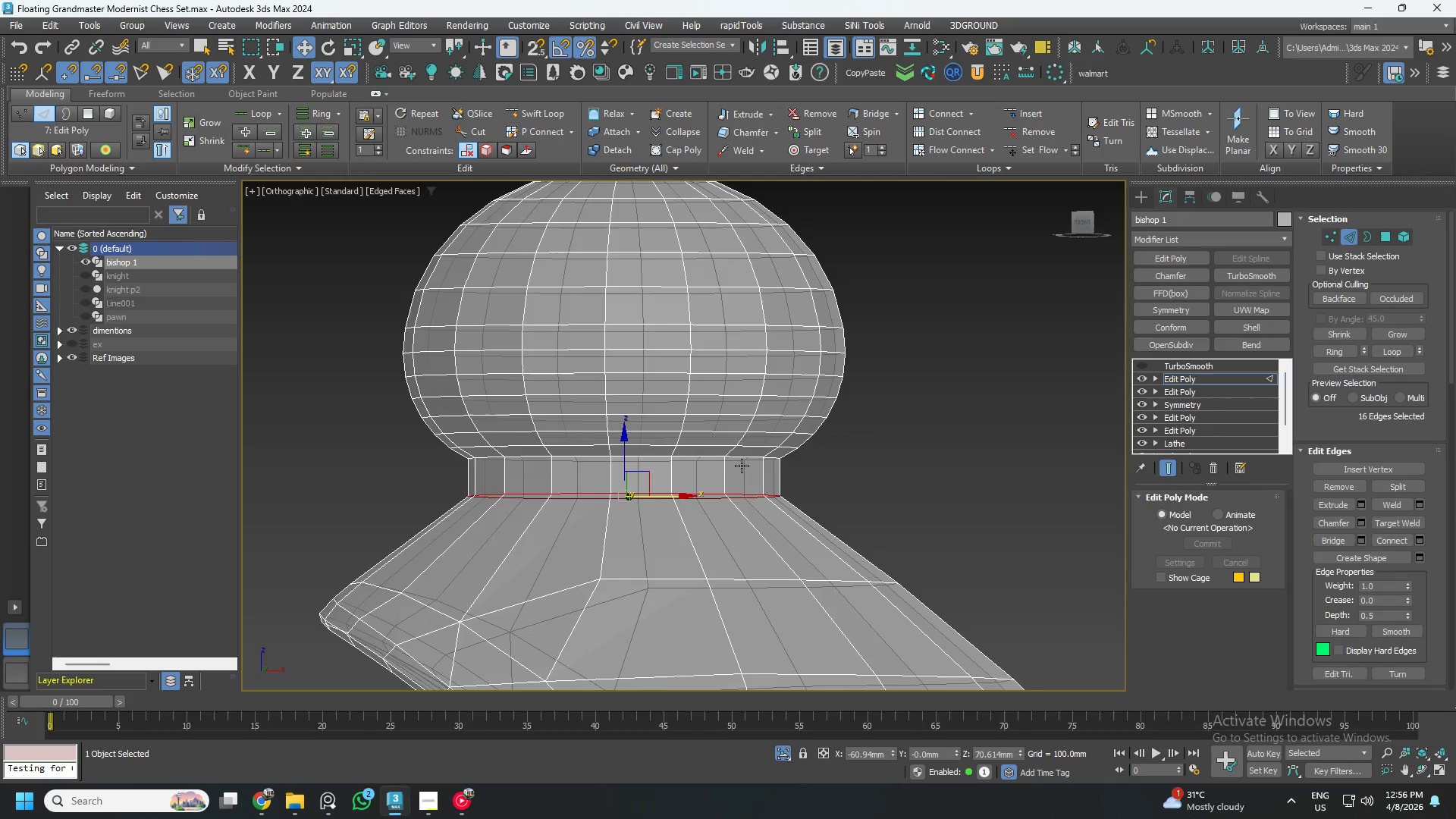 
scroll: coordinate [742, 497], scroll_direction: down, amount: 4.0
 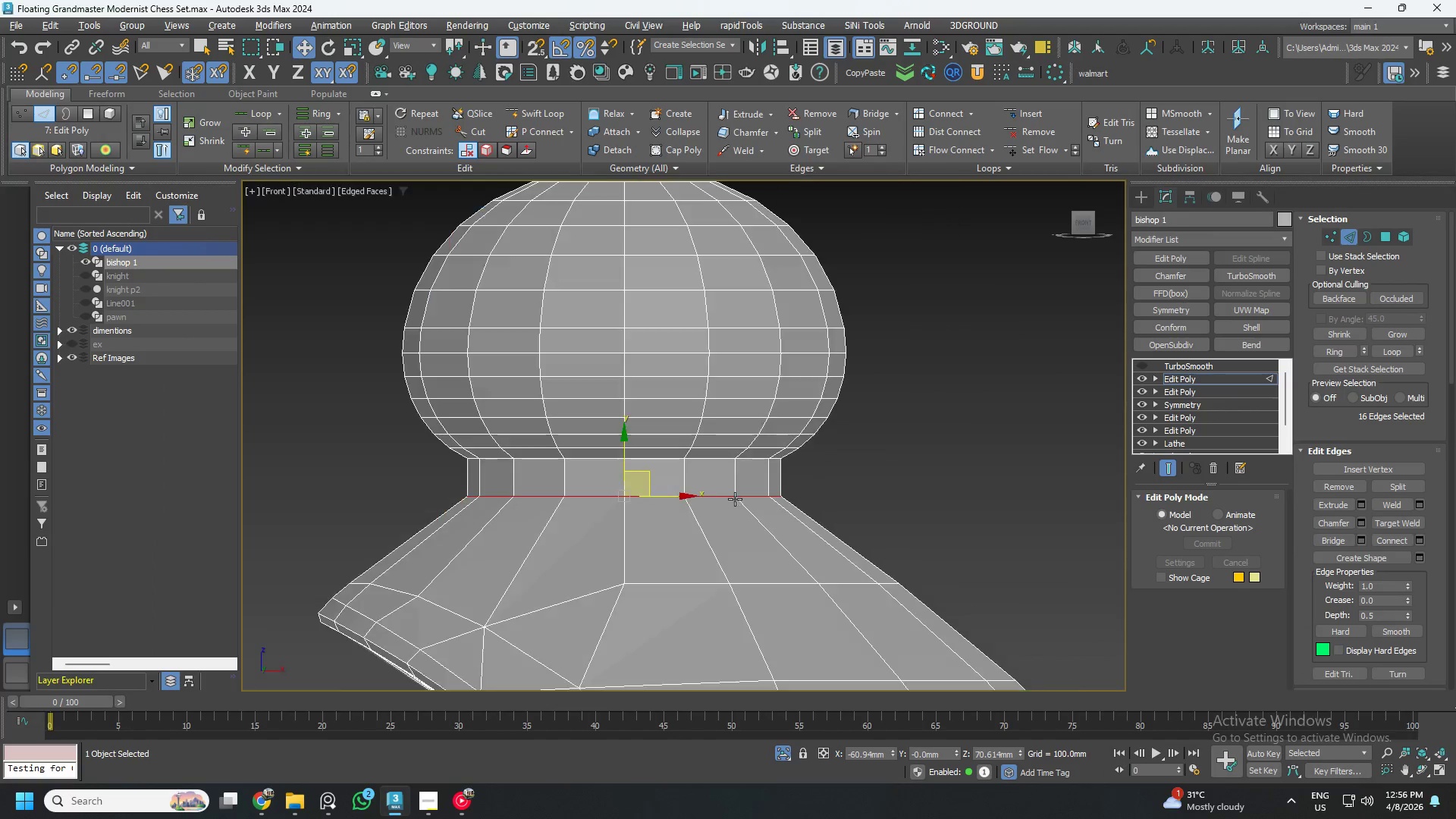 
hold_key(key=ControlLeft, duration=0.78)
left_click([755, 447])
 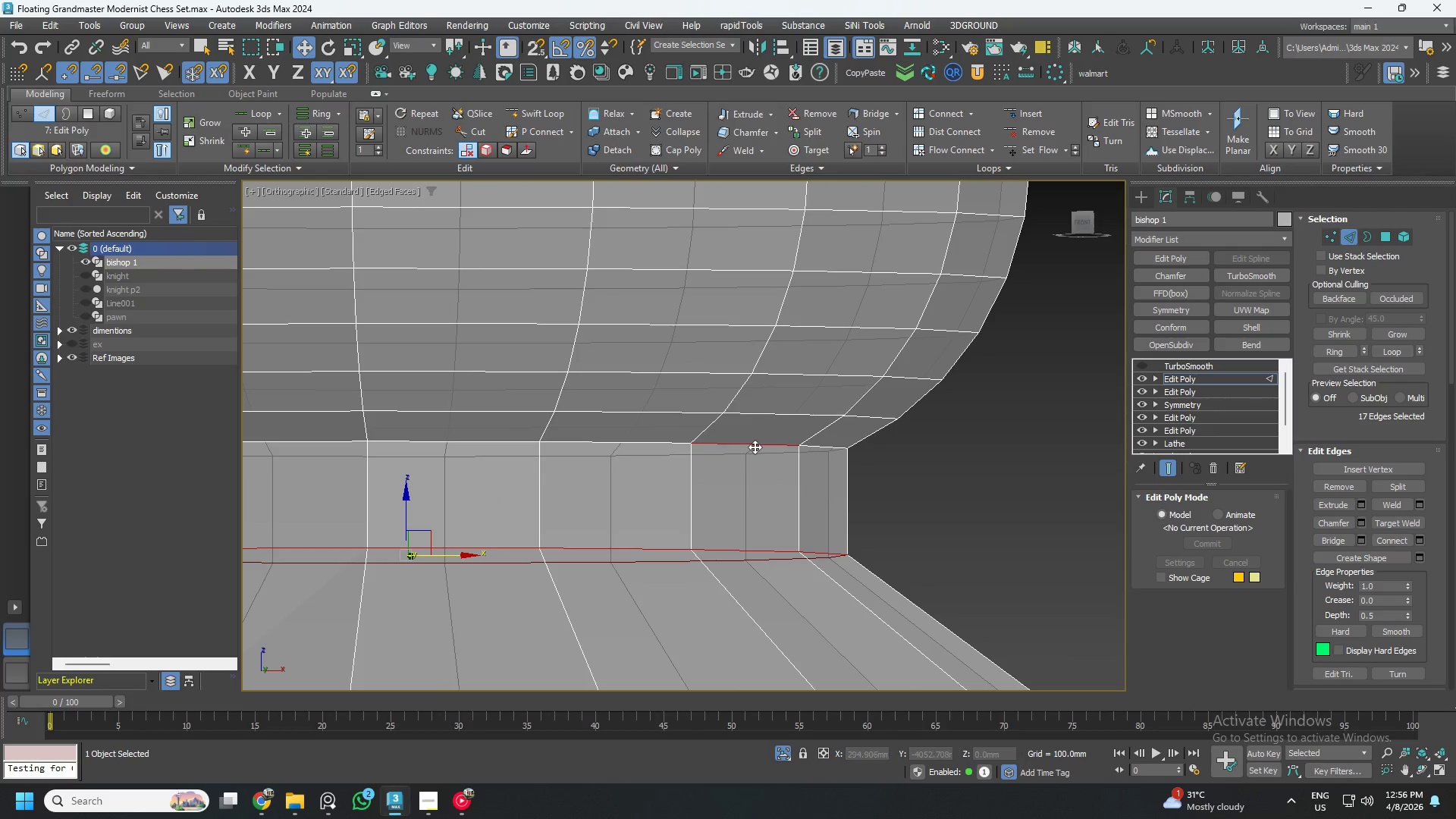 
scroll: coordinate [743, 463], scroll_direction: up, amount: 3.0
 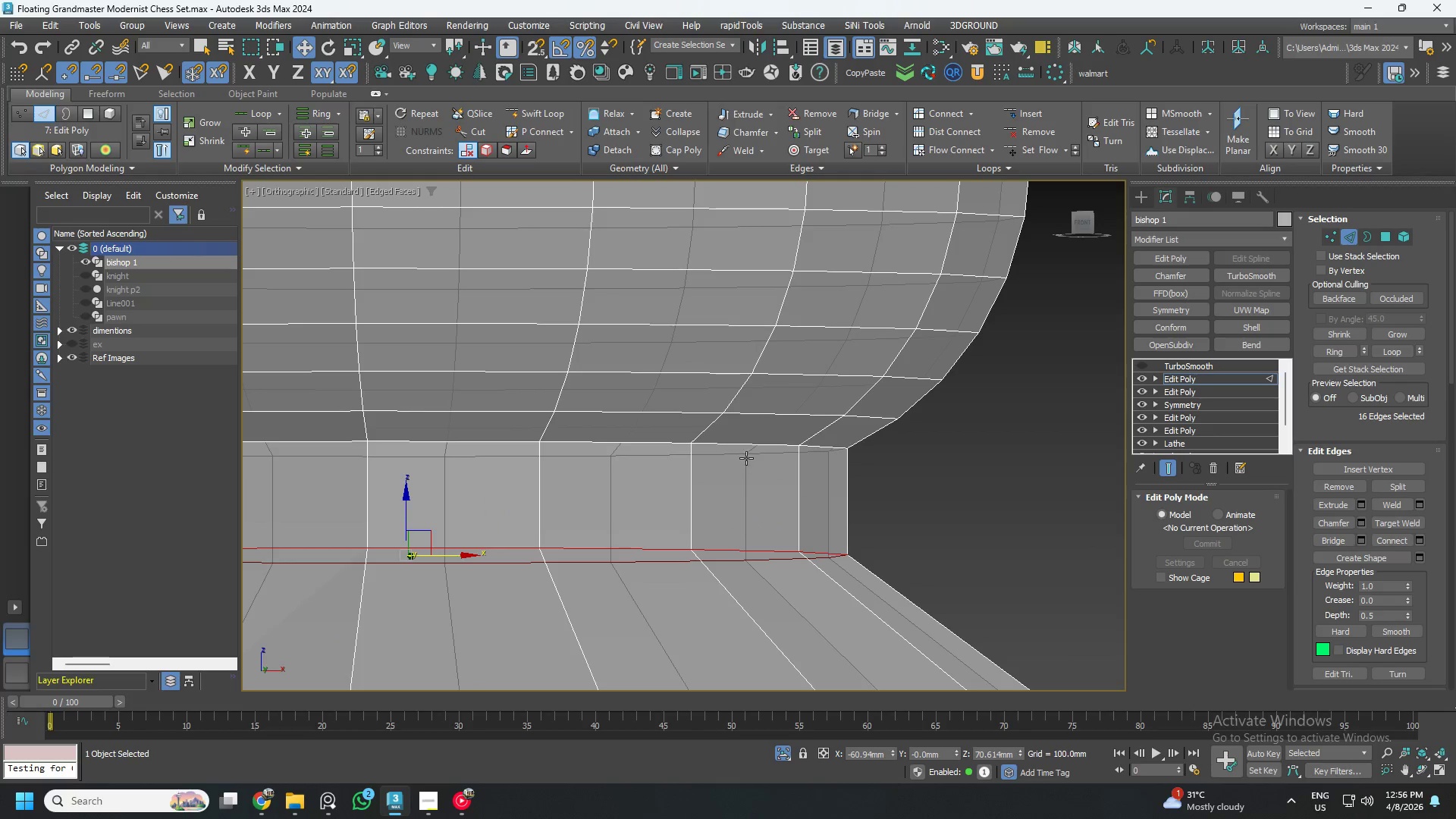 
double_click([755, 447])
 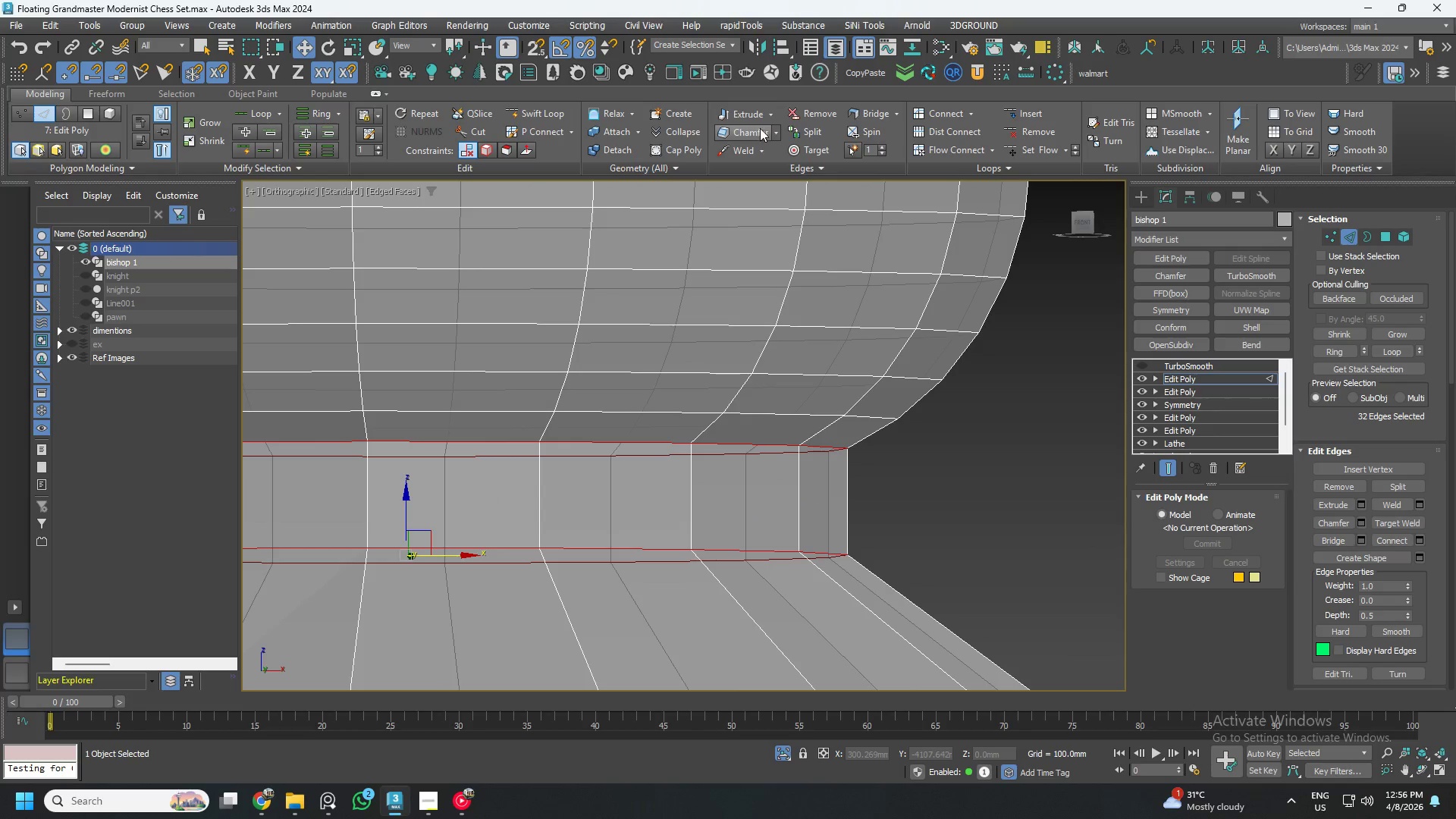 
left_click([775, 130])
 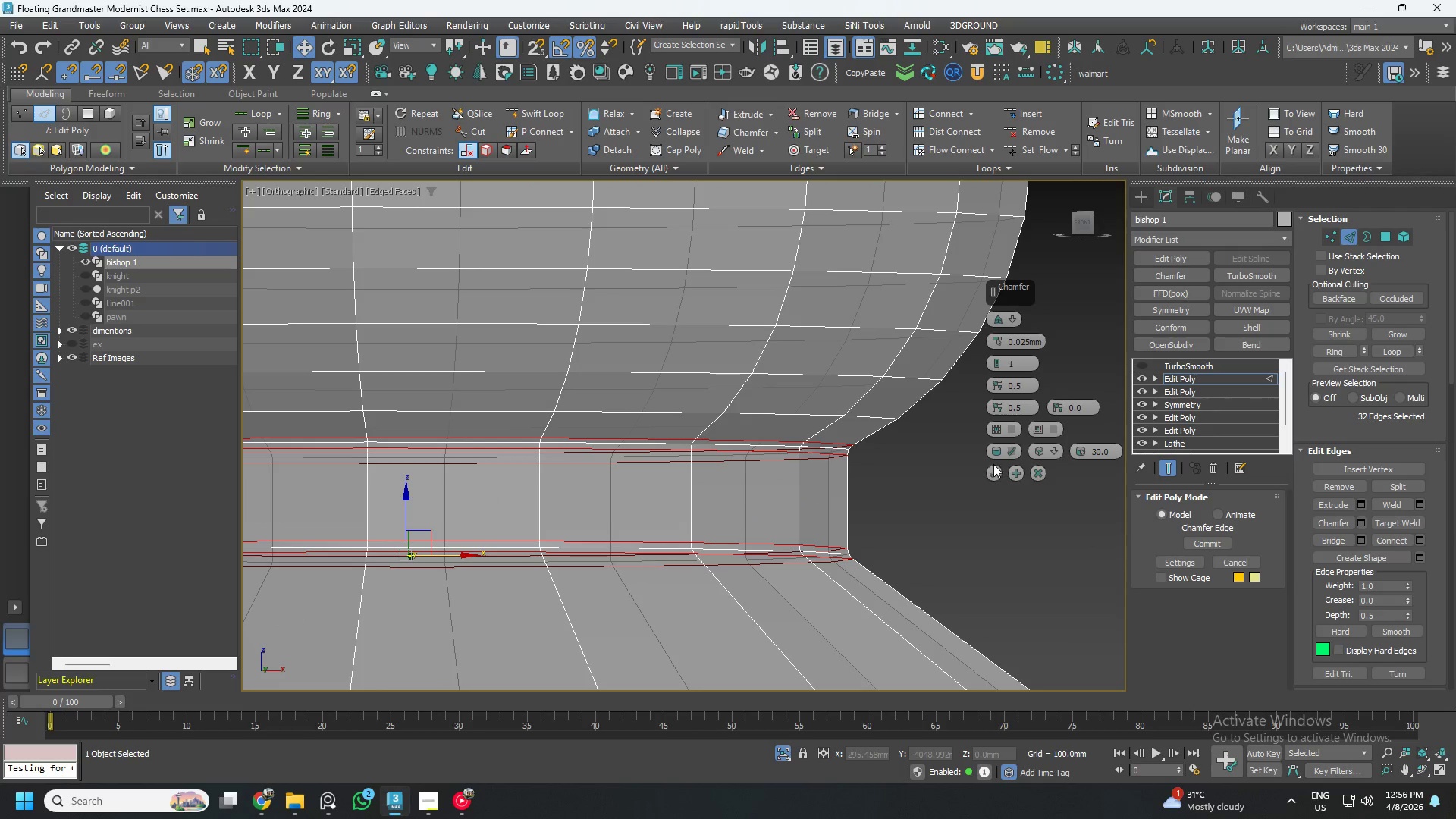 
left_click([985, 474])
 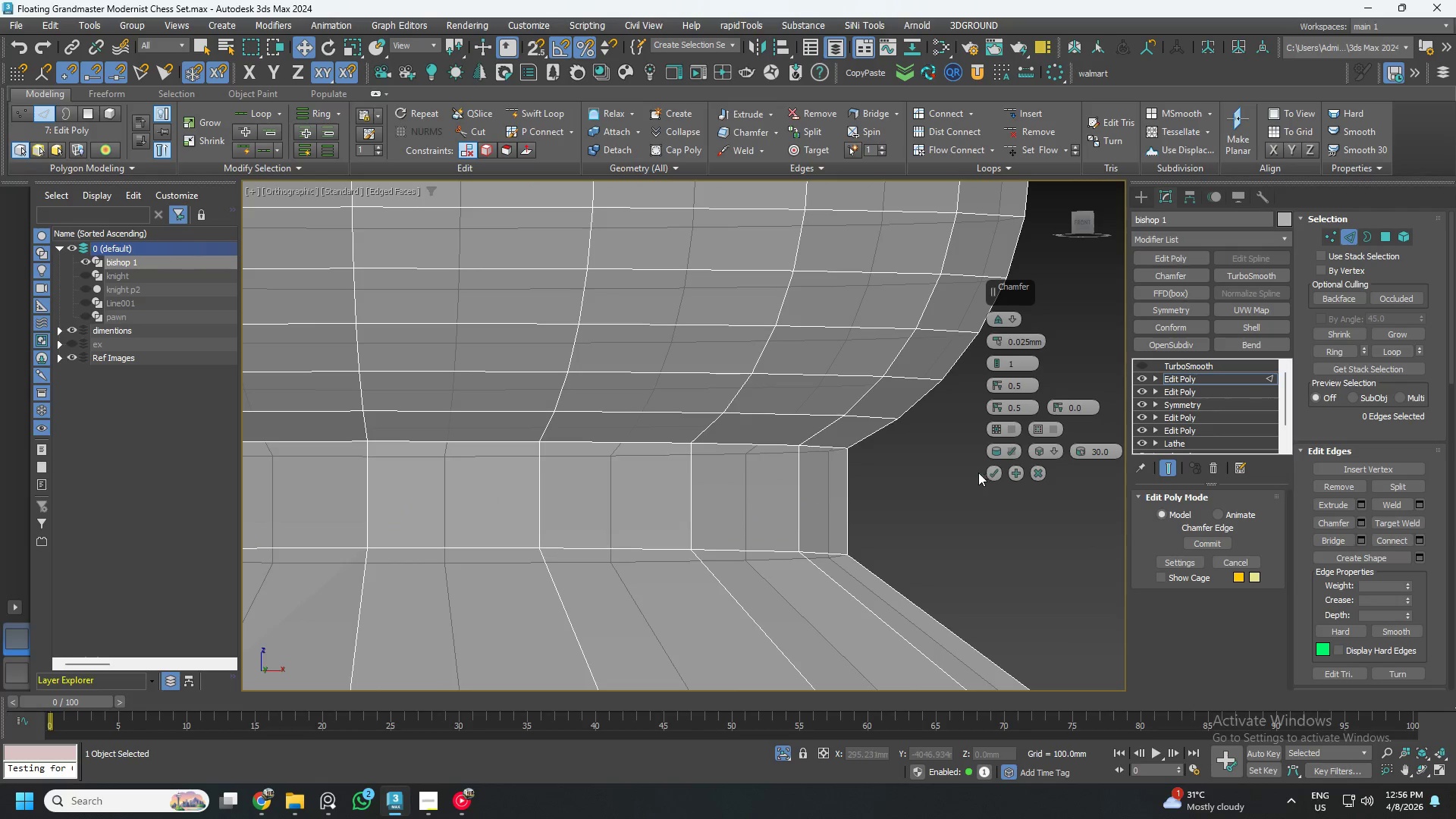 
scroll: coordinate [790, 462], scroll_direction: down, amount: 1.0
 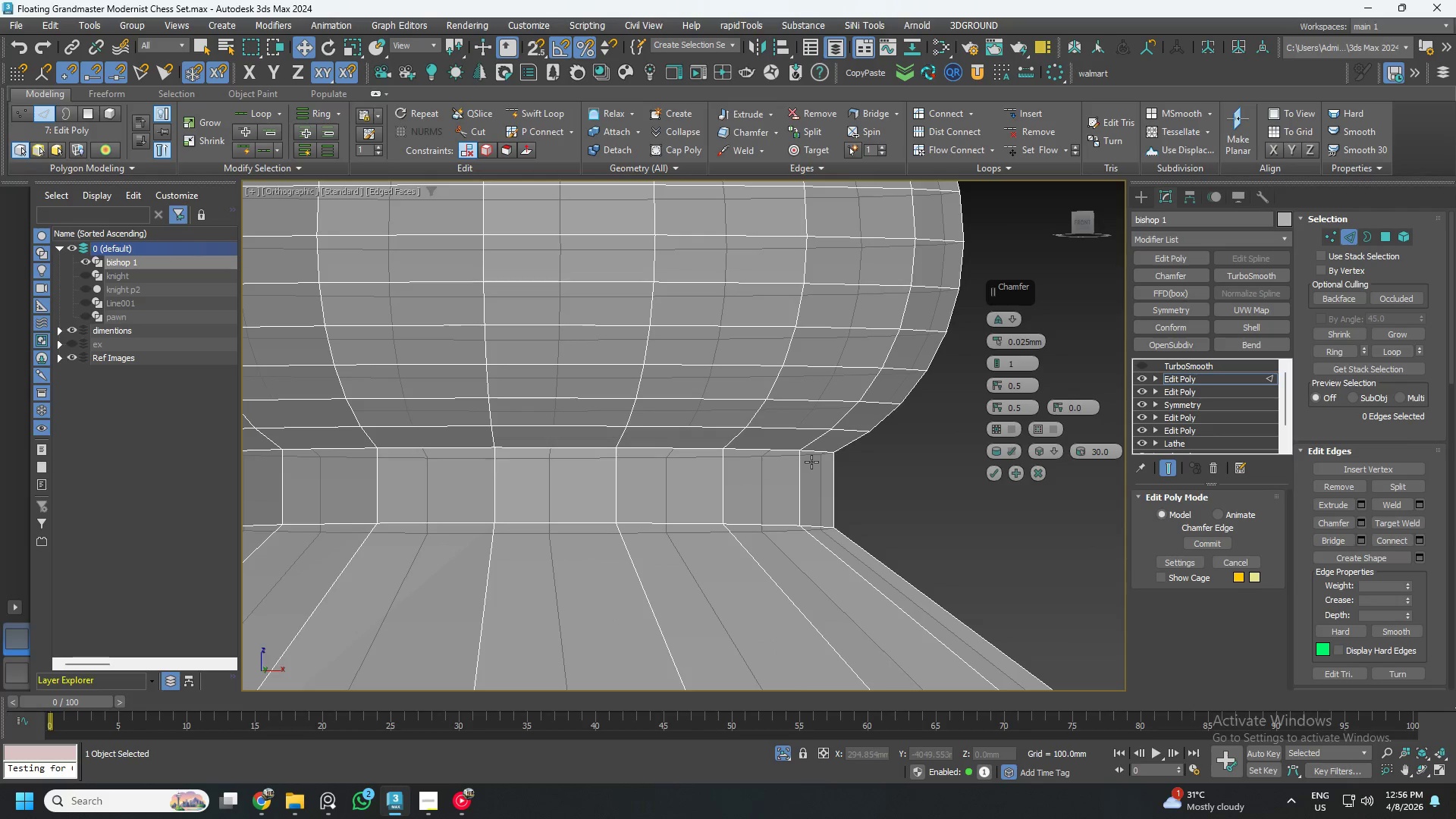 
key(Control+Z)
 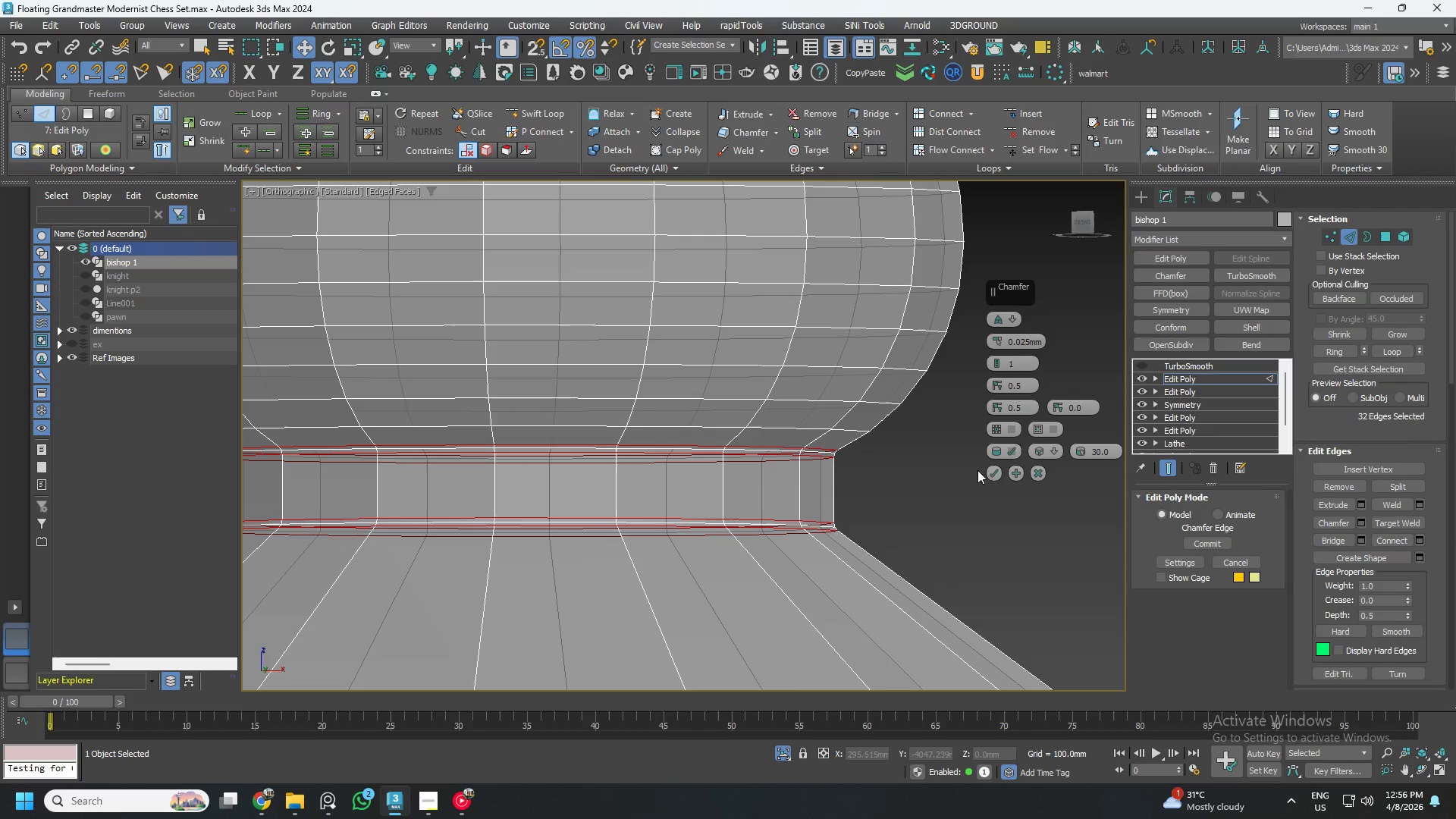 
left_click([995, 475])
 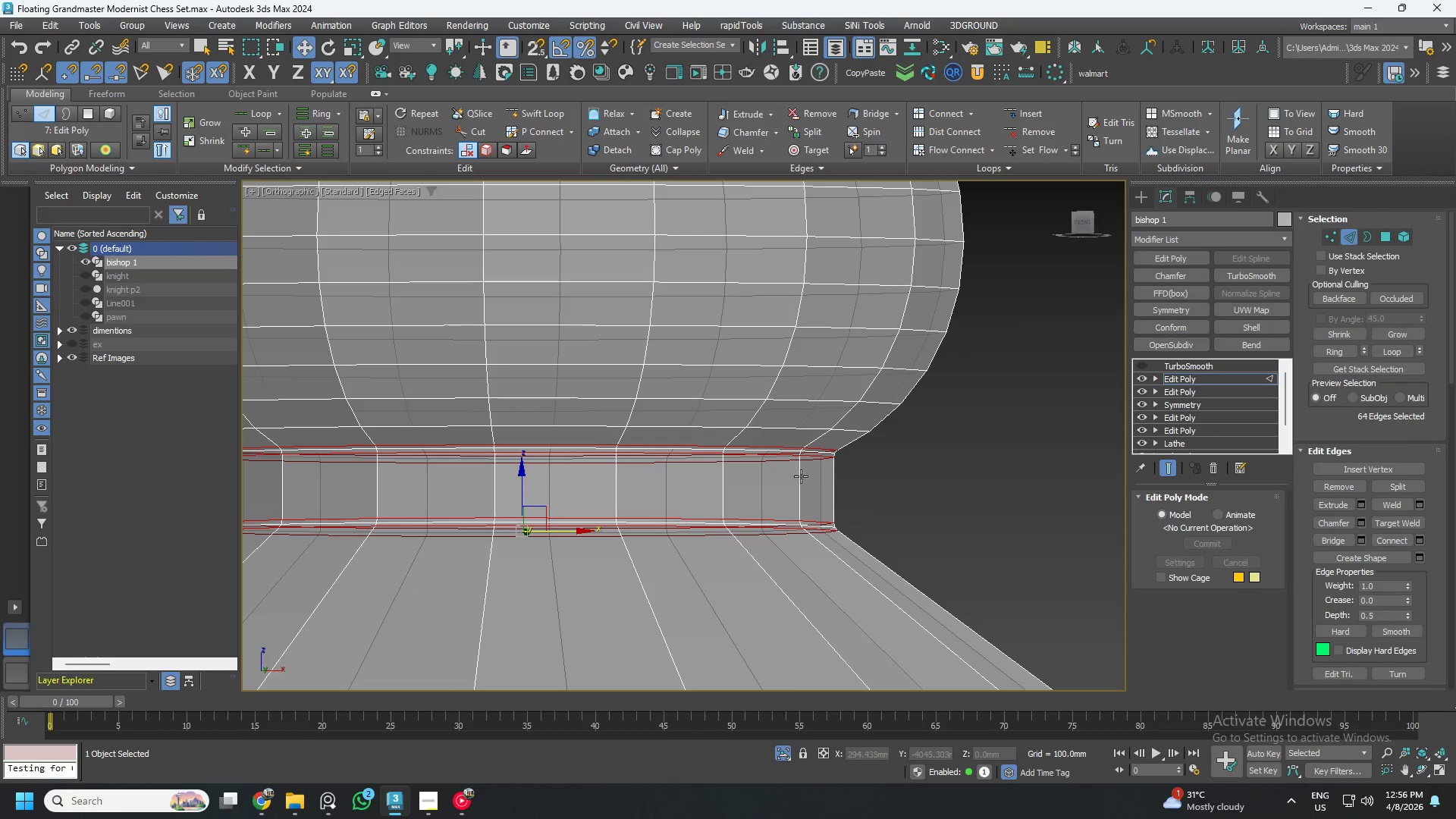 
scroll: coordinate [786, 476], scroll_direction: down, amount: 5.0
 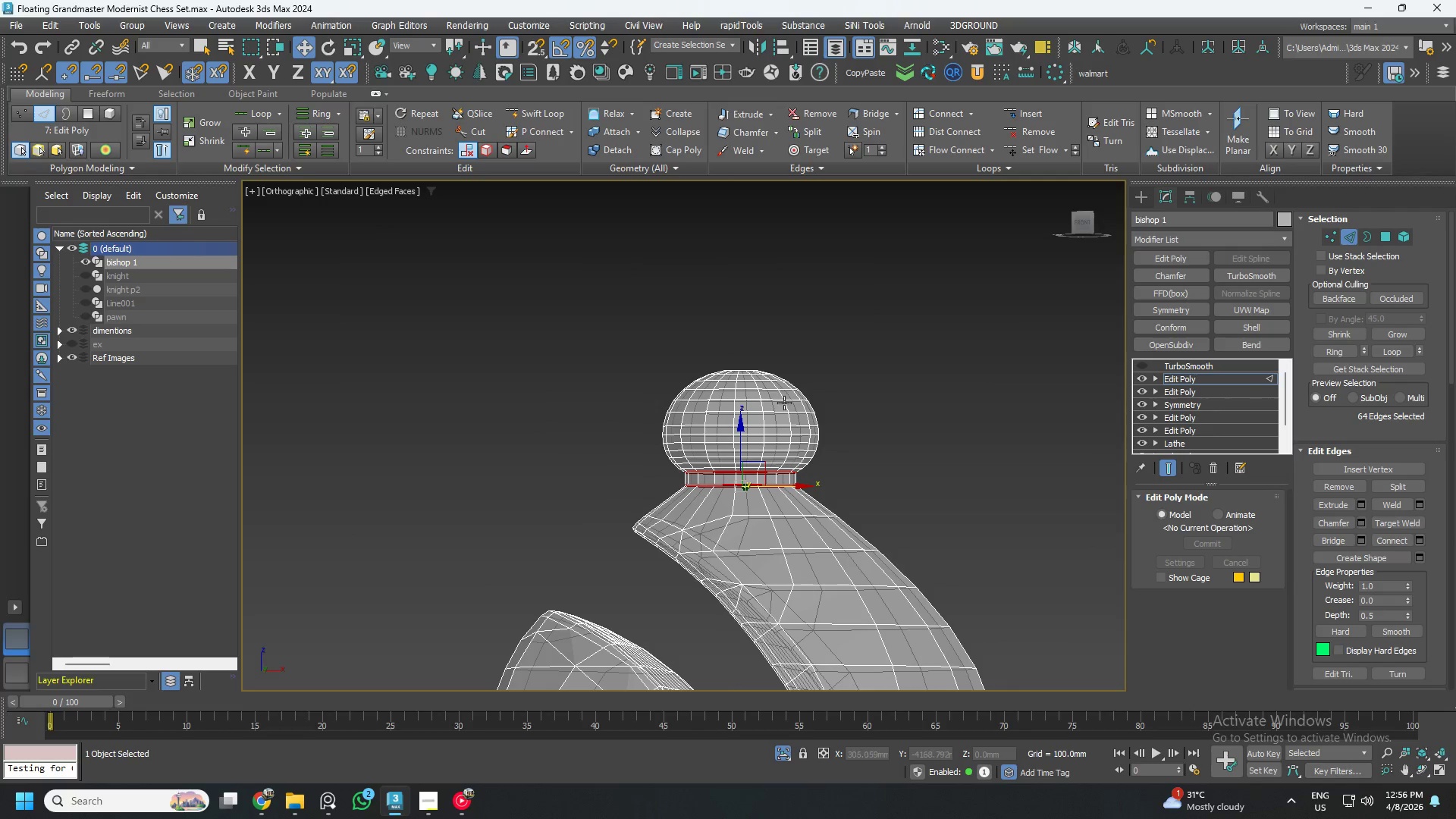 
hold_key(key=AltLeft, duration=0.48)
 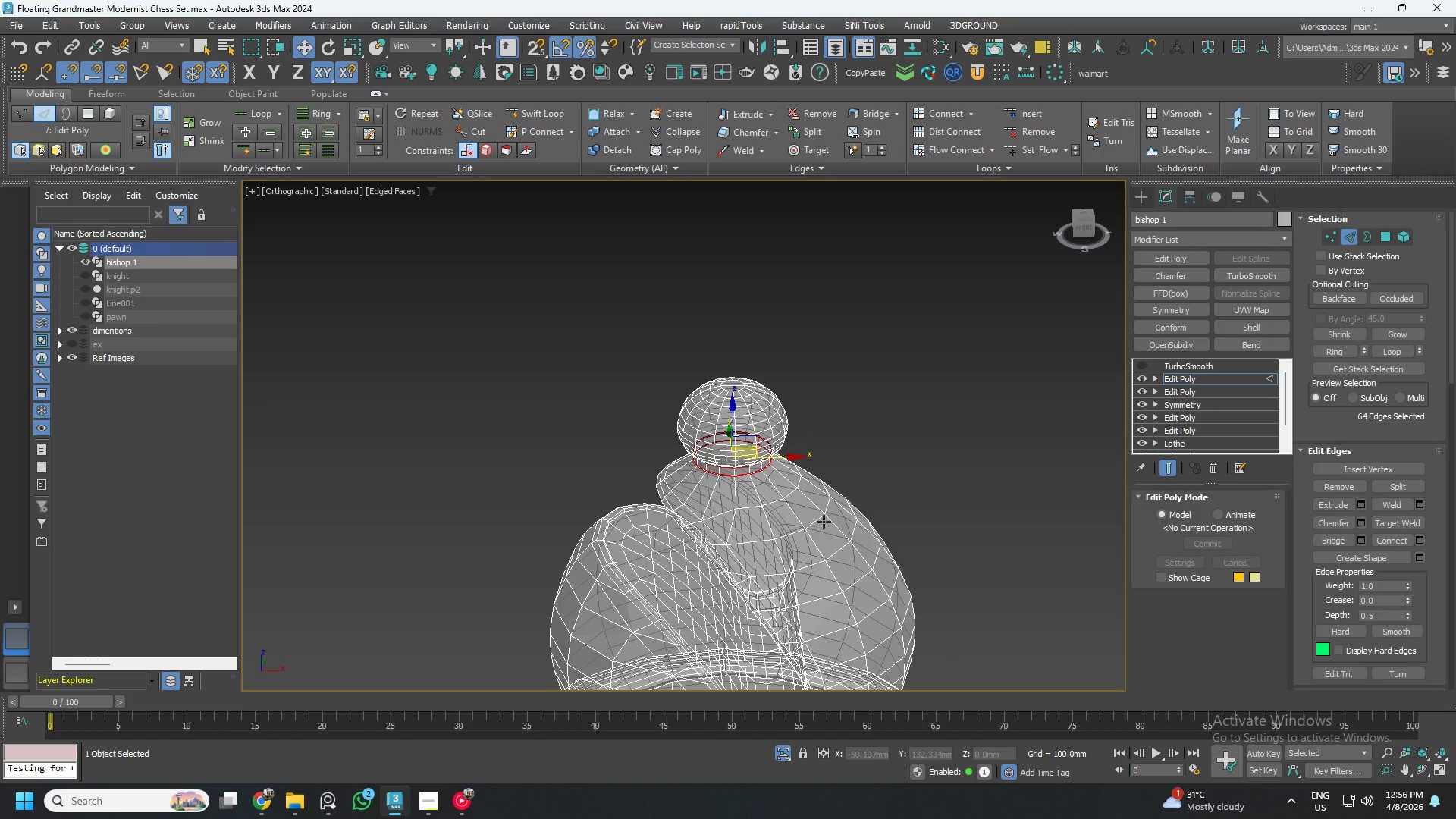 
scroll: coordinate [825, 566], scroll_direction: down, amount: 2.0
 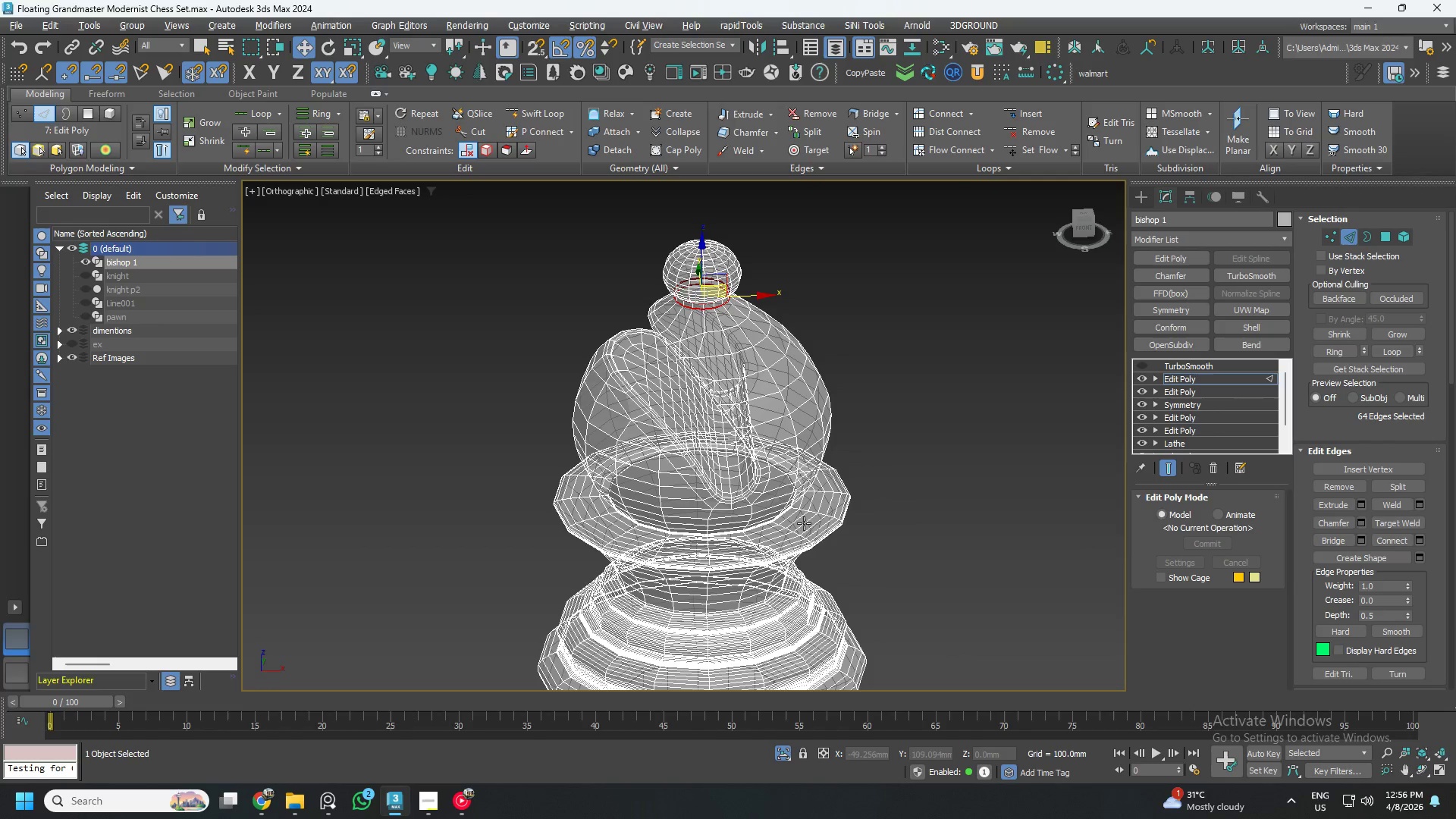 
hold_key(key=AltLeft, duration=0.34)
 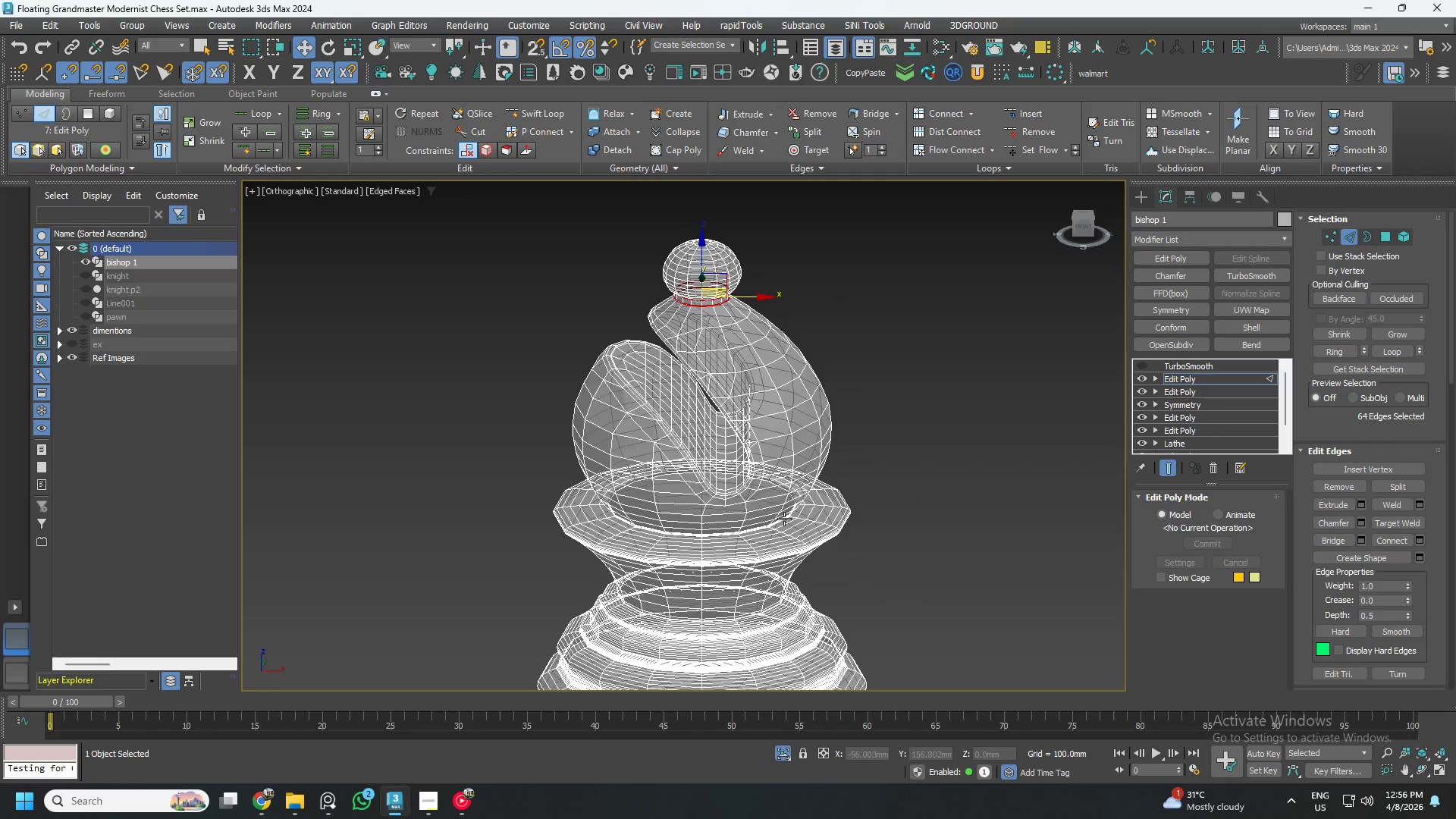 
scroll: coordinate [717, 341], scroll_direction: up, amount: 3.0
 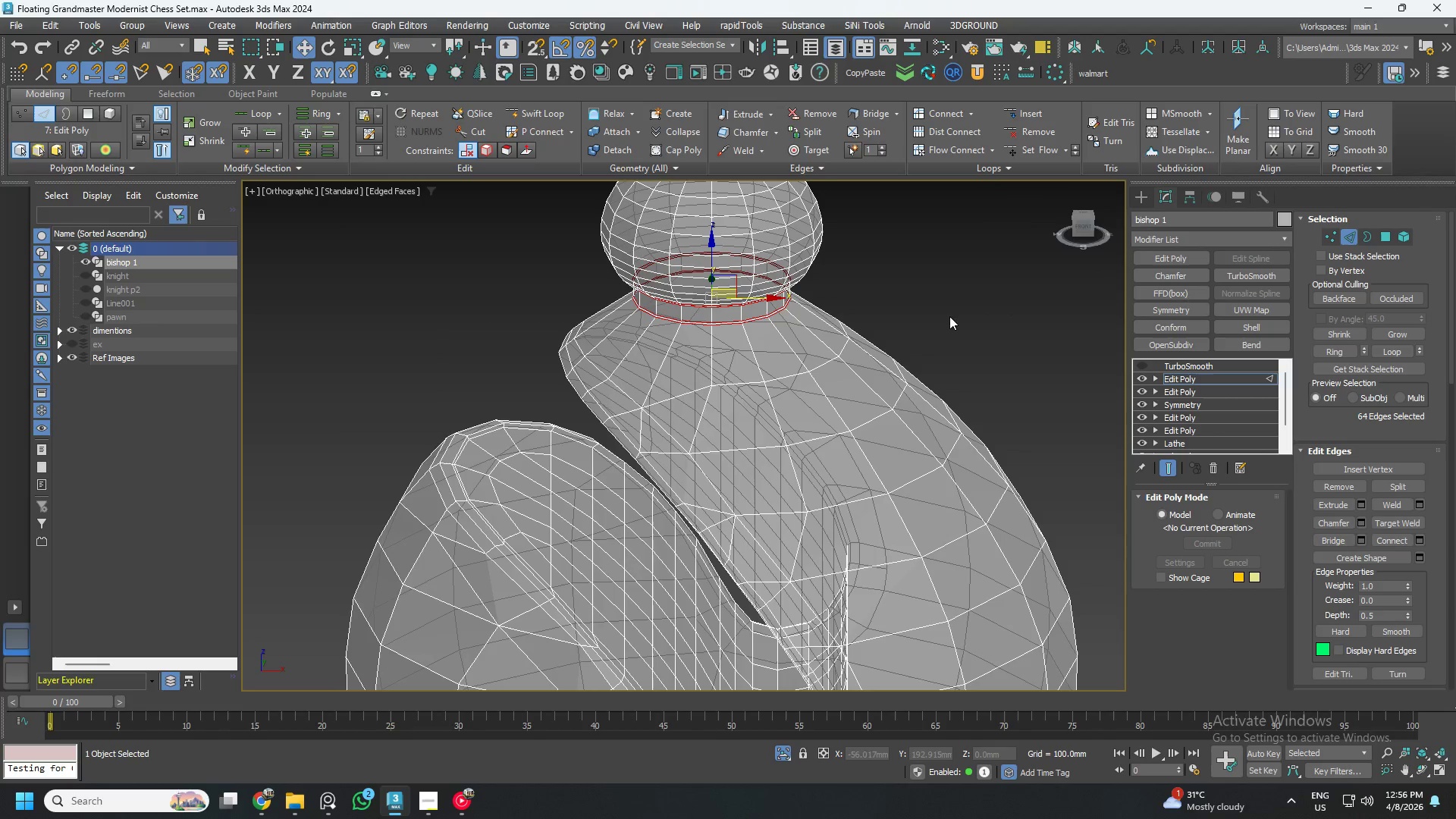 
left_click([926, 316])
 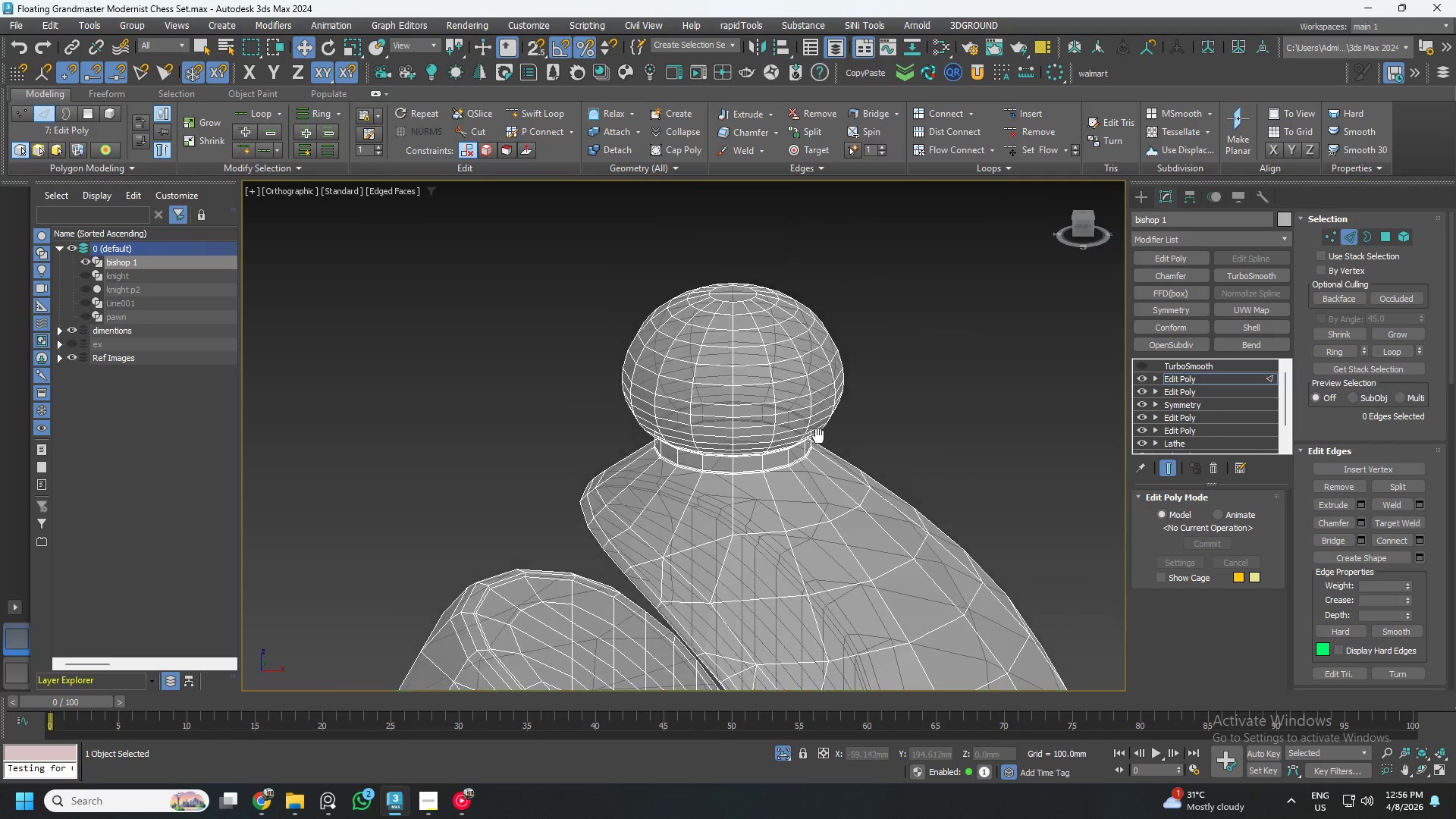 
scroll: coordinate [705, 308], scroll_direction: up, amount: 4.0
 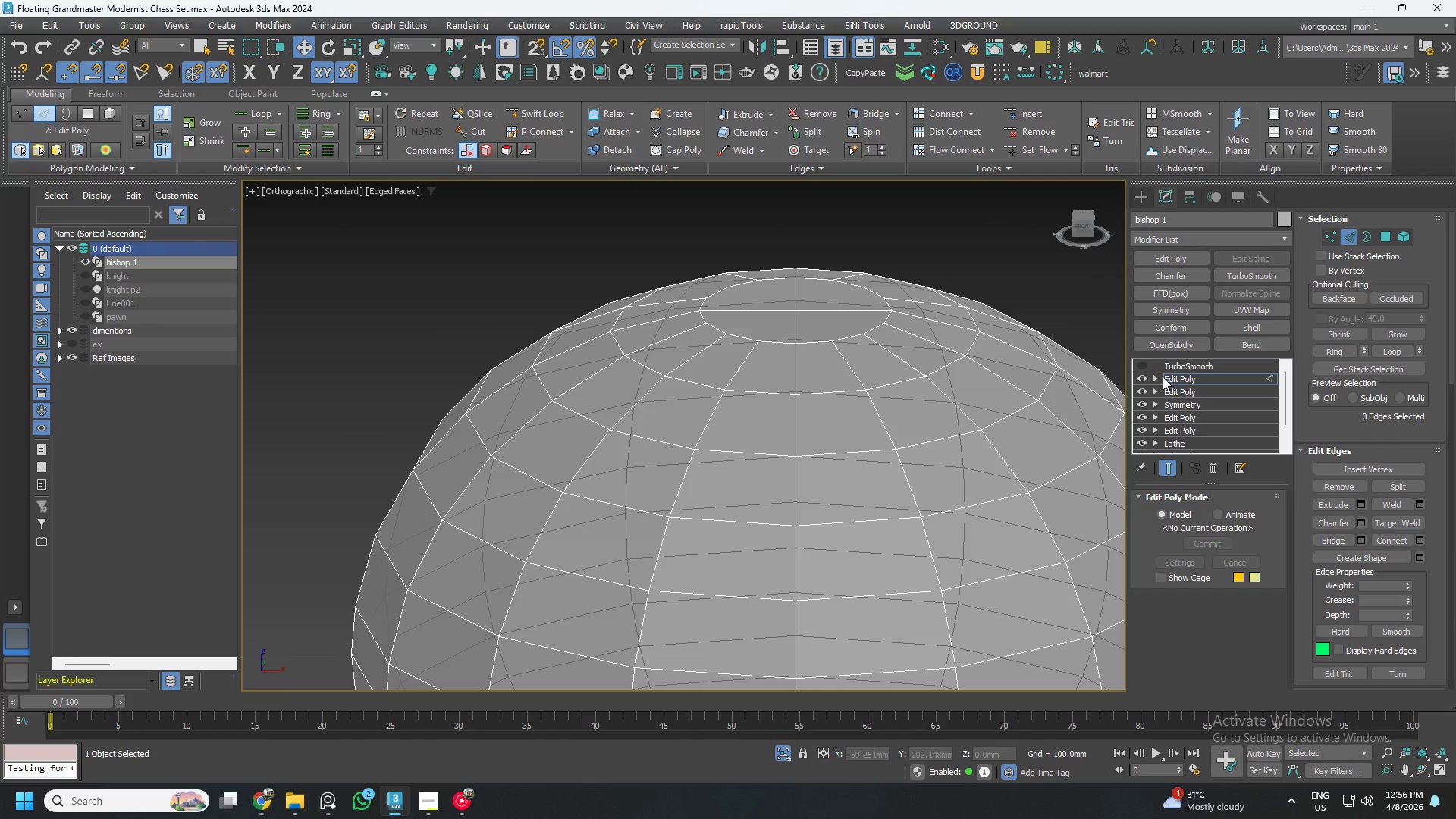 
left_click([1144, 366])
 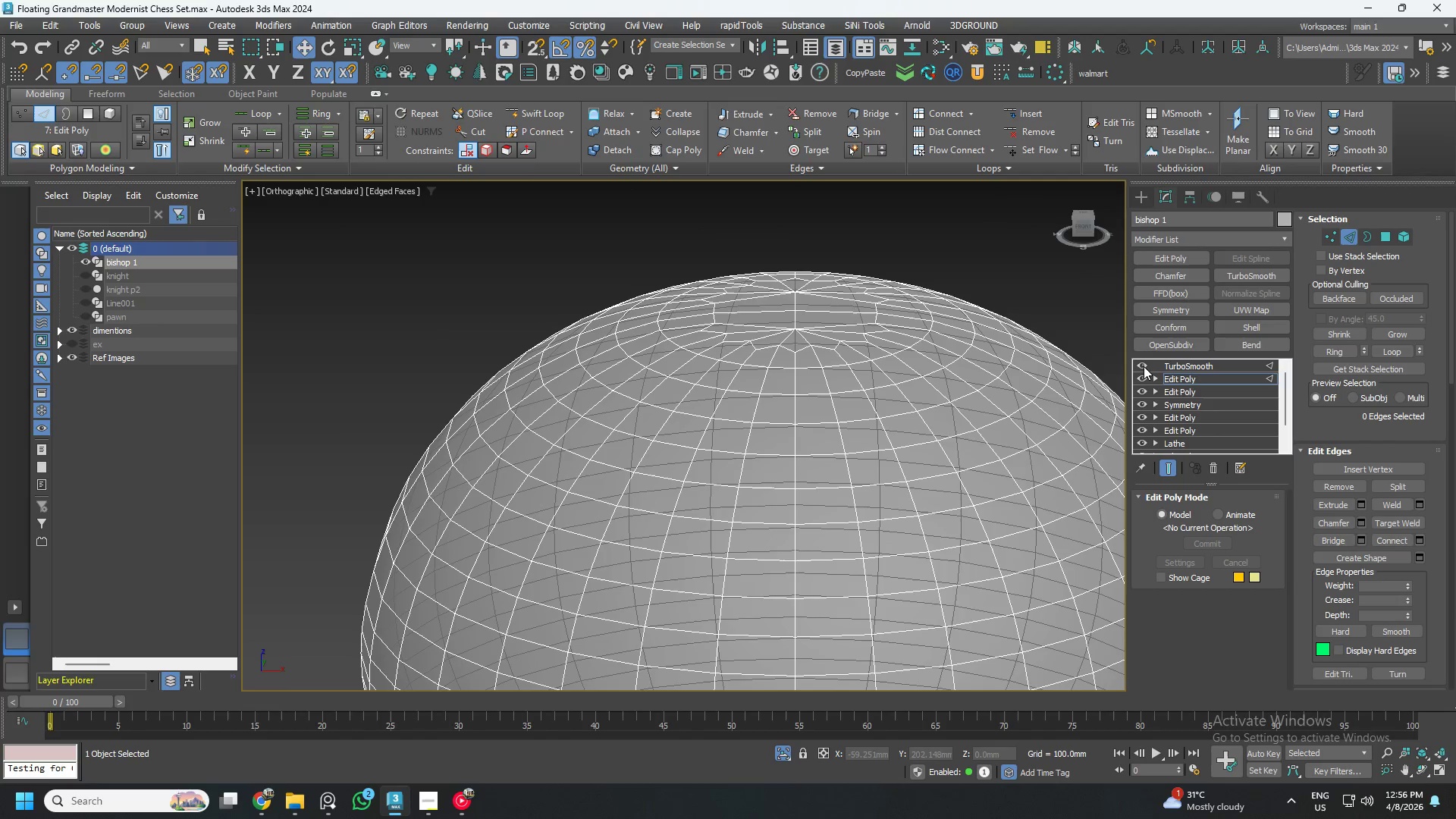 
left_click([1144, 366])
 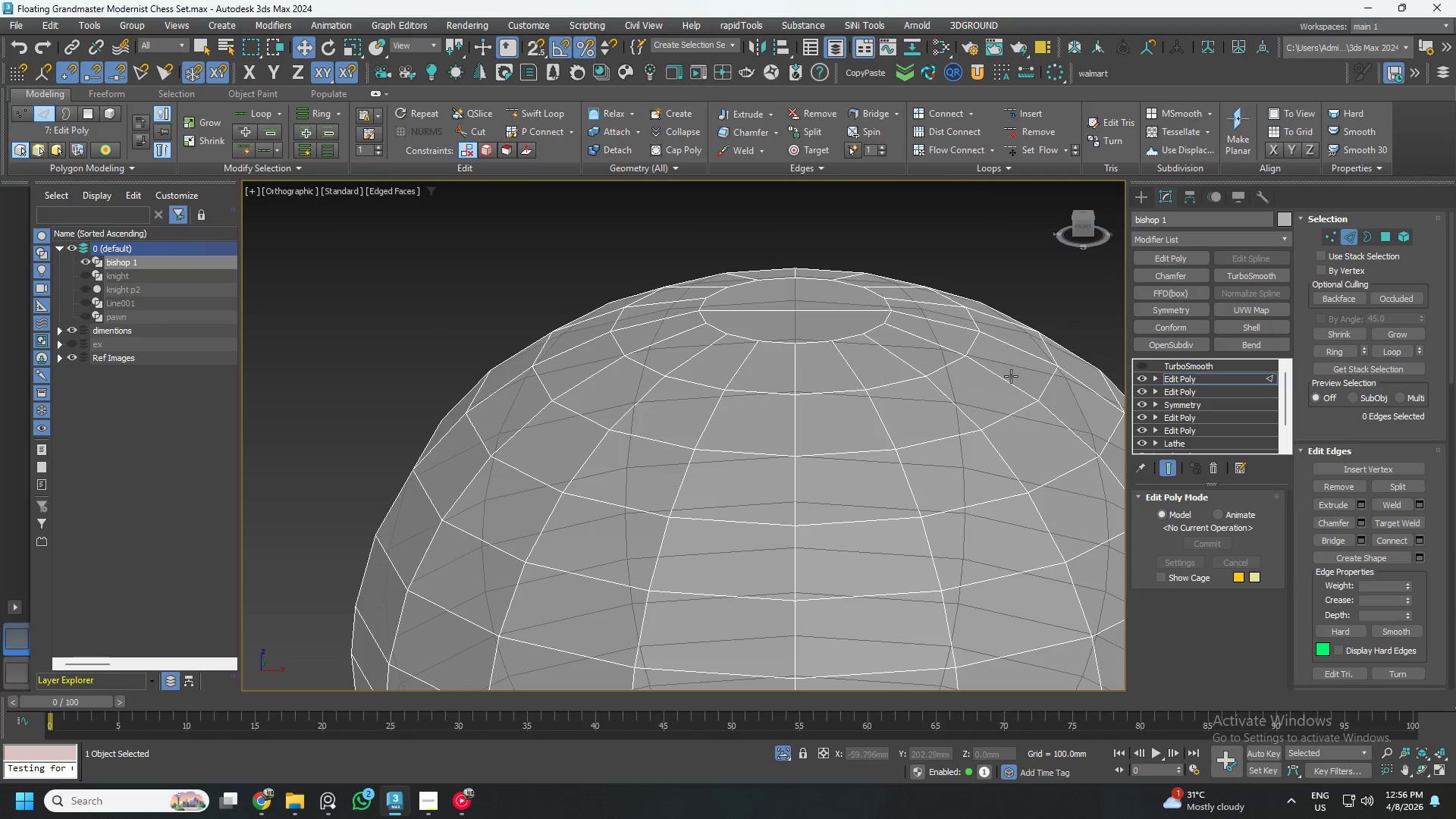 
hold_key(key=AltLeft, duration=0.38)
 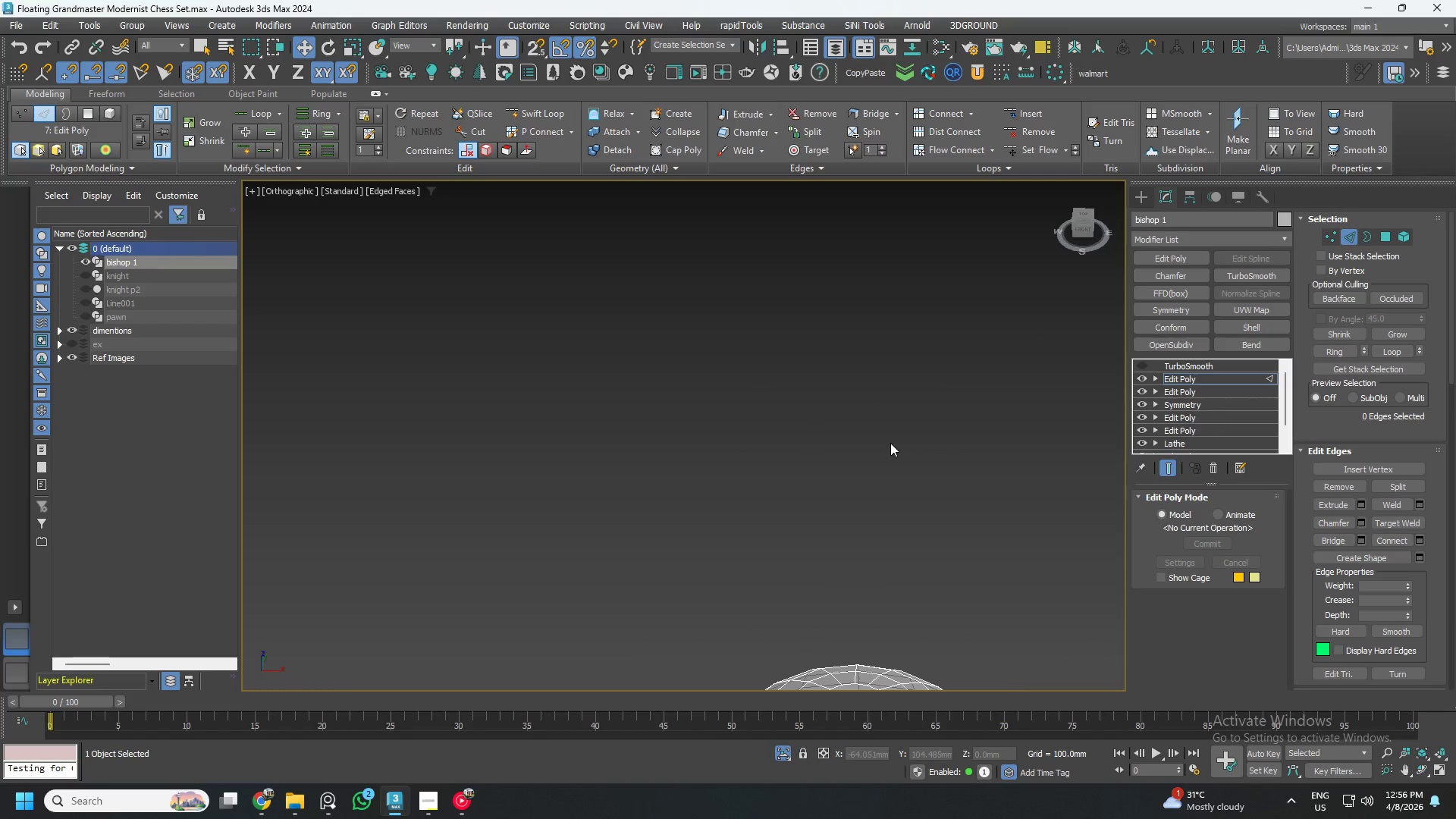 
scroll: coordinate [881, 377], scroll_direction: down, amount: 3.0
 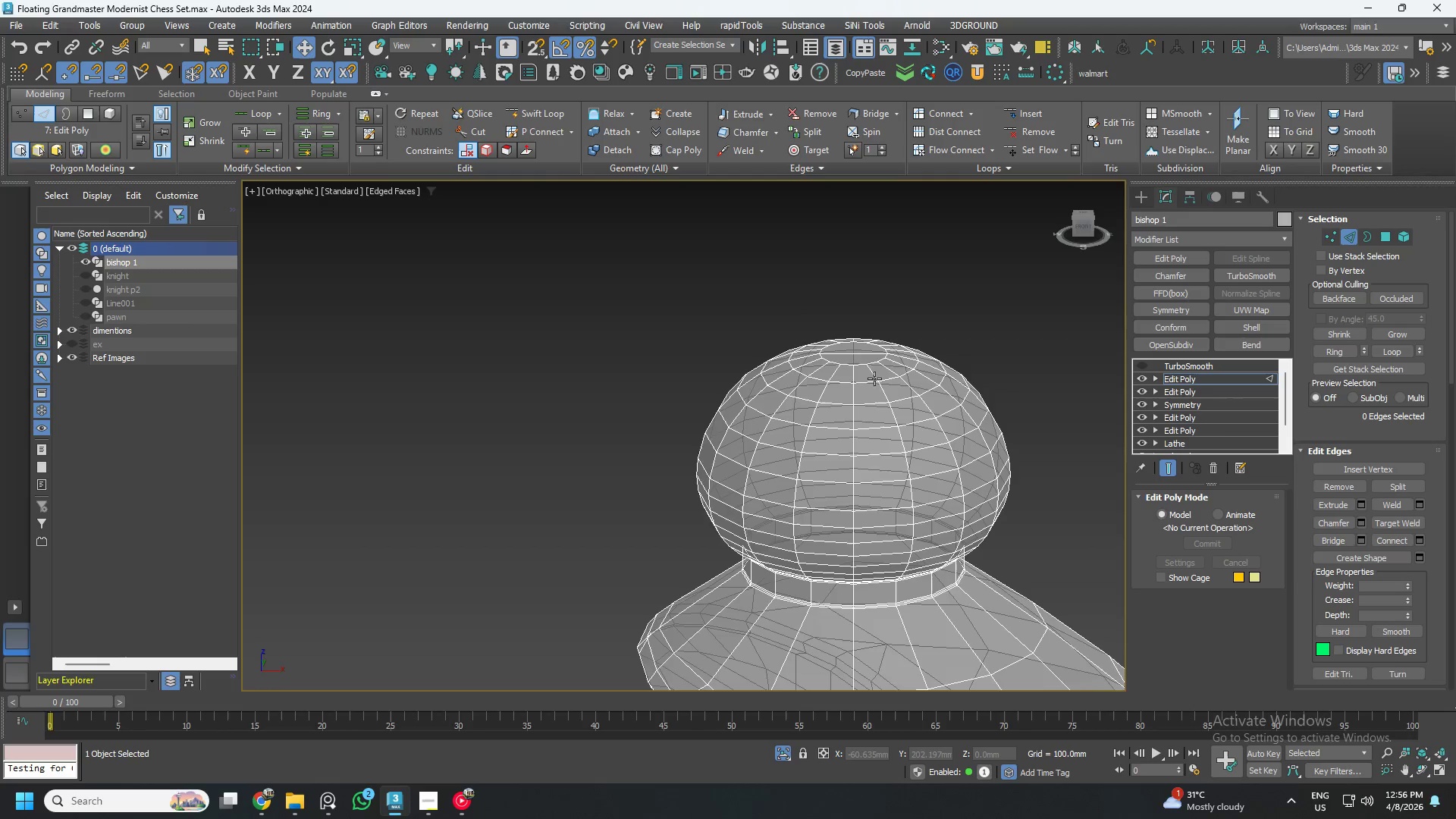 
scroll: coordinate [875, 441], scroll_direction: up, amount: 3.0
 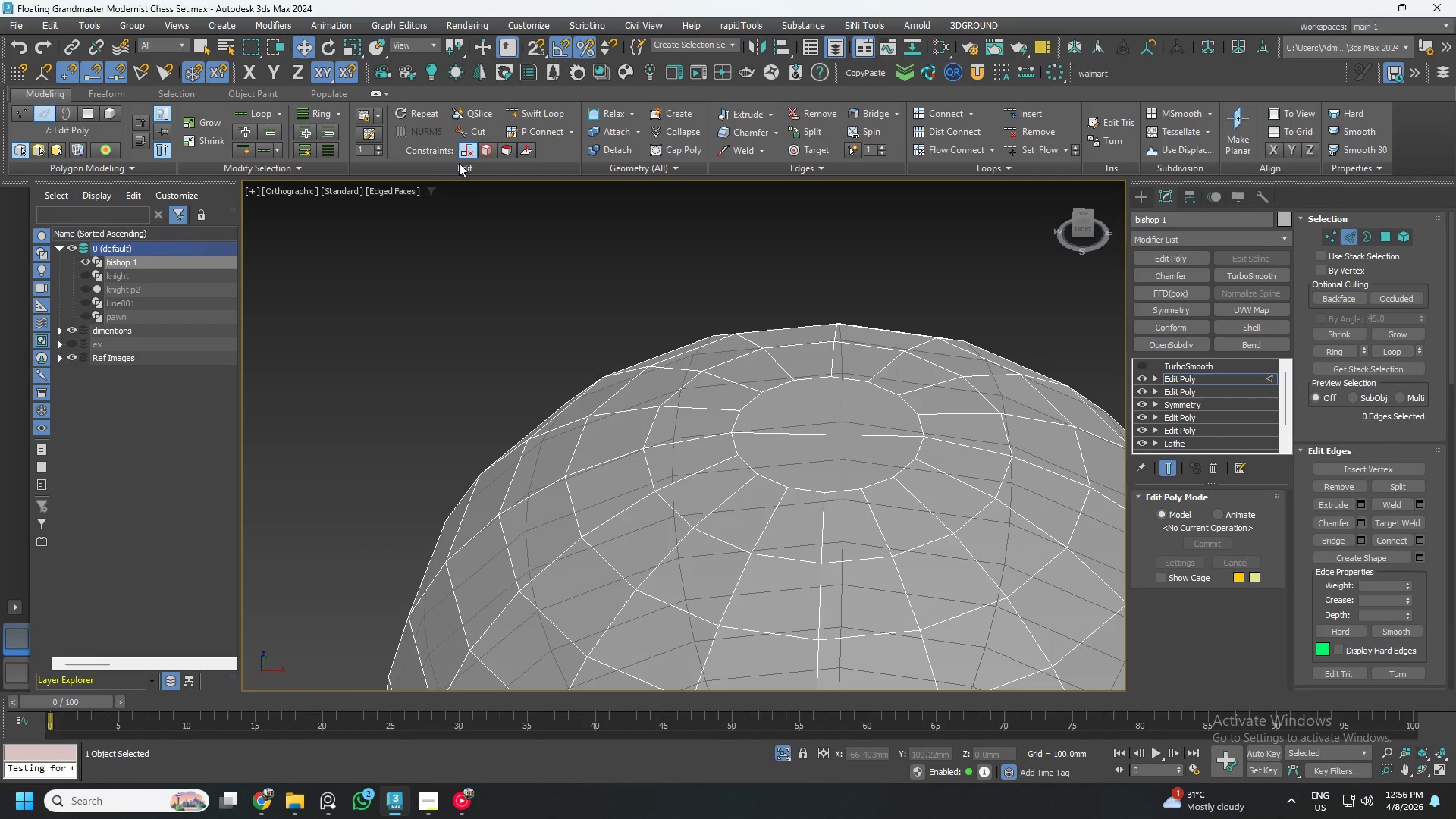 
left_click([474, 128])
 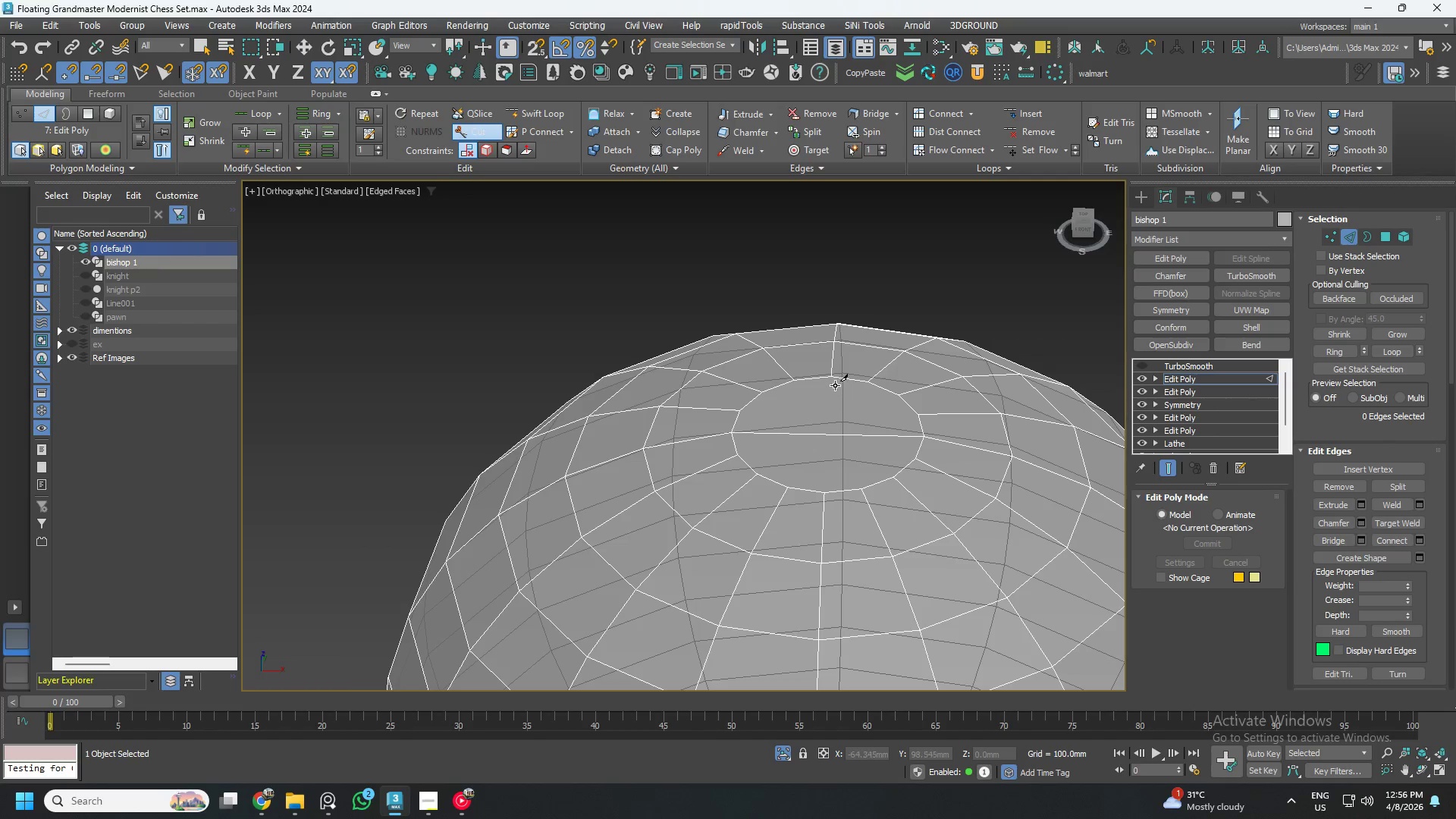 
left_click([830, 378])
 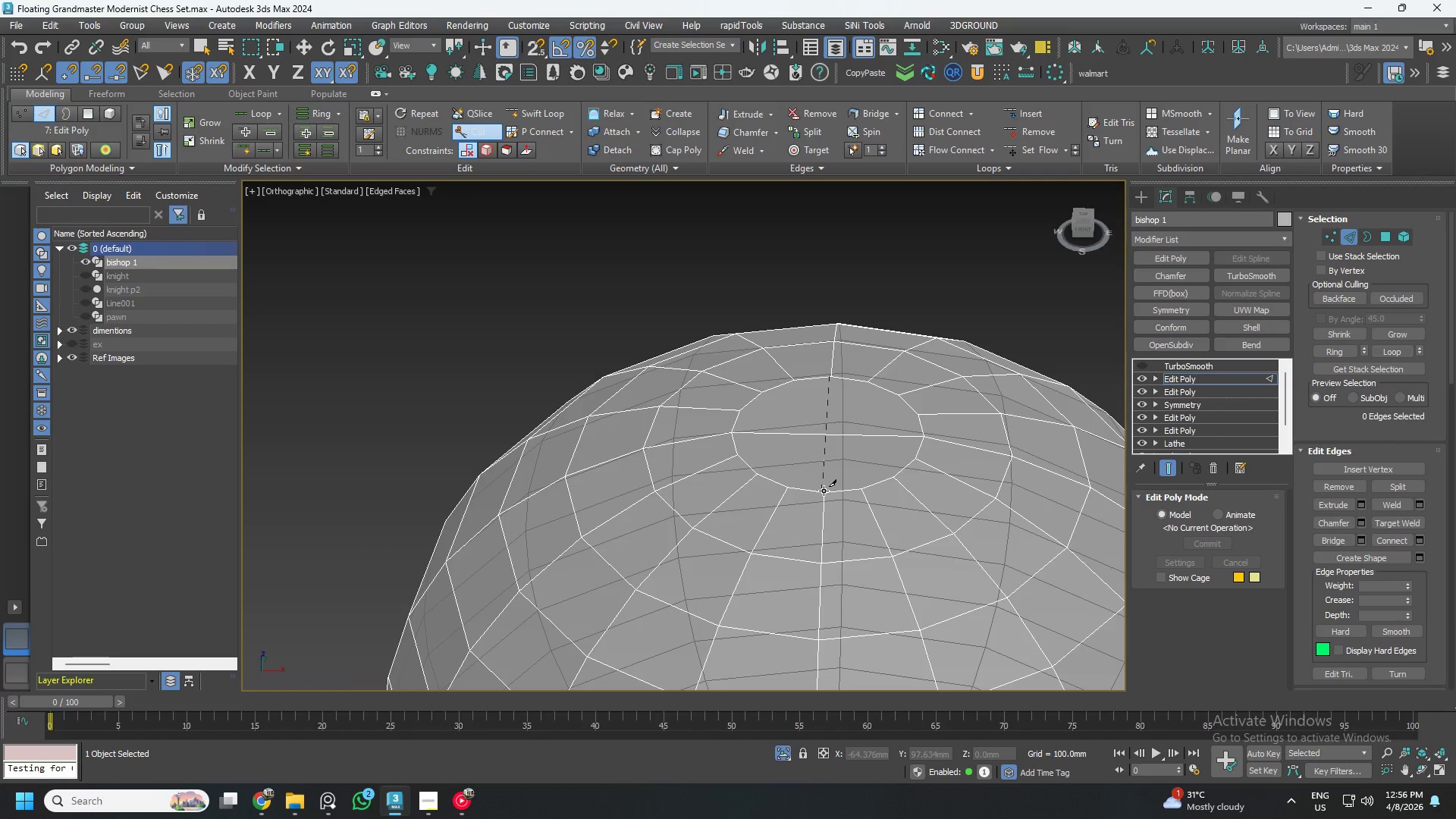 
left_click([824, 491])
 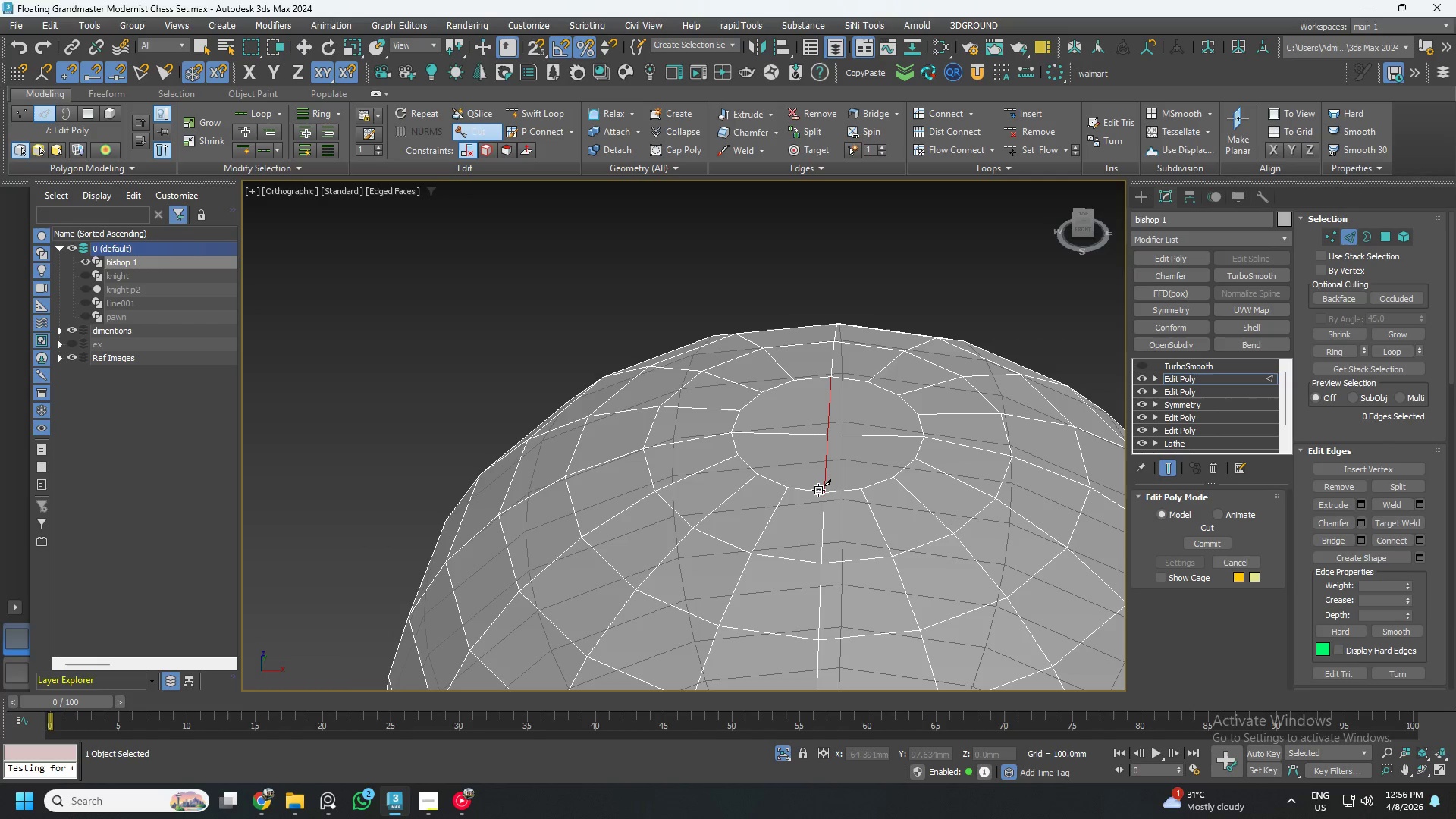 
right_click([818, 489])
 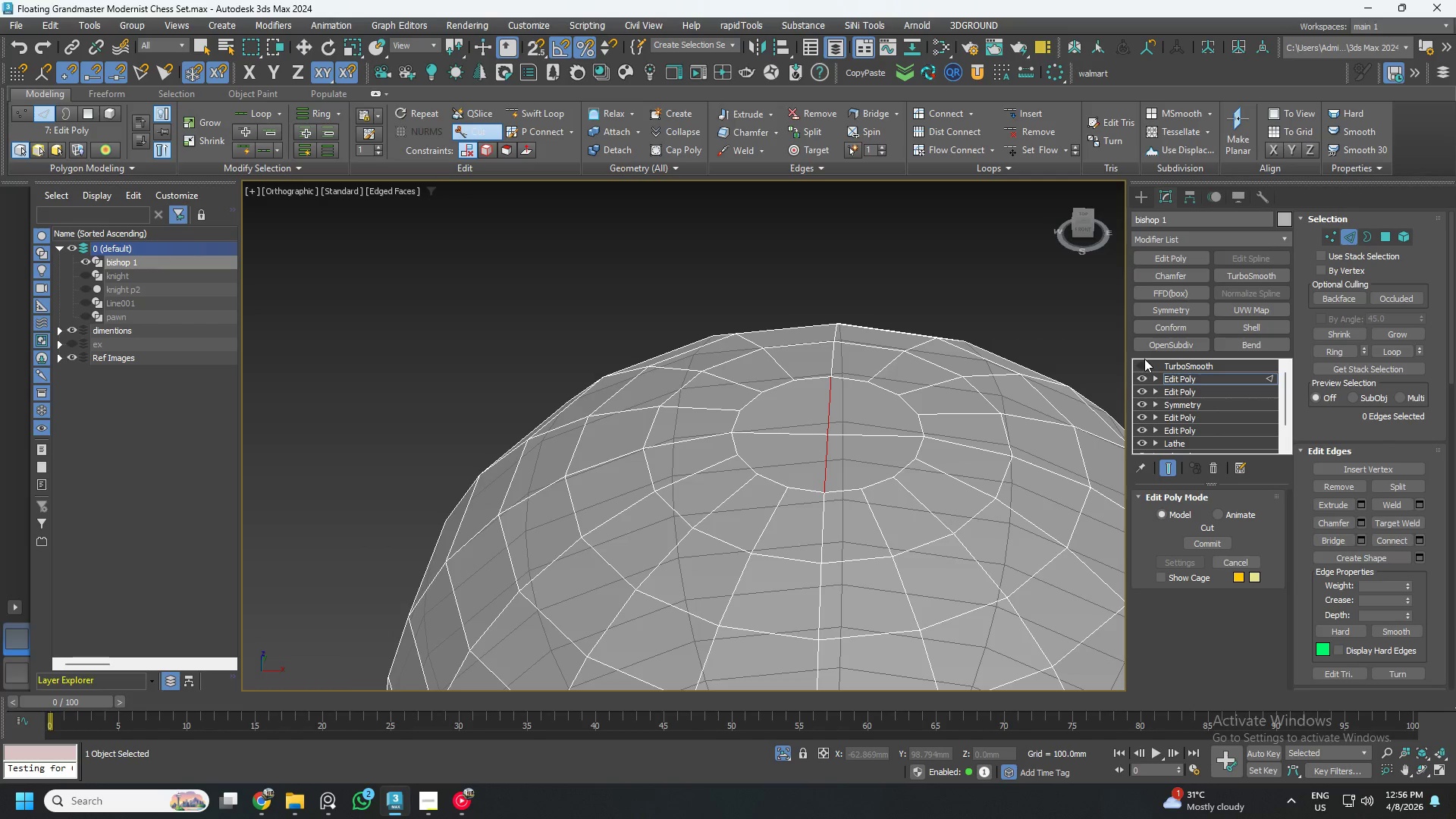 
left_click([1140, 366])
 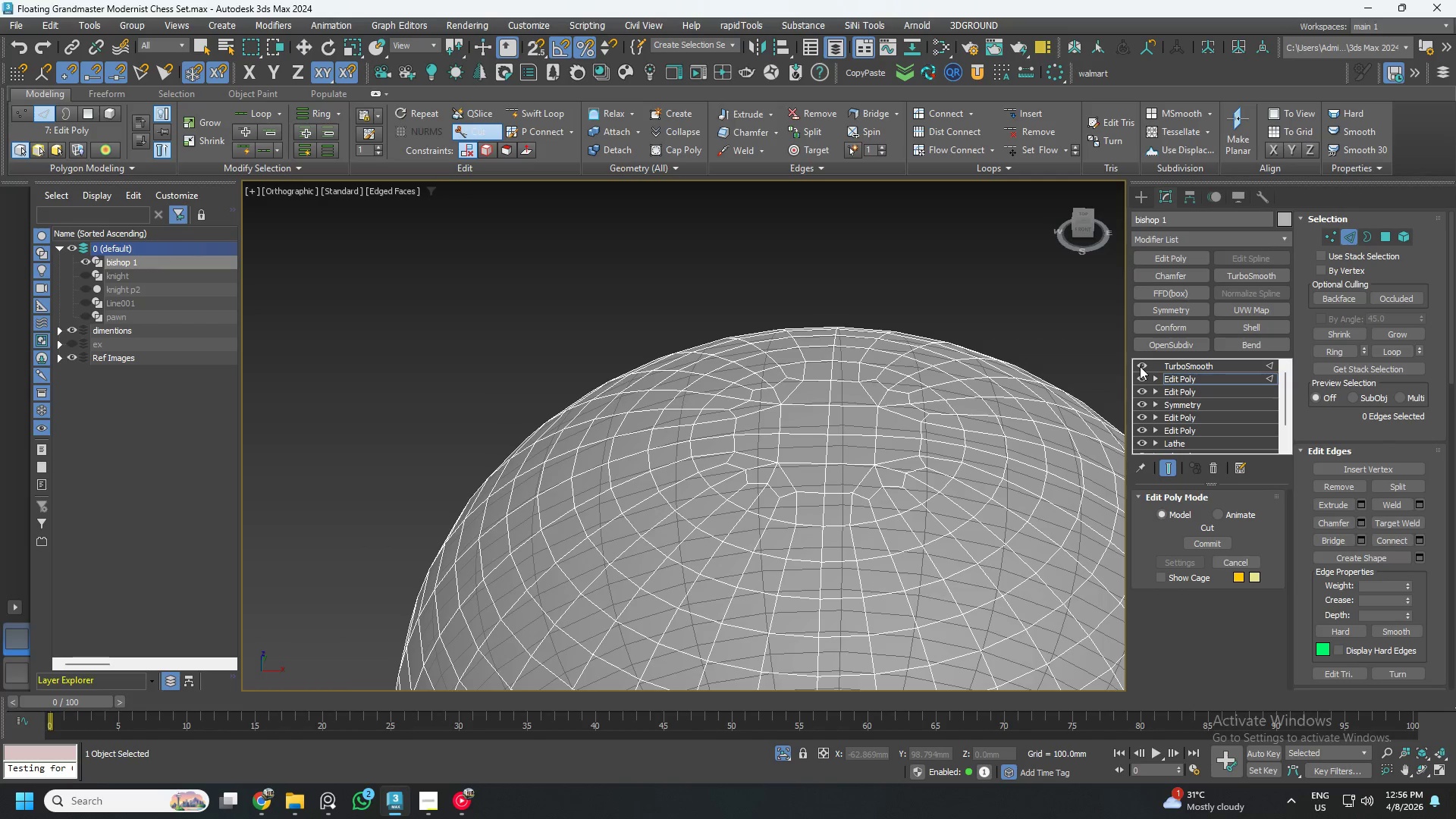 
left_click([1140, 366])
 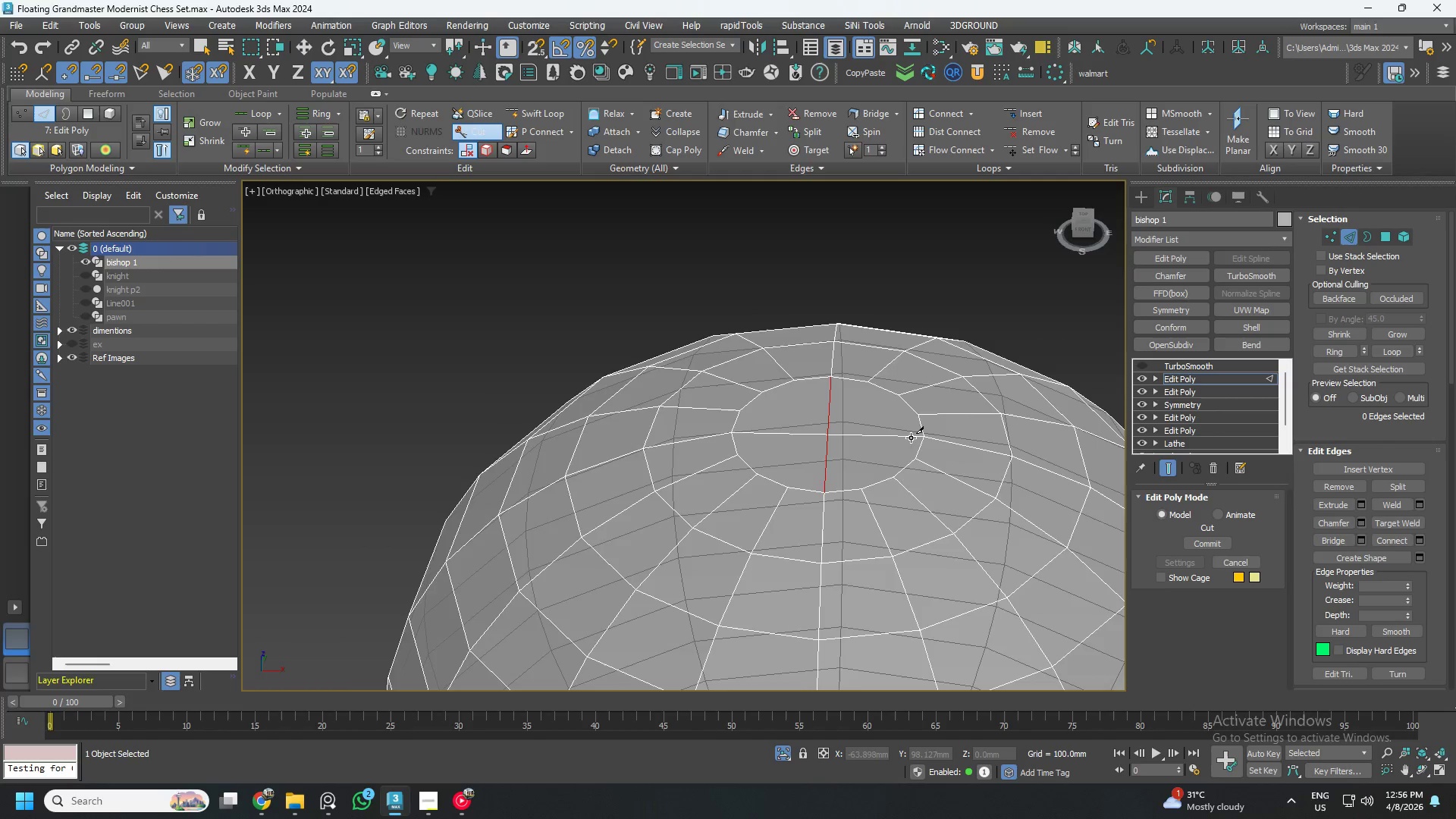 
scroll: coordinate [907, 439], scroll_direction: down, amount: 3.0
 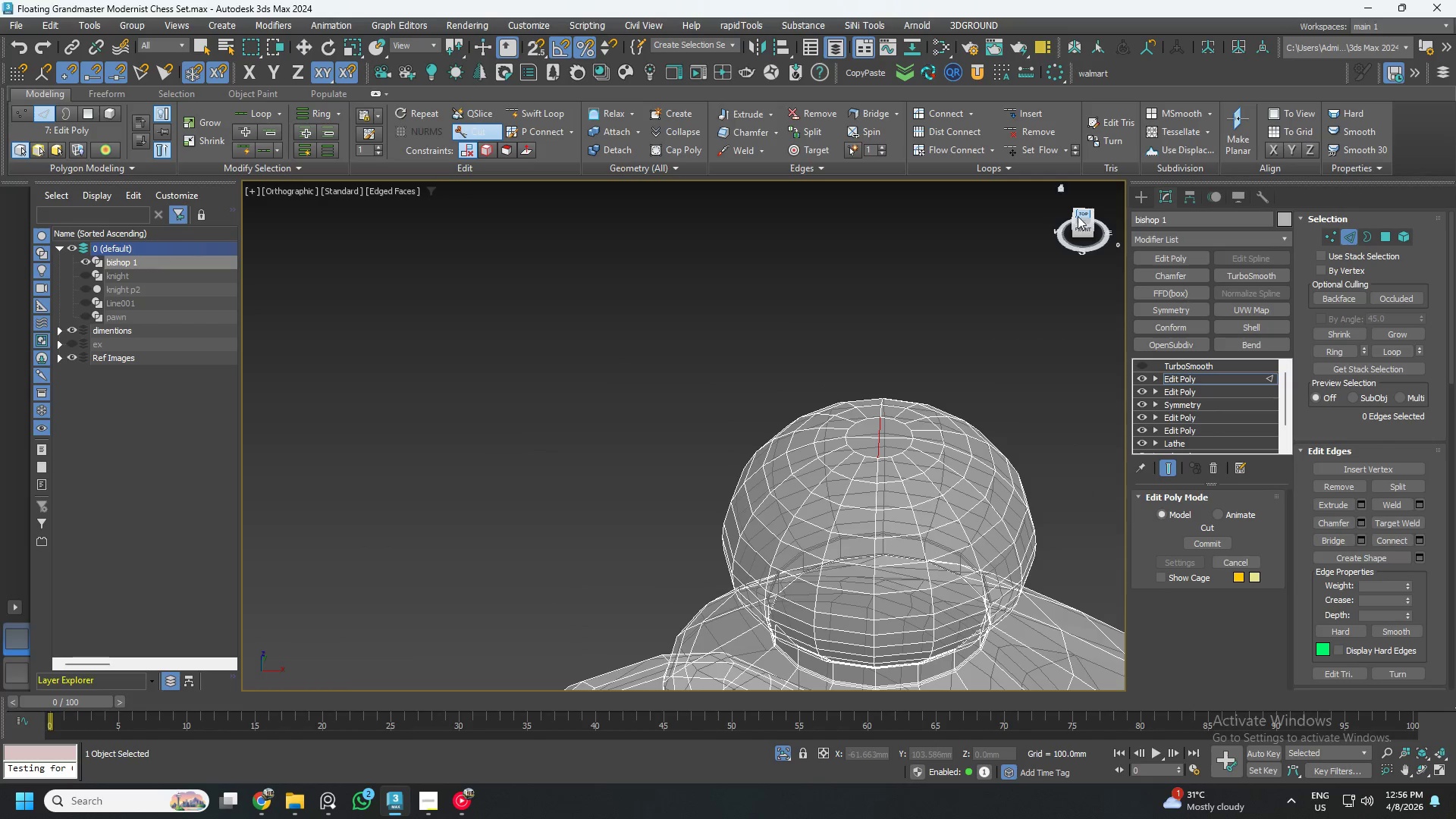 
left_click([1081, 214])
 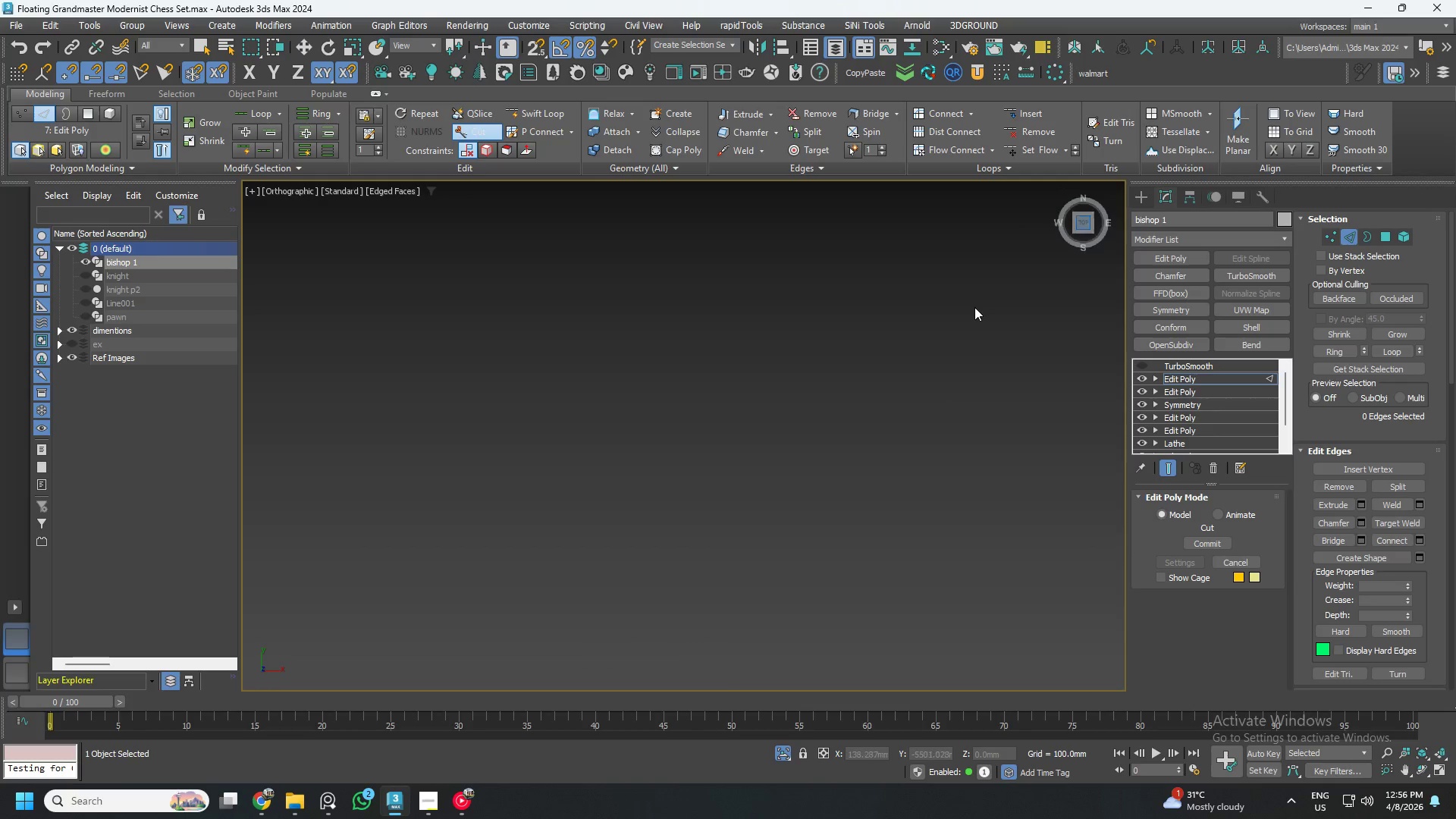 
key(Z)
 